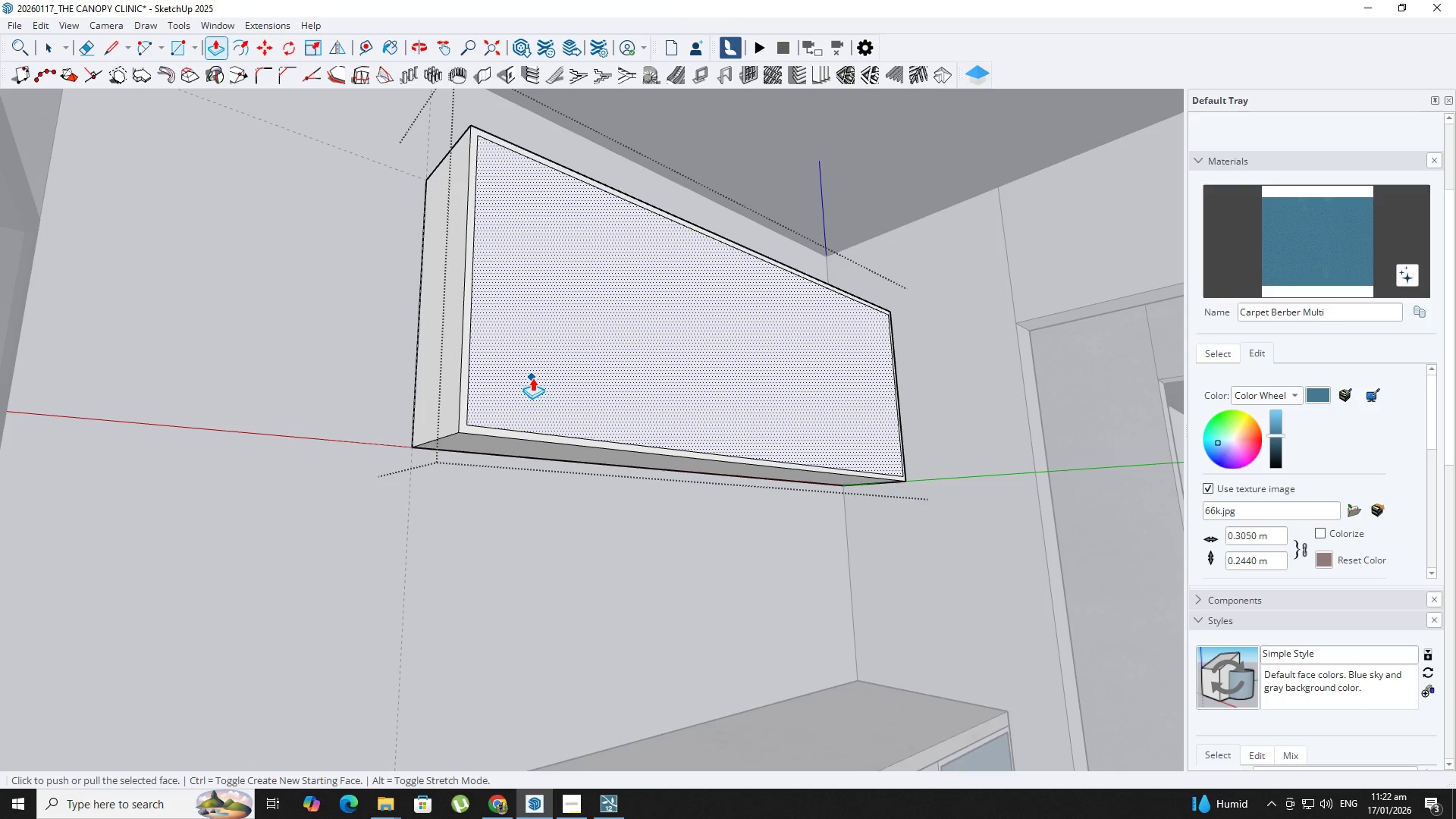 
left_click([532, 378])
 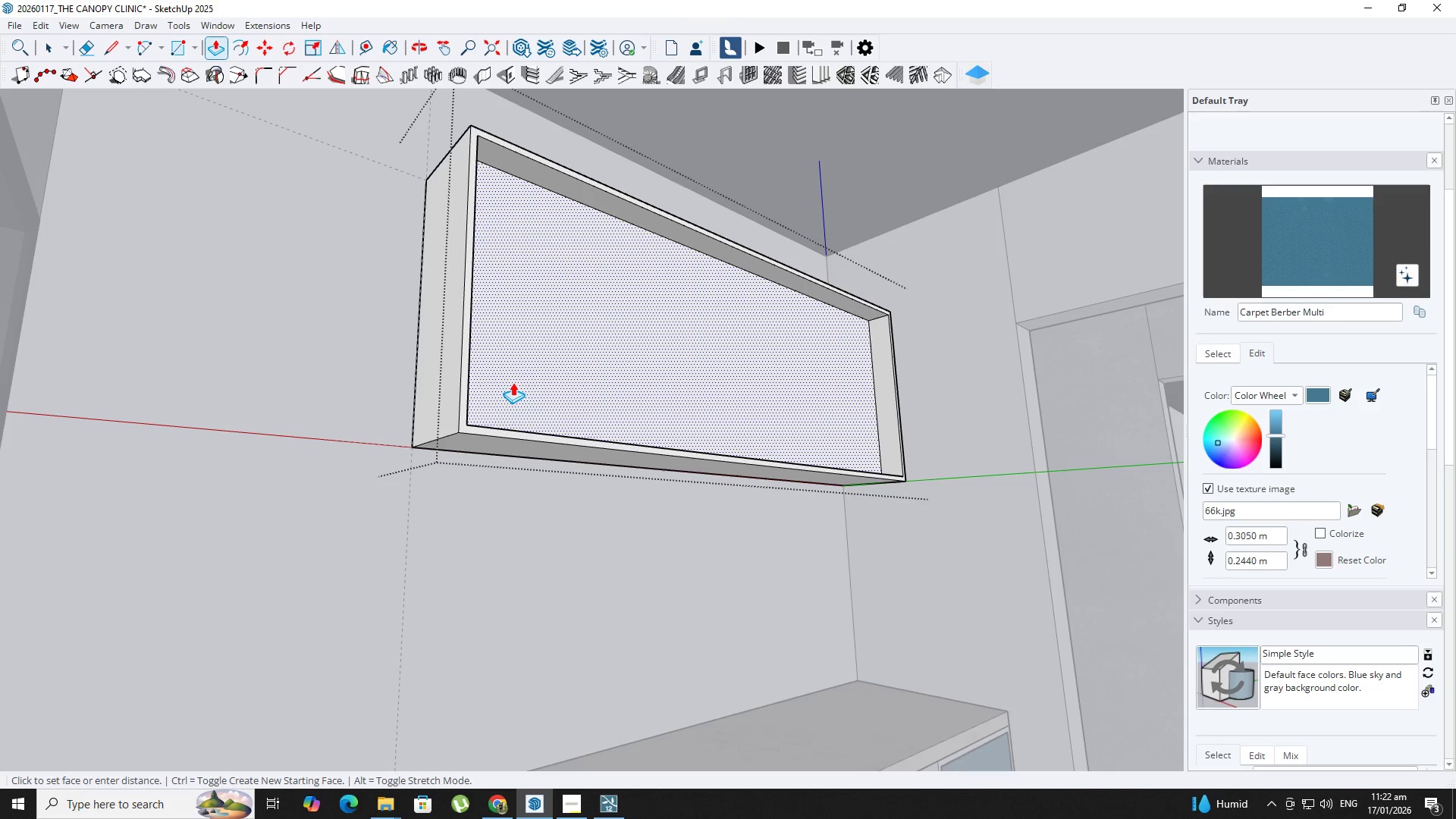 
key(NumpadDecimal)
 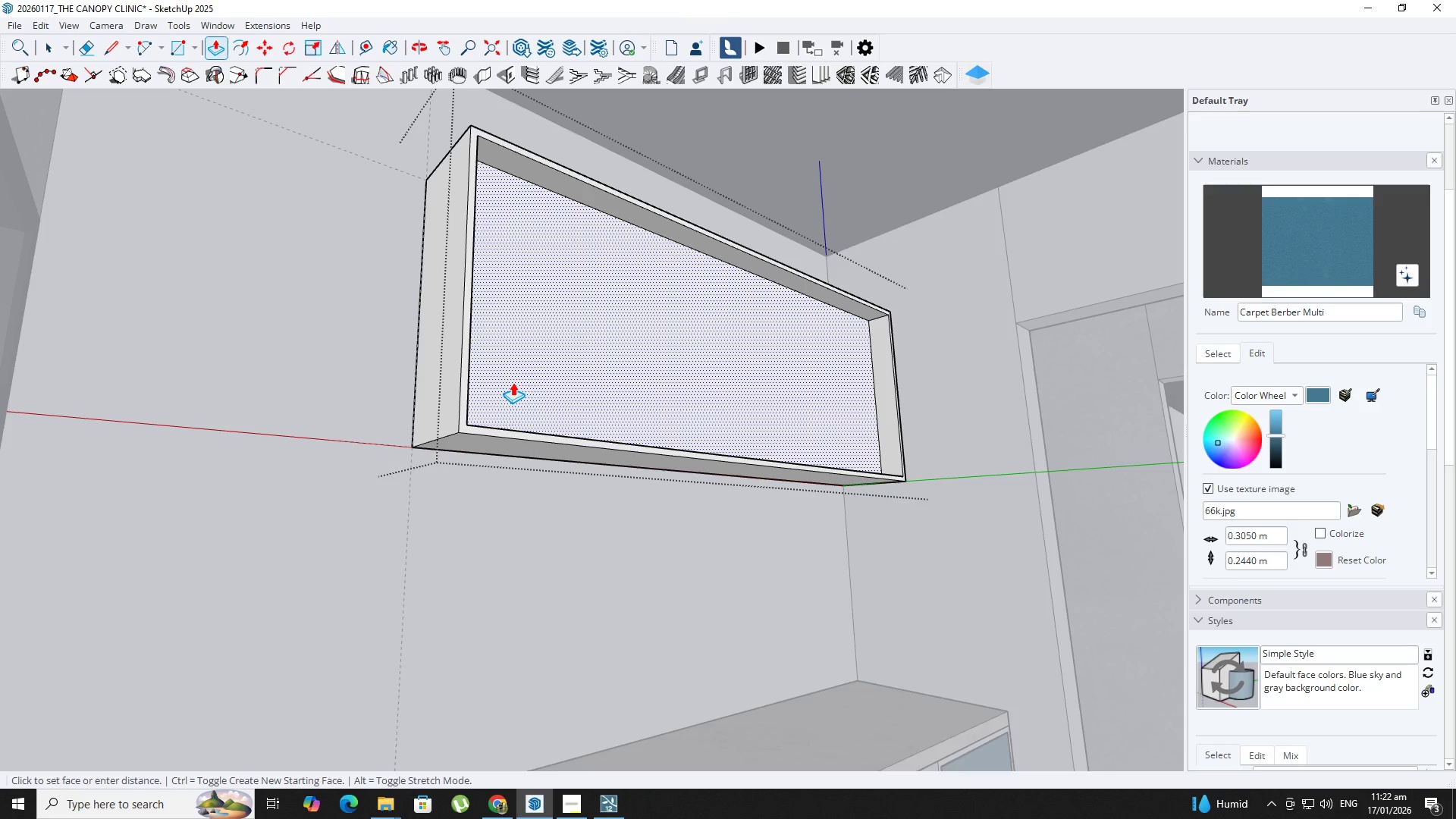 
key(Numpad2)
 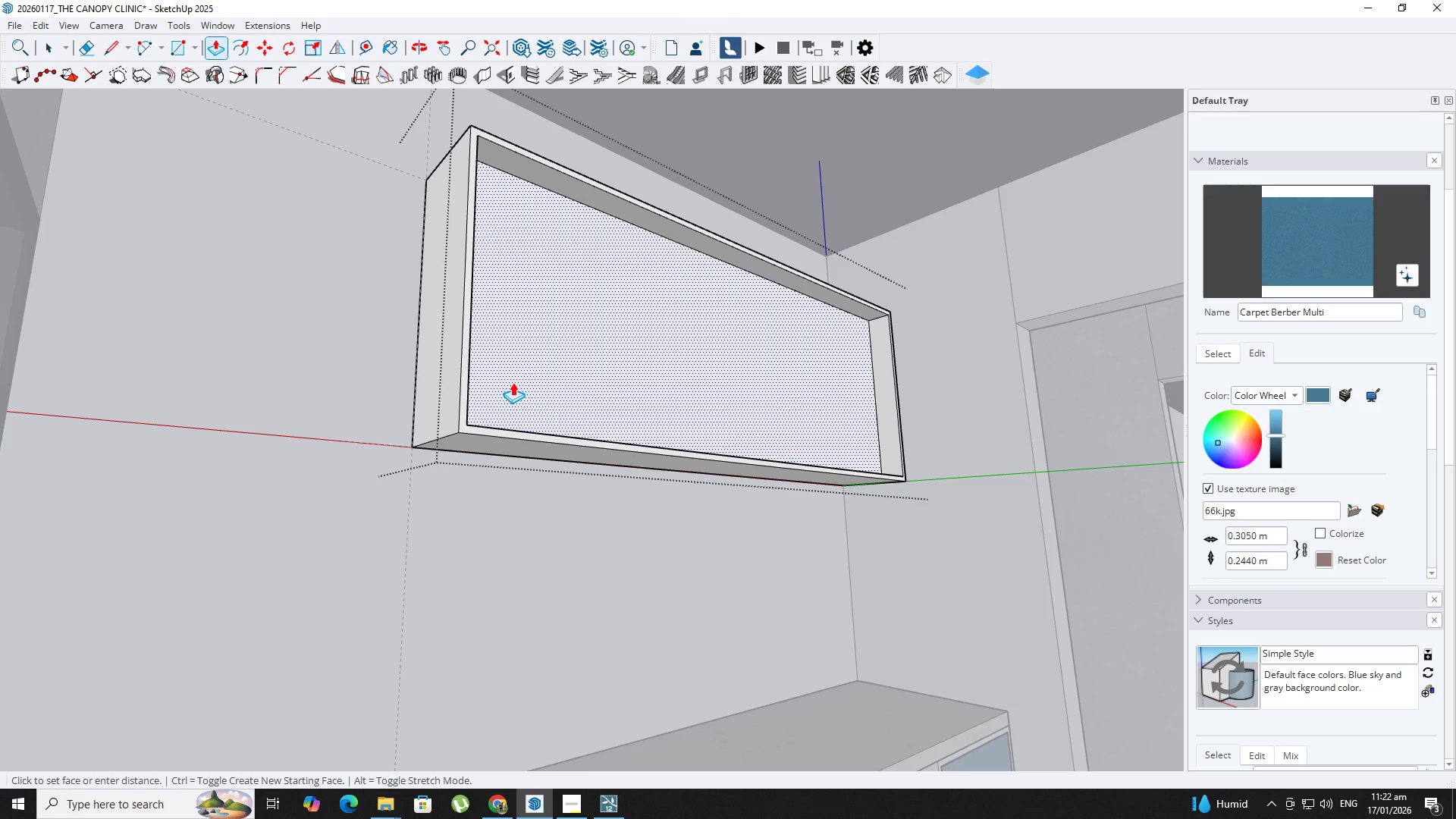 
key(Numpad8)
 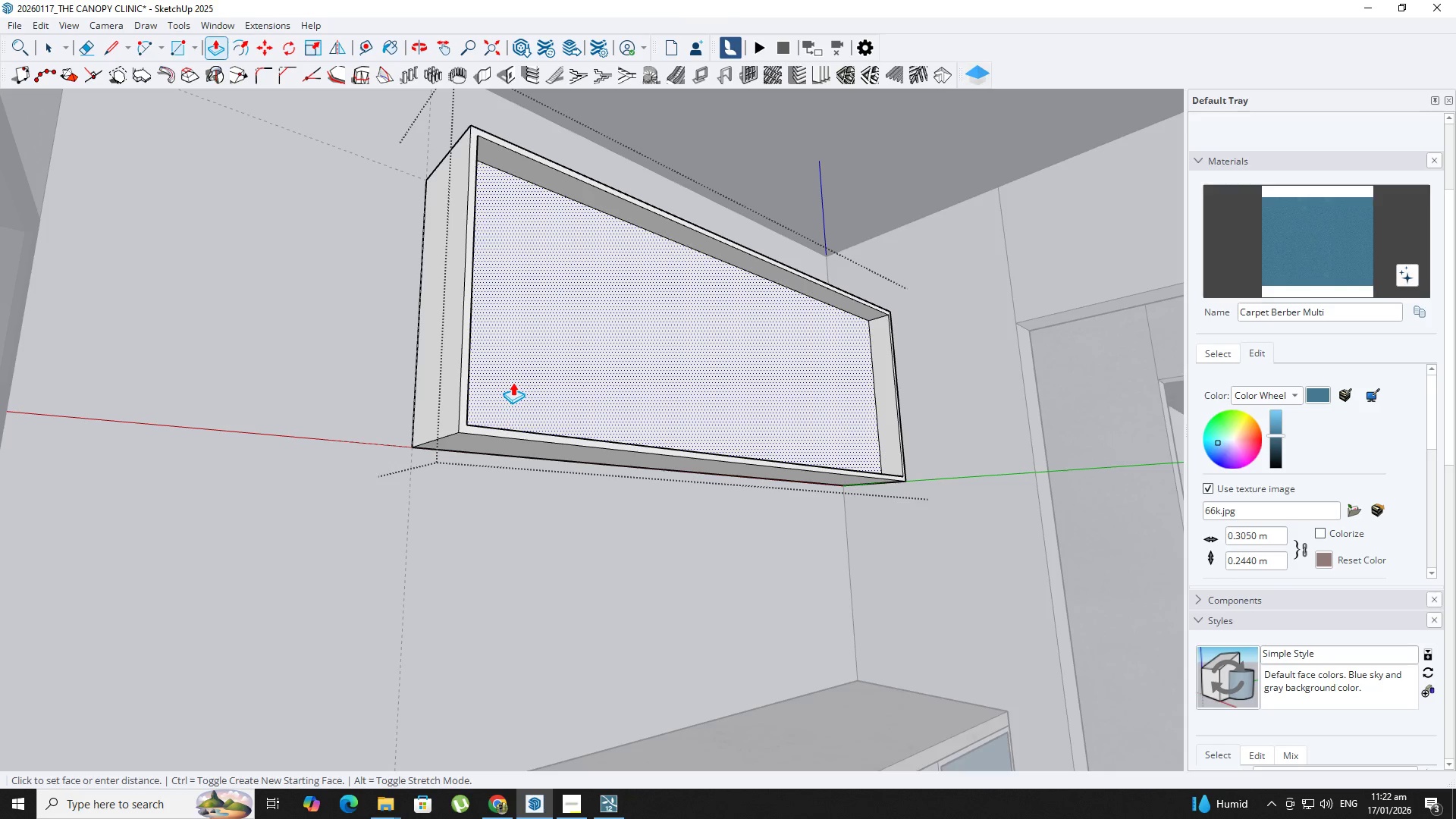 
key(NumpadEnter)
 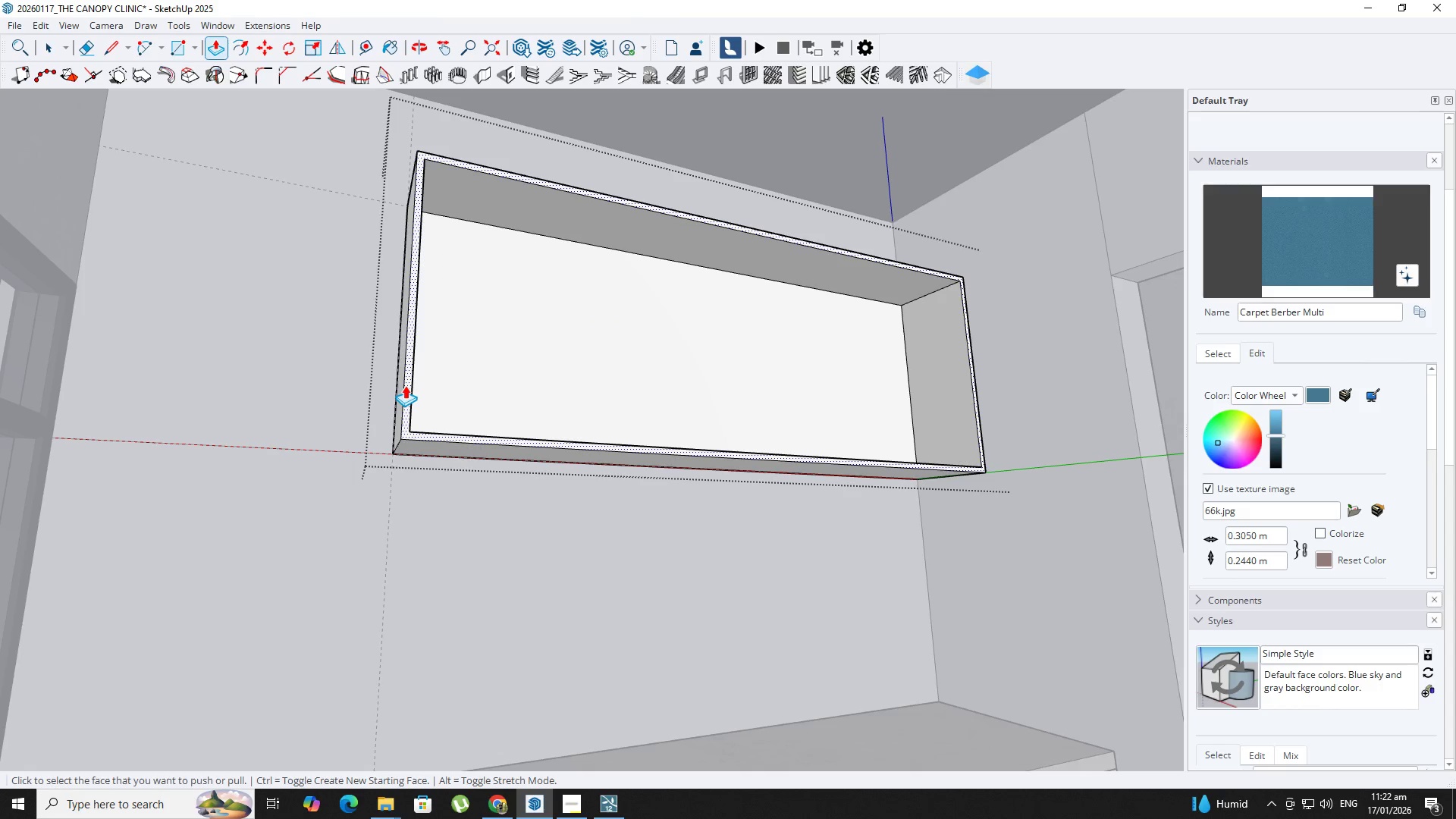 
key(Space)
 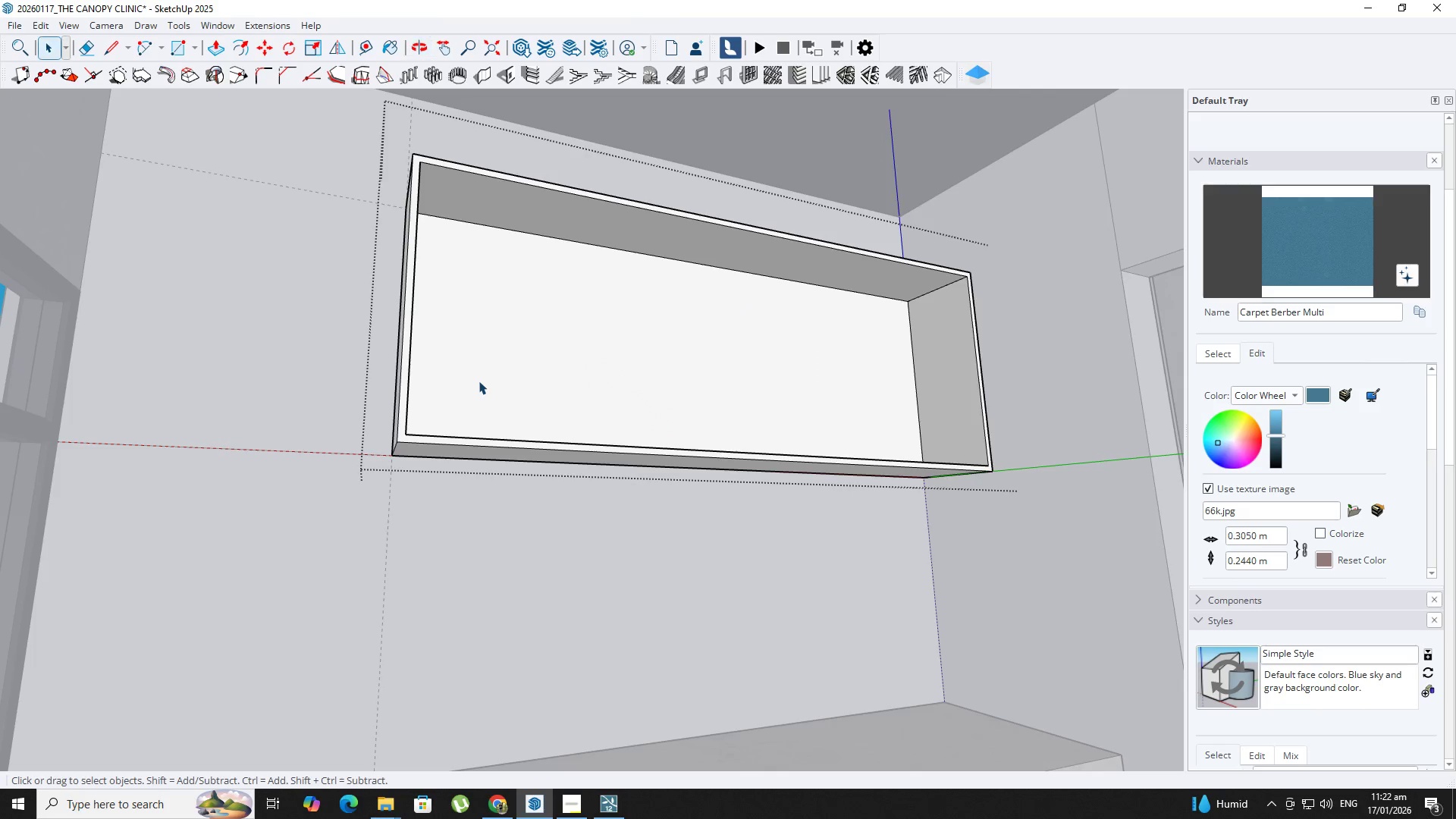 
double_click([479, 381])
 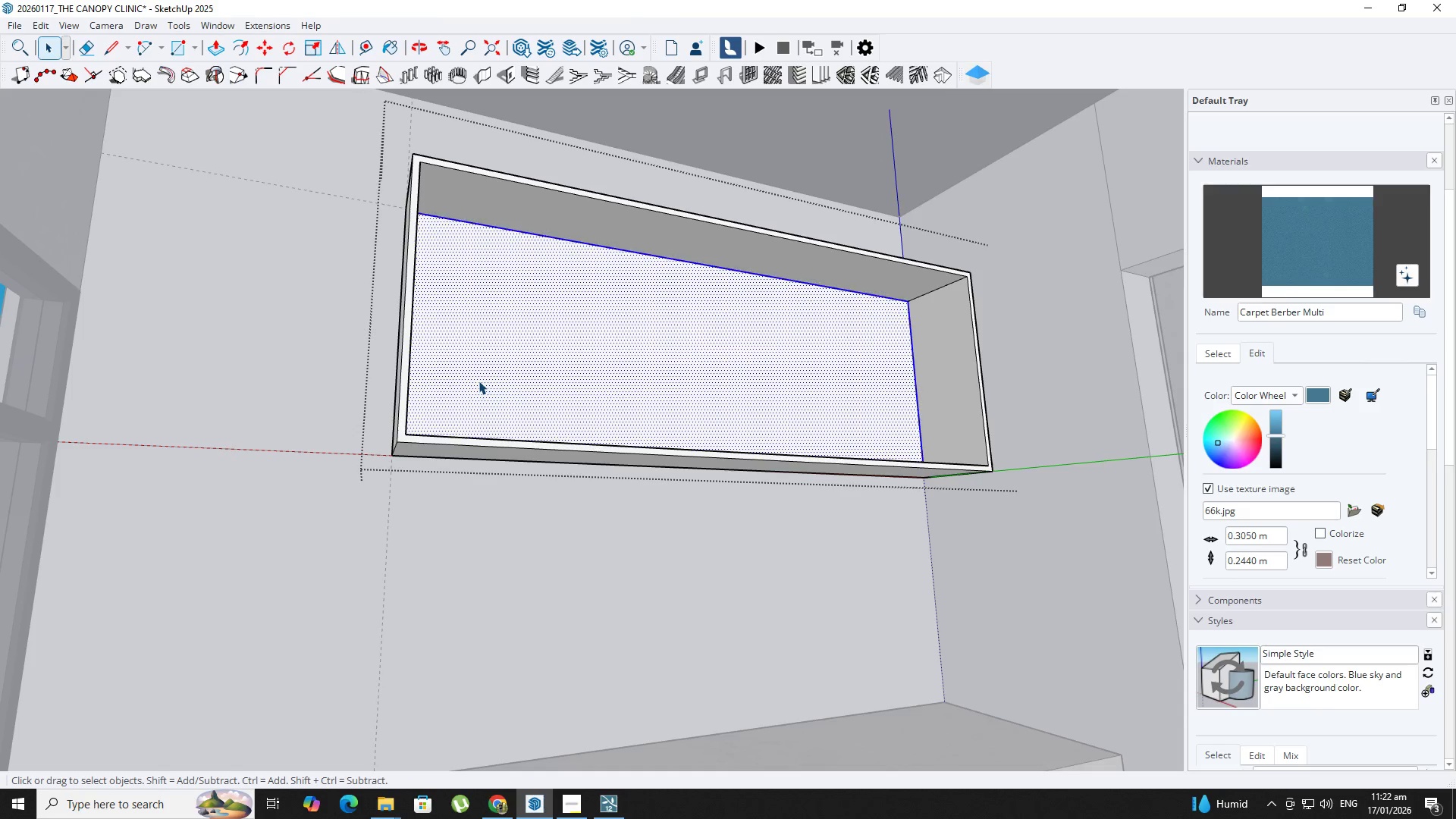 
triple_click([479, 381])
 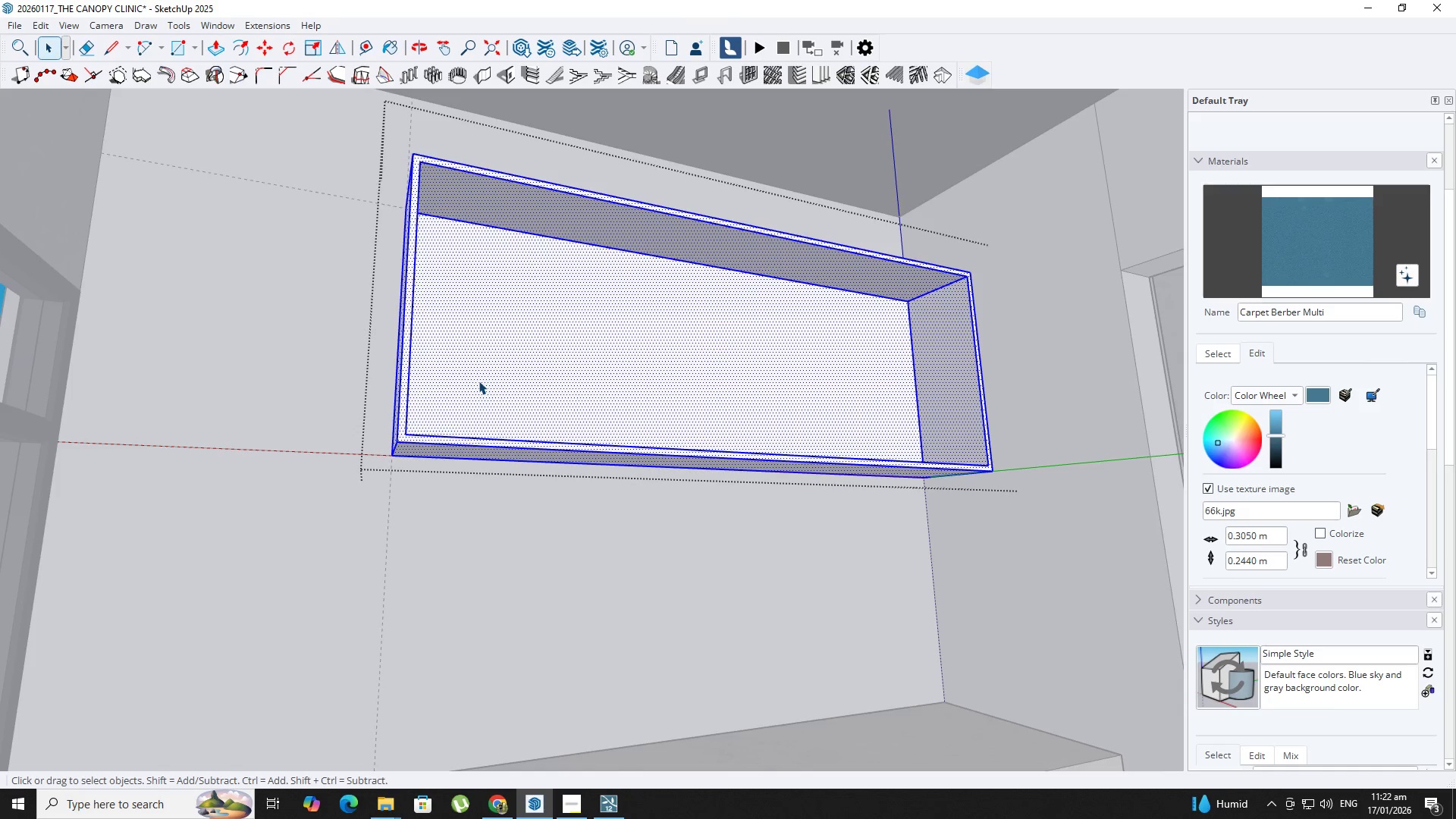 
right_click([479, 381])
 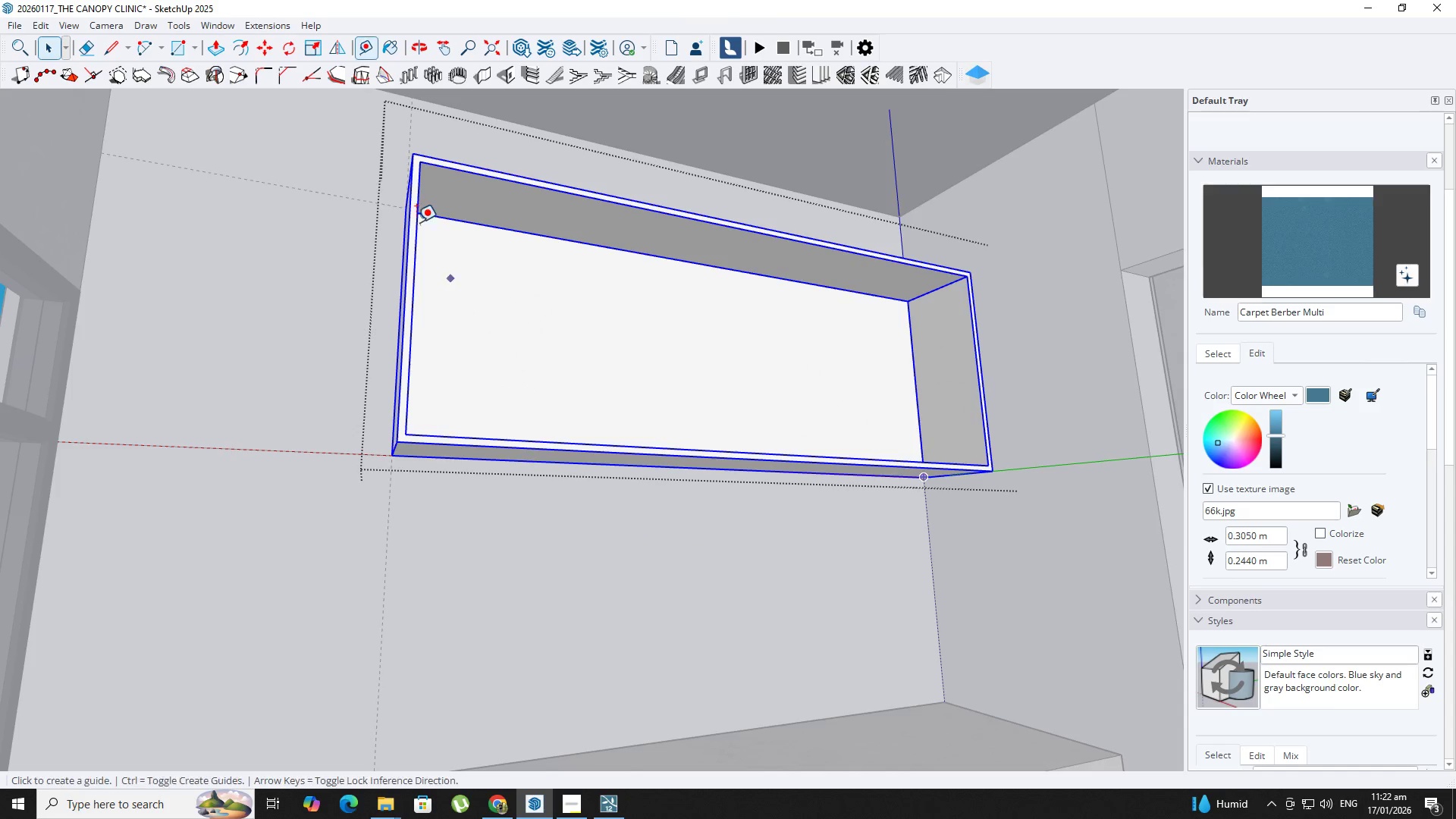 
key(R)
 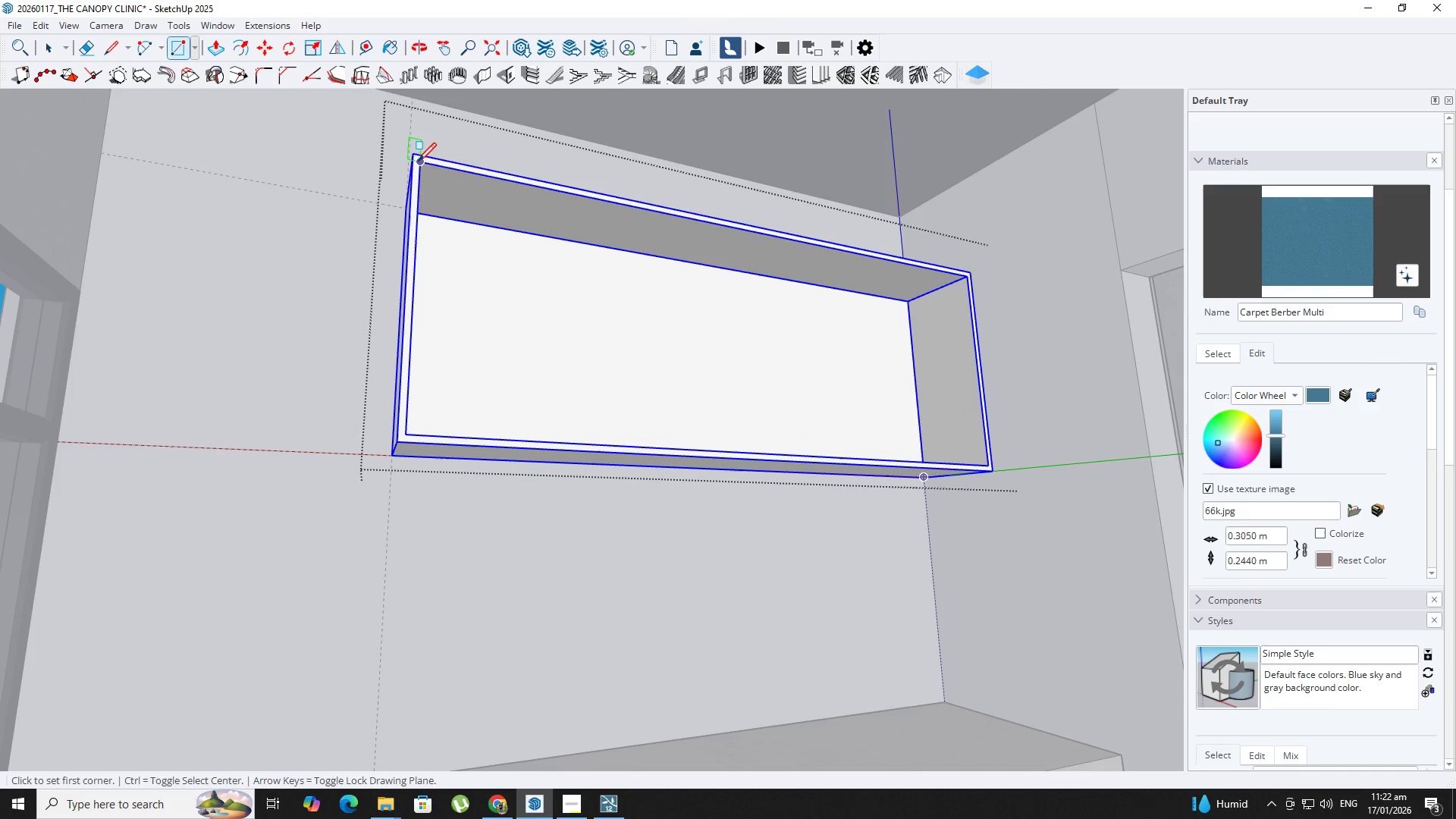 
left_click_drag(start_coordinate=[418, 163], to_coordinate=[420, 168])
 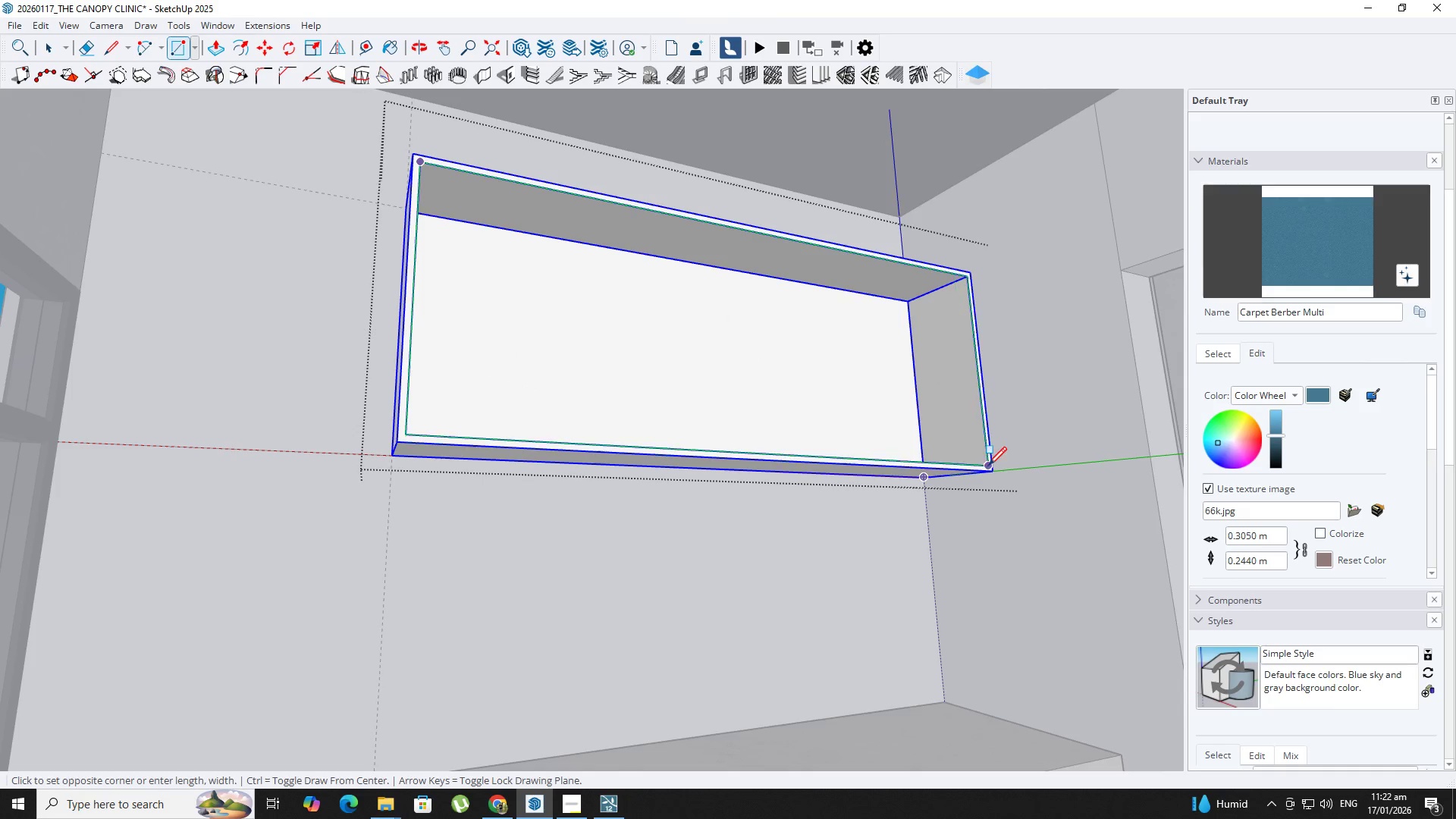 
left_click([988, 467])
 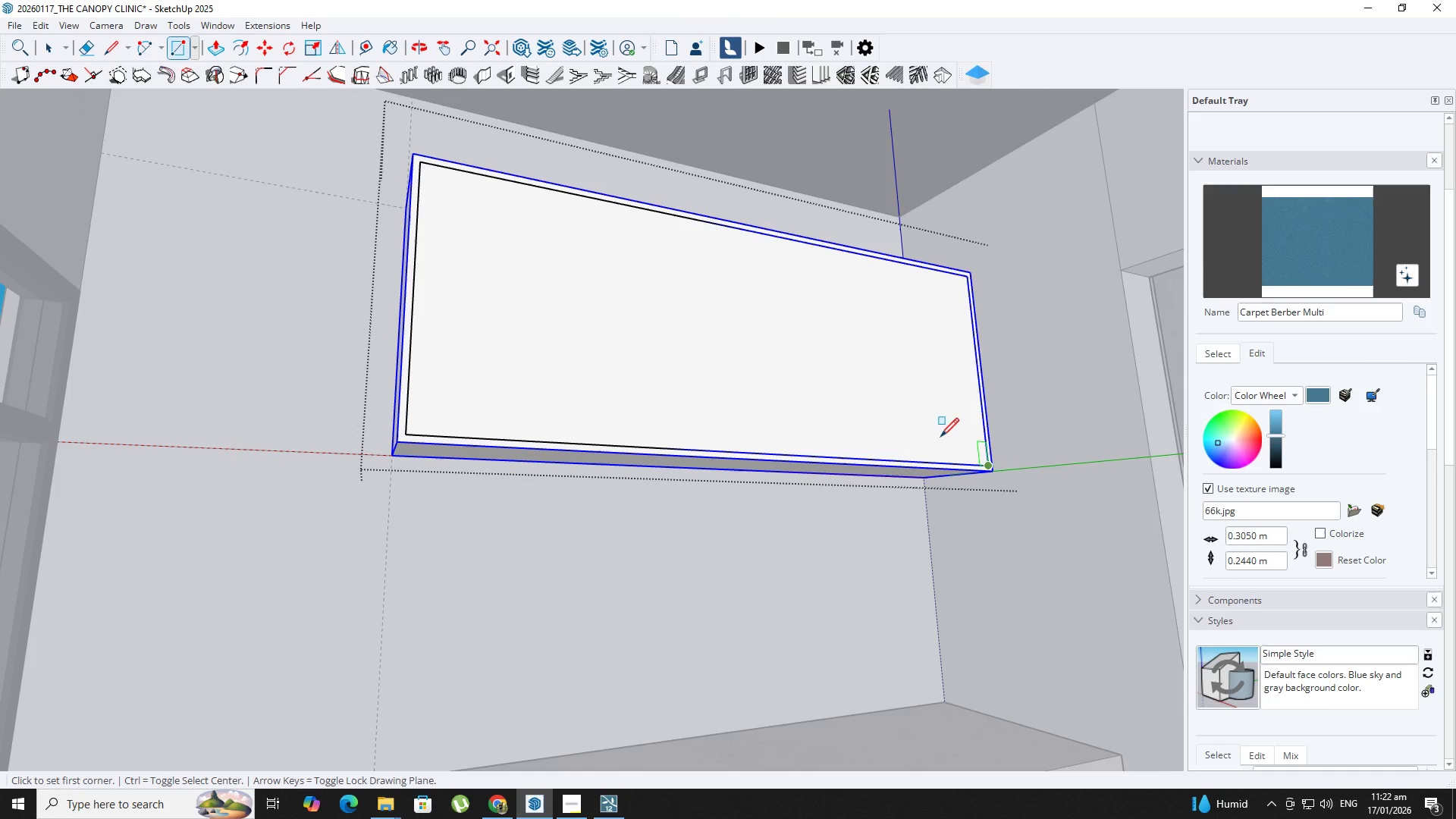 
key(Space)
 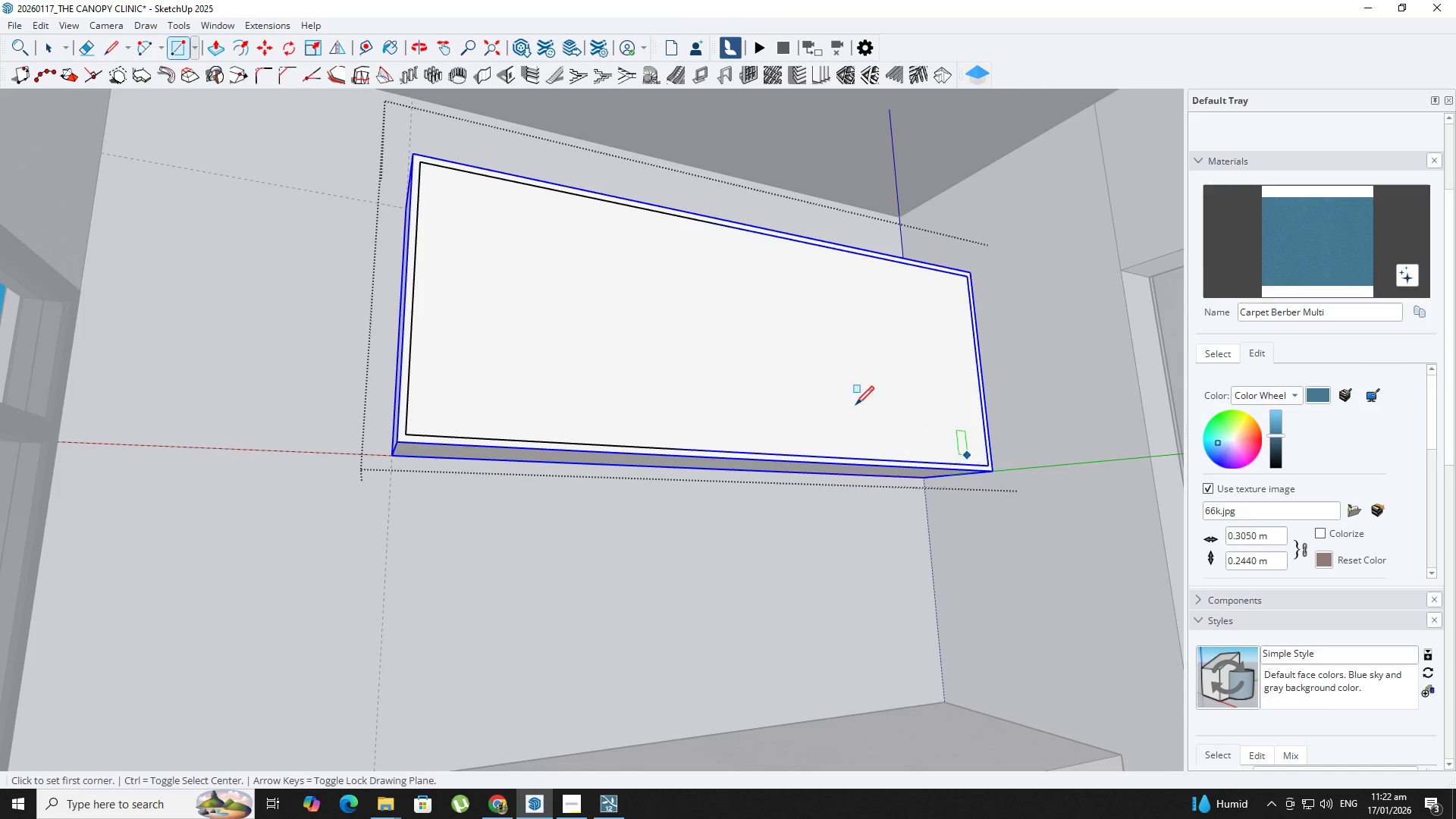 
double_click([855, 406])
 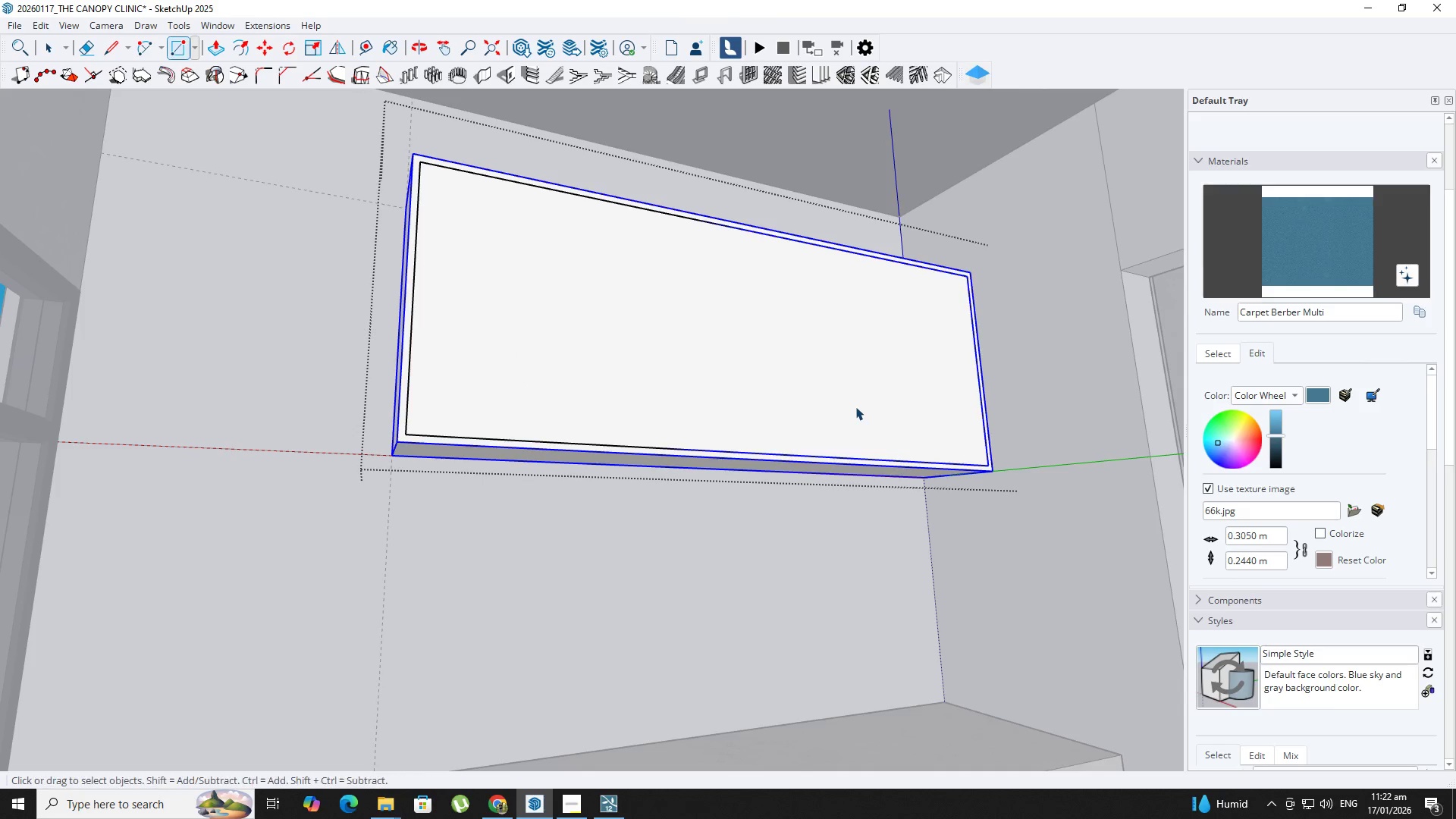 
left_click([855, 406])
 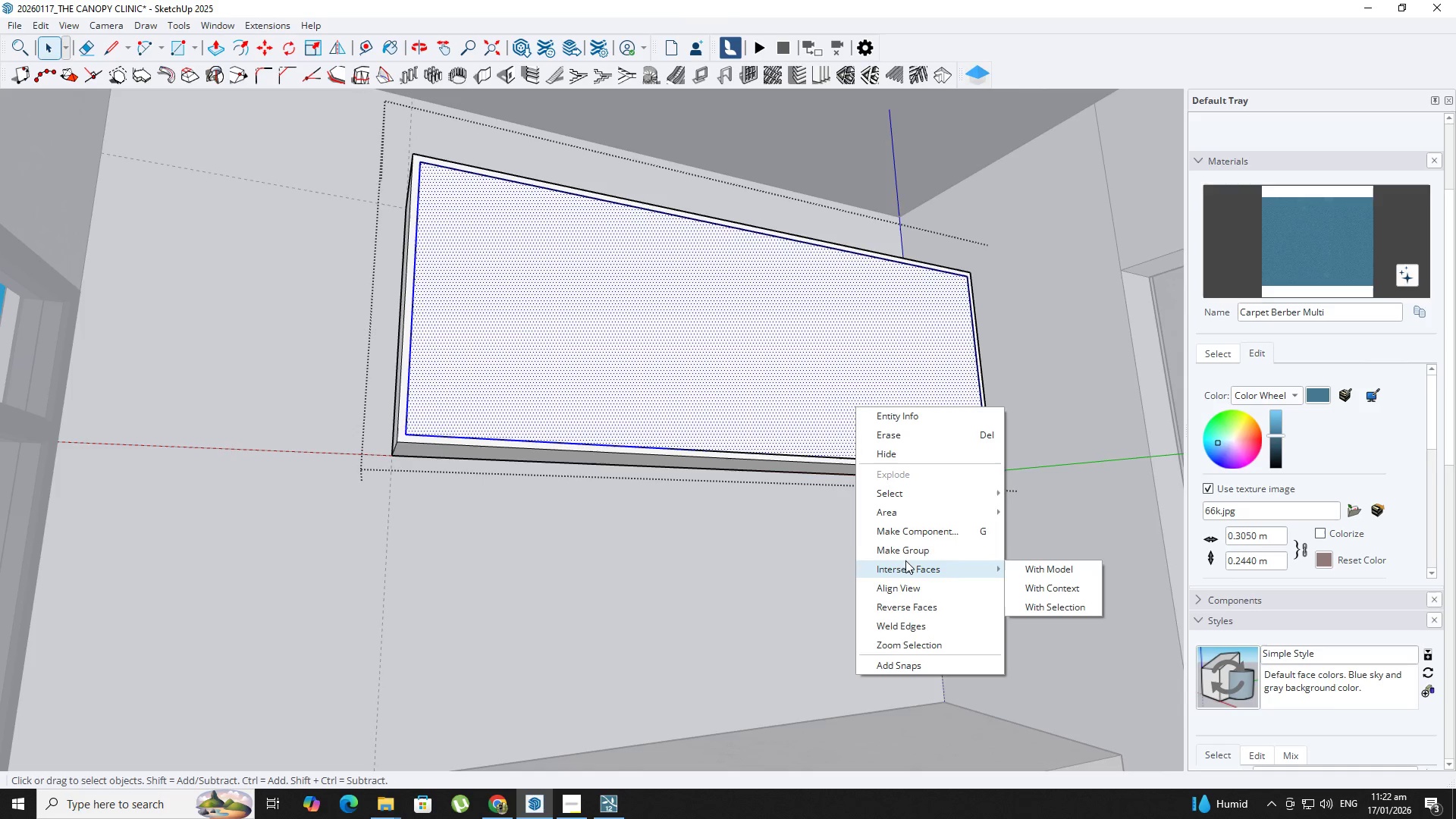 
left_click_drag(start_coordinate=[904, 551], to_coordinate=[900, 549])
 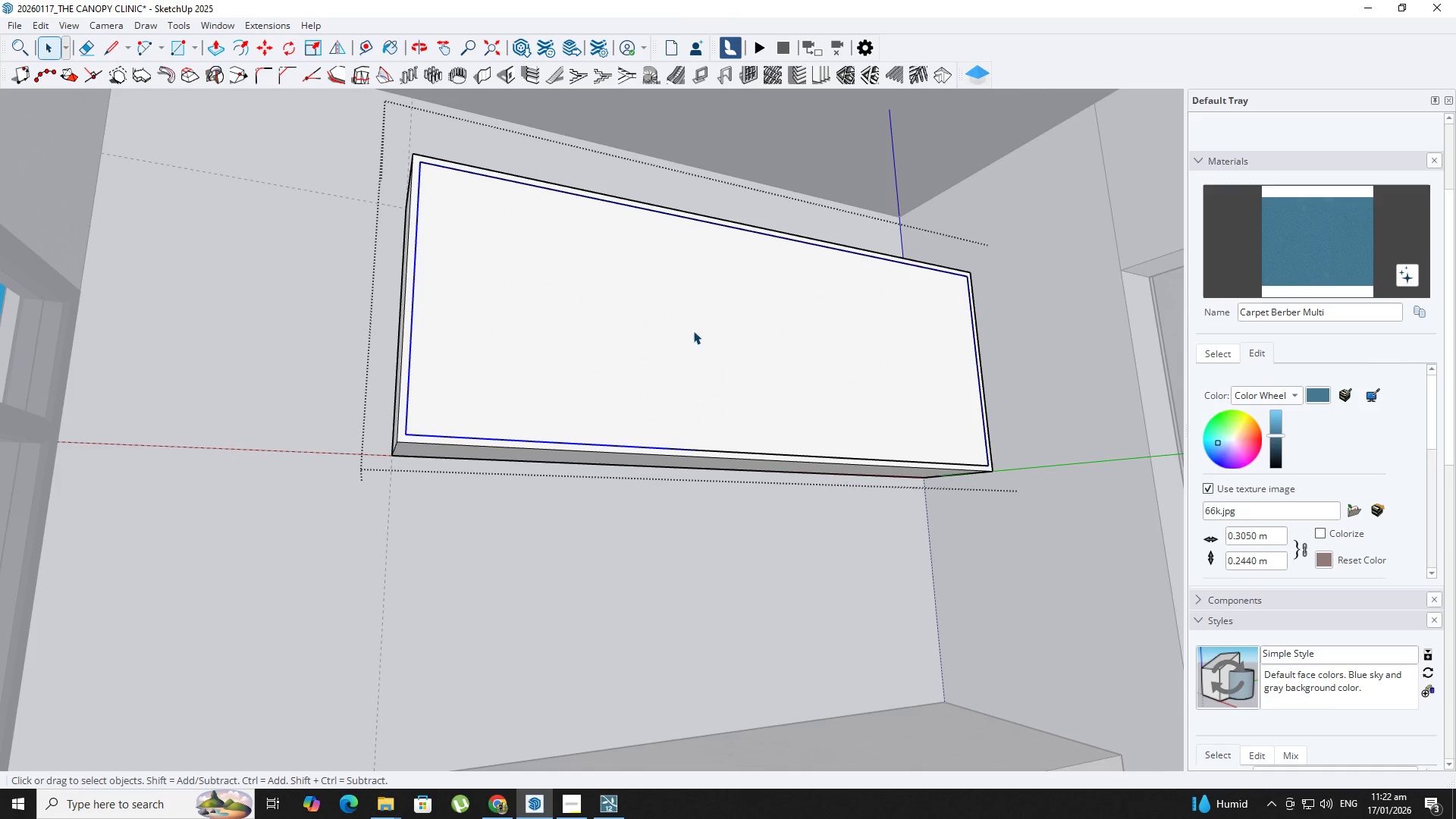 
double_click([693, 331])
 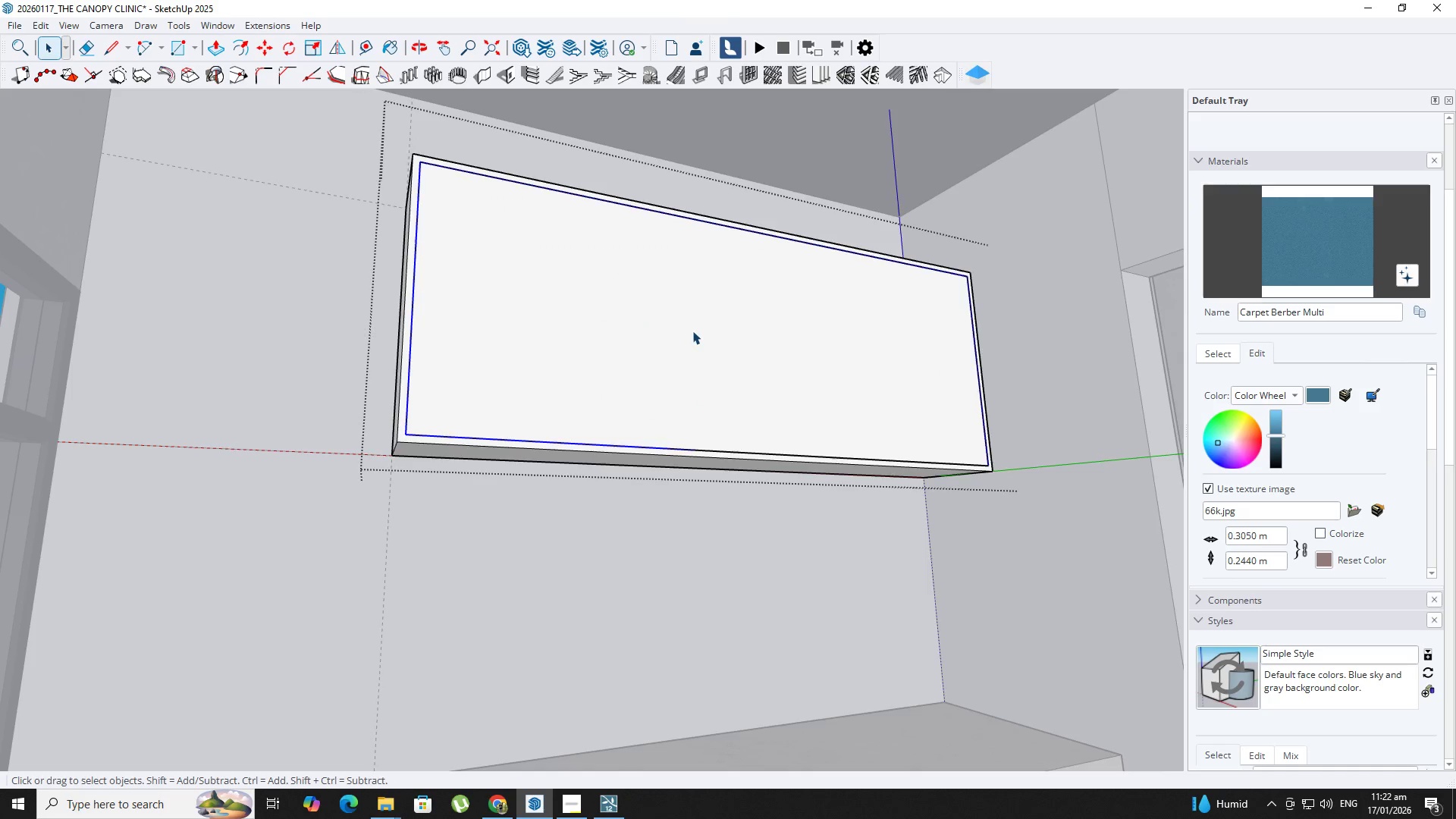 
left_click_drag(start_coordinate=[692, 331], to_coordinate=[686, 323])
 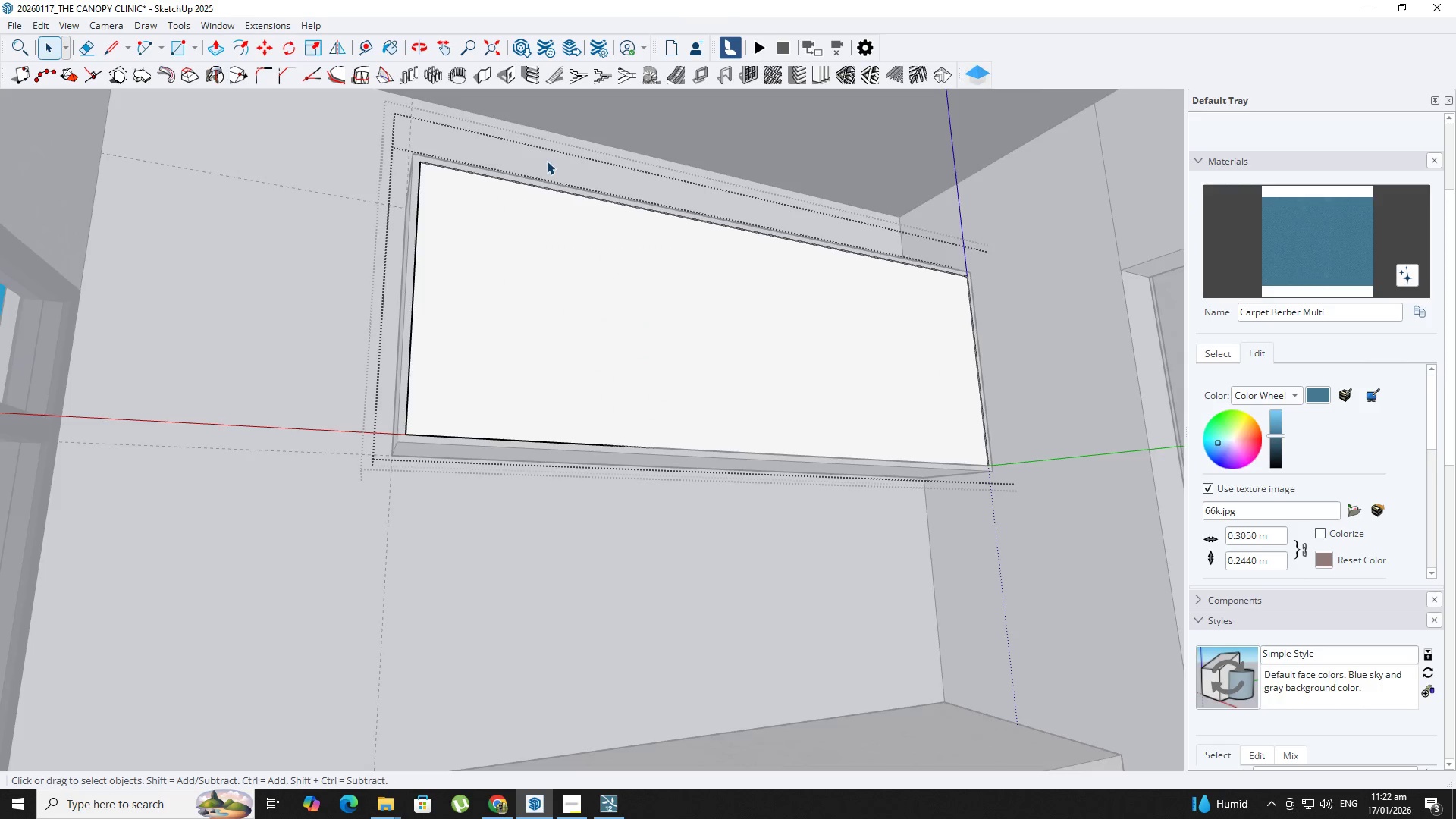 
key(Backquote)
 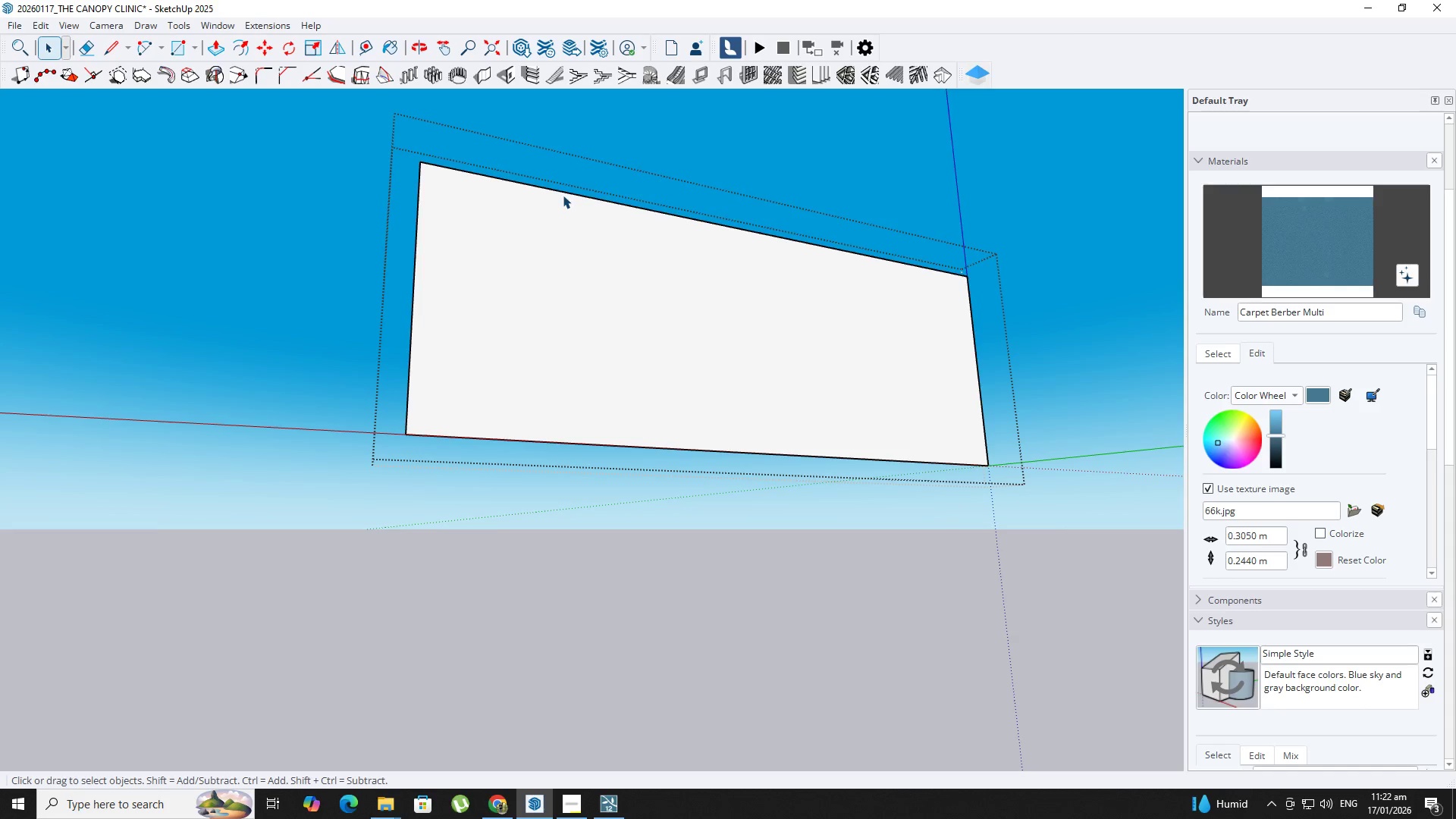 
left_click([562, 193])
 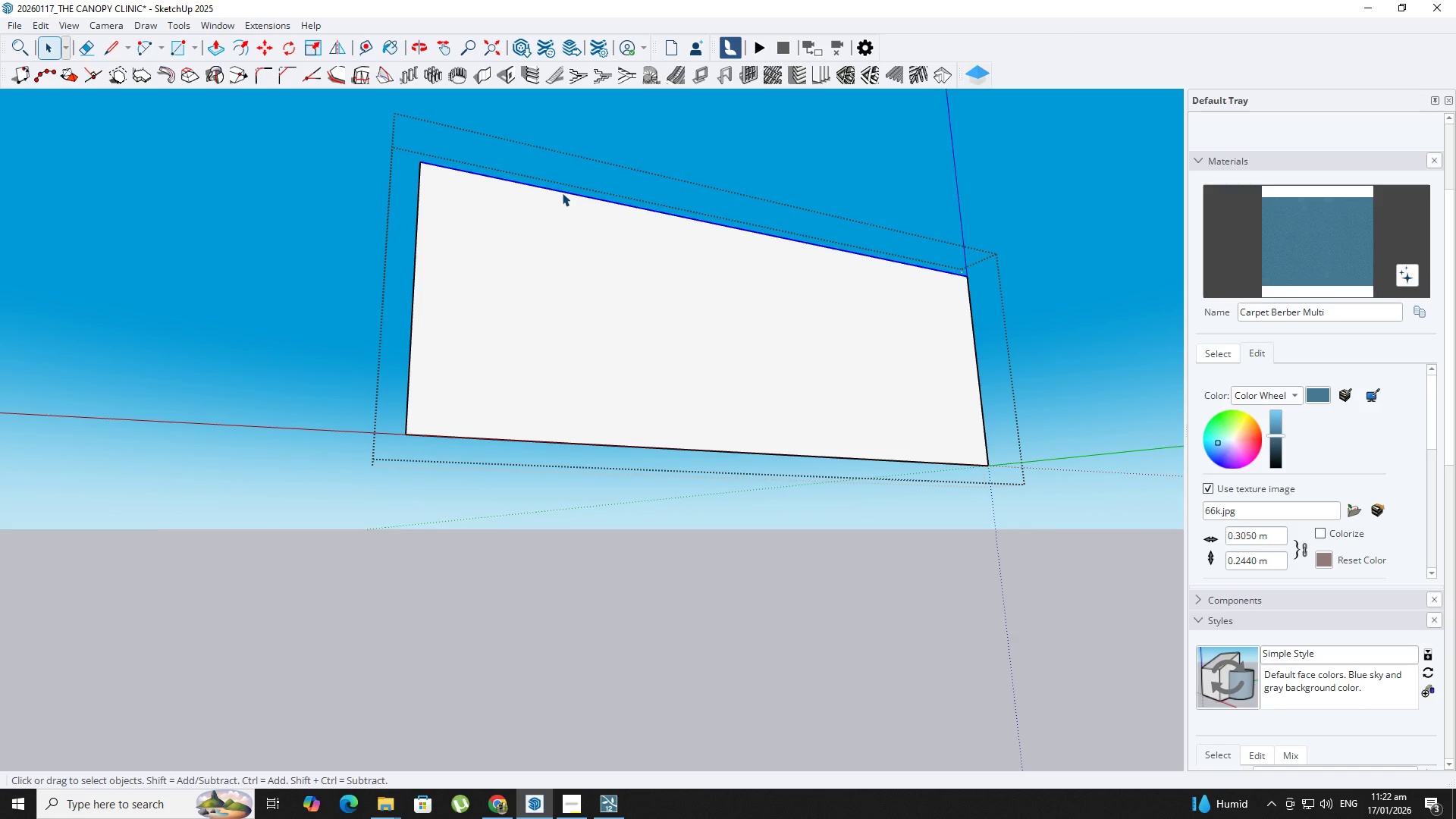 
right_click([562, 193])
 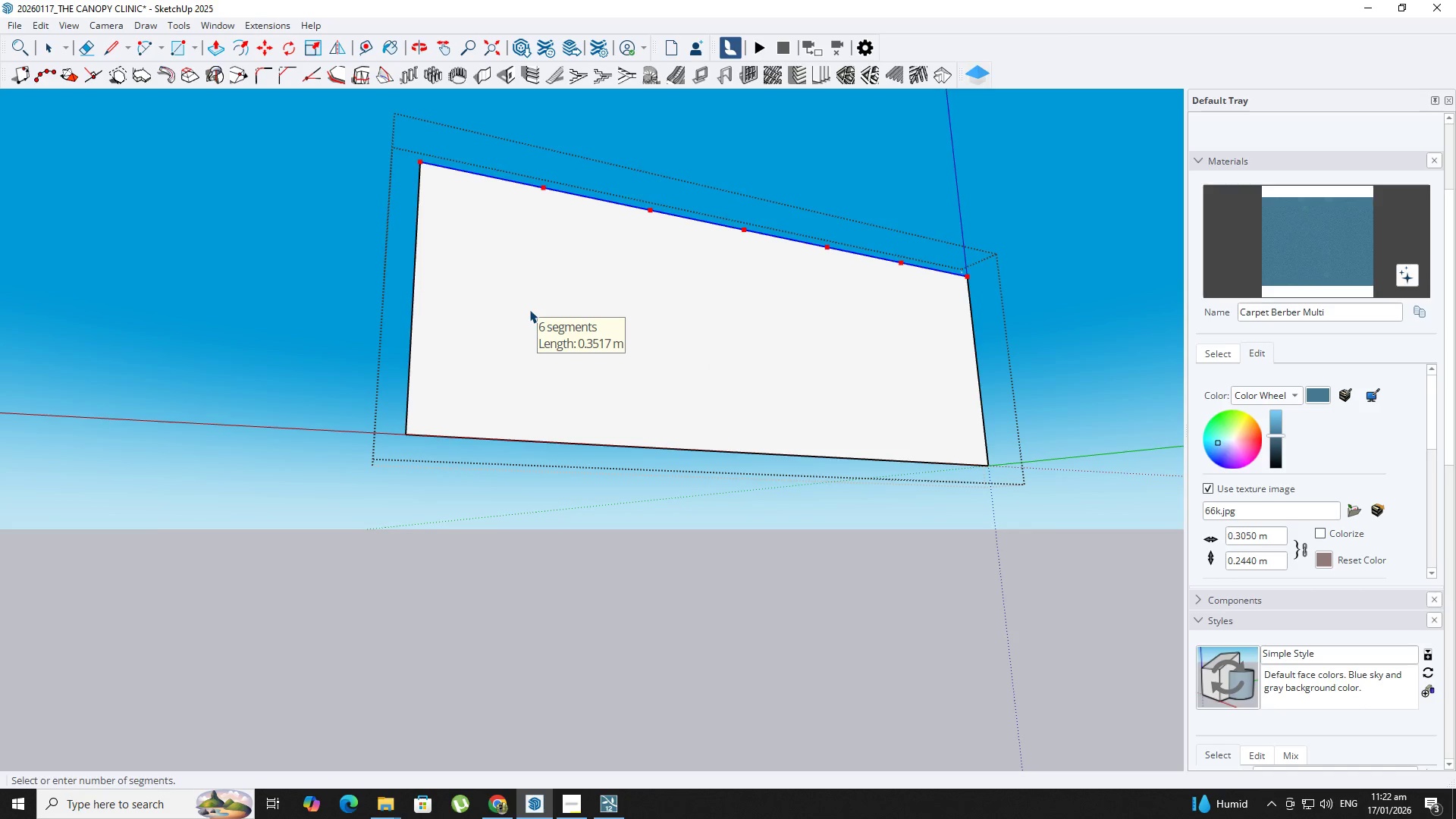 
left_click([529, 309])
 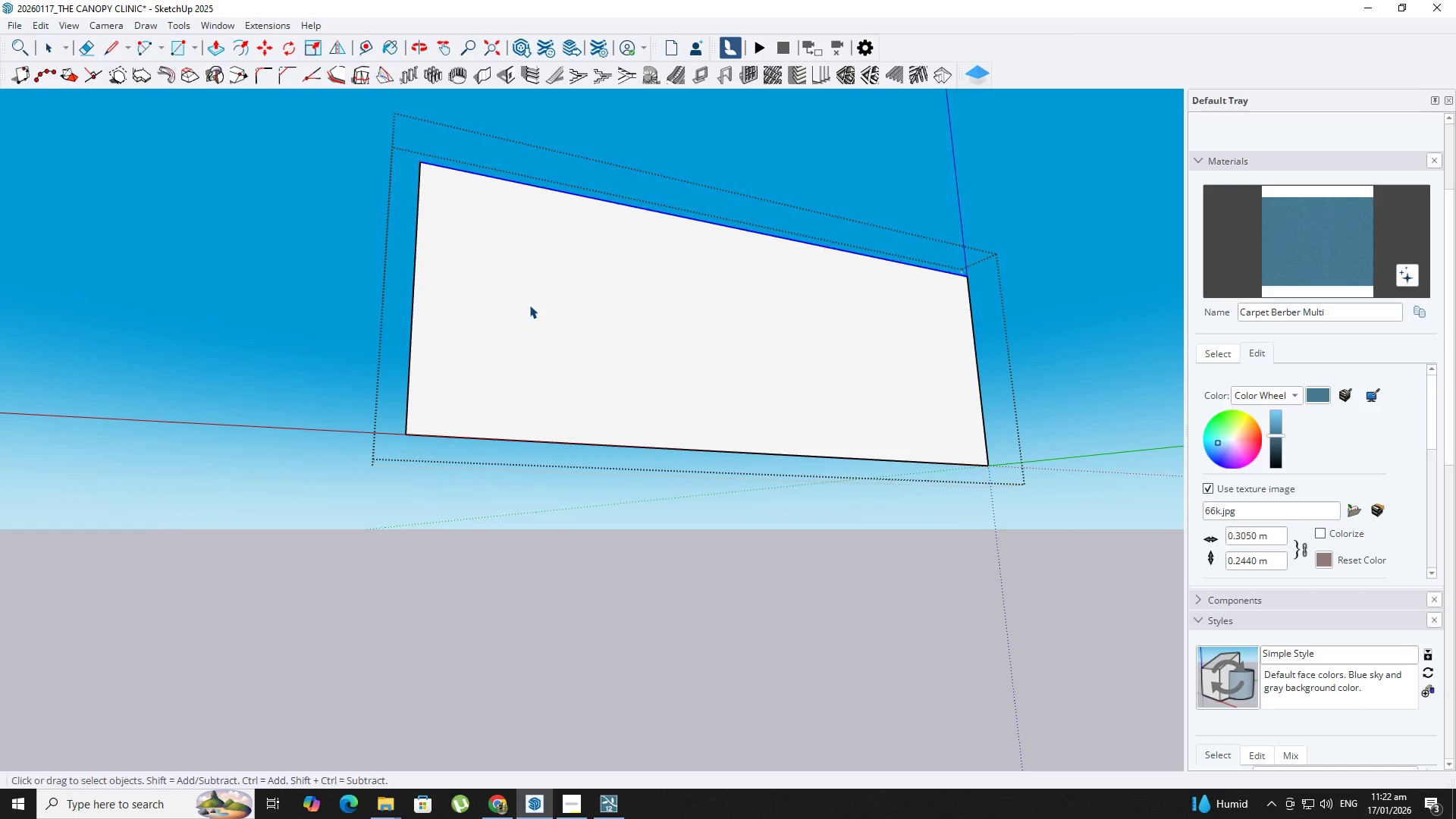 
type(tr)
 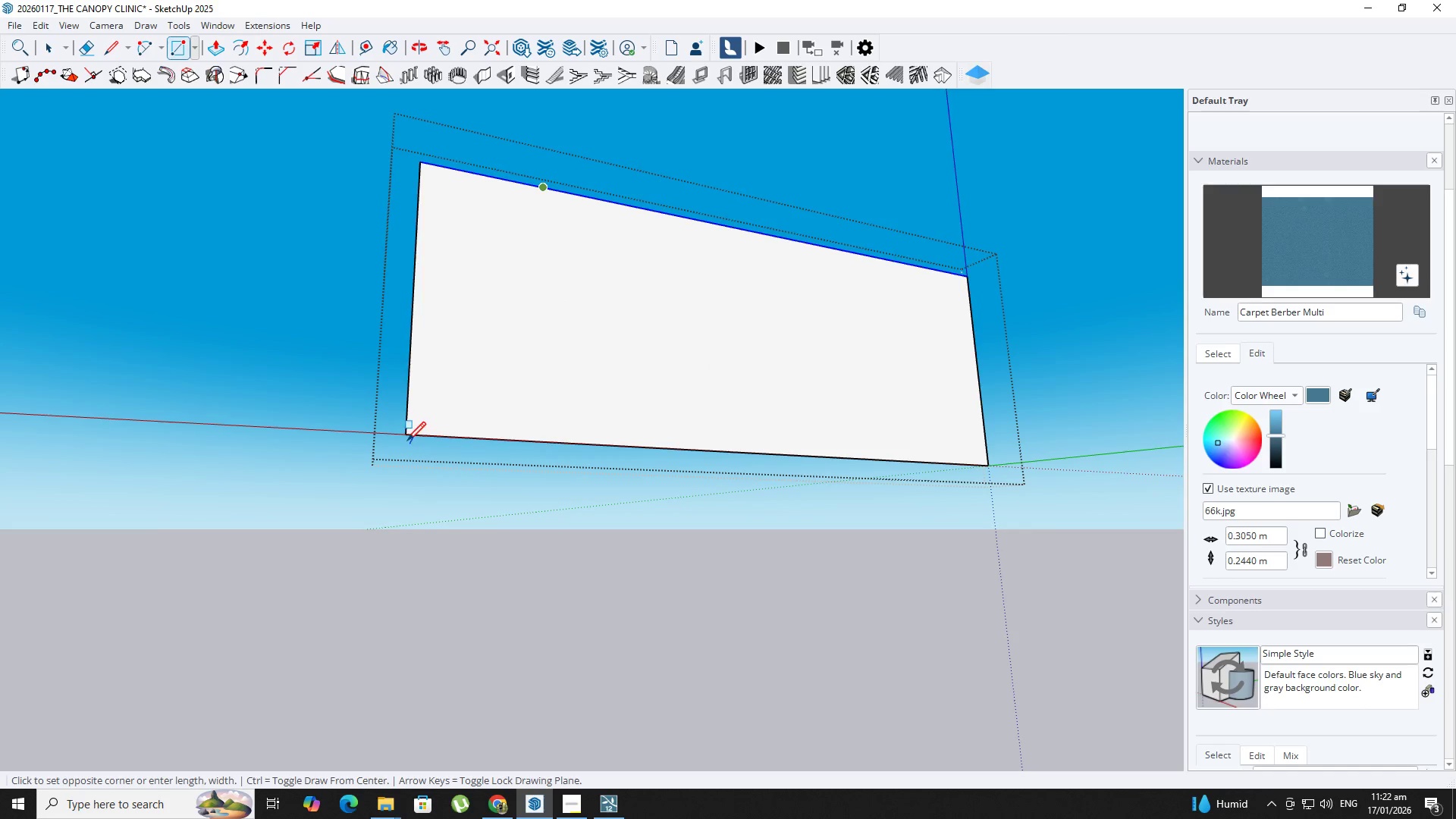 
left_click([407, 435])
 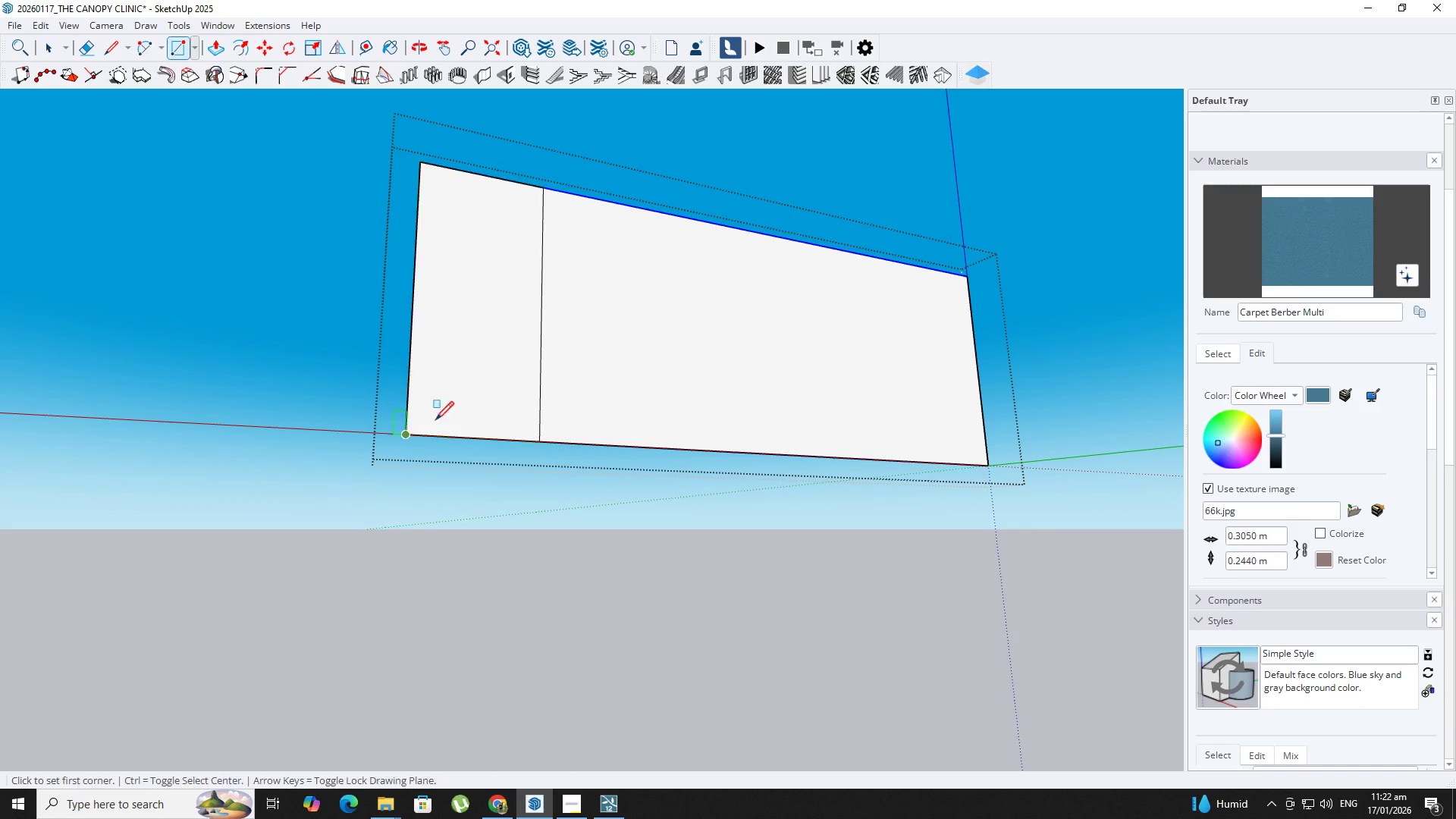 
key(Space)
 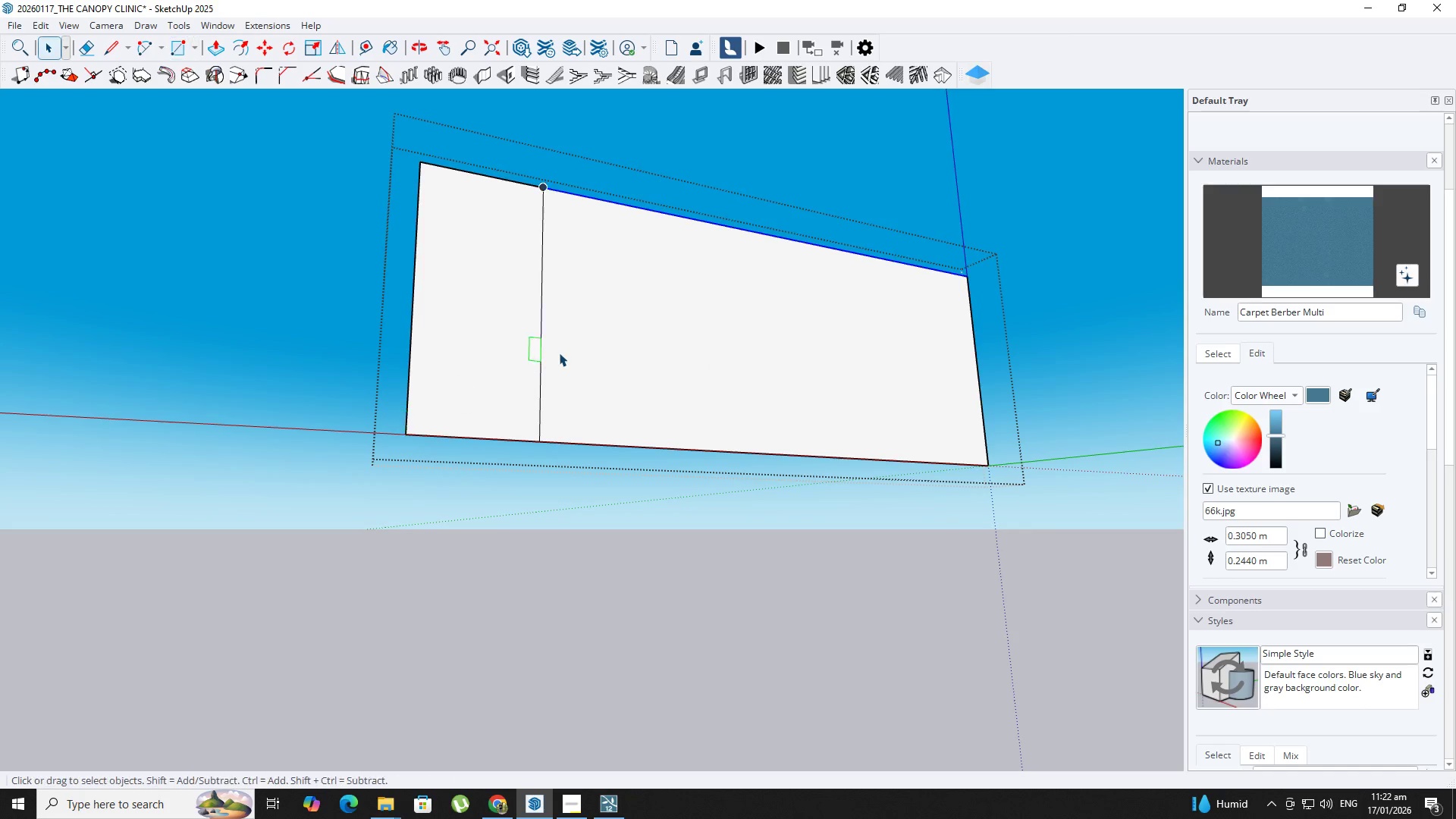 
double_click([560, 353])
 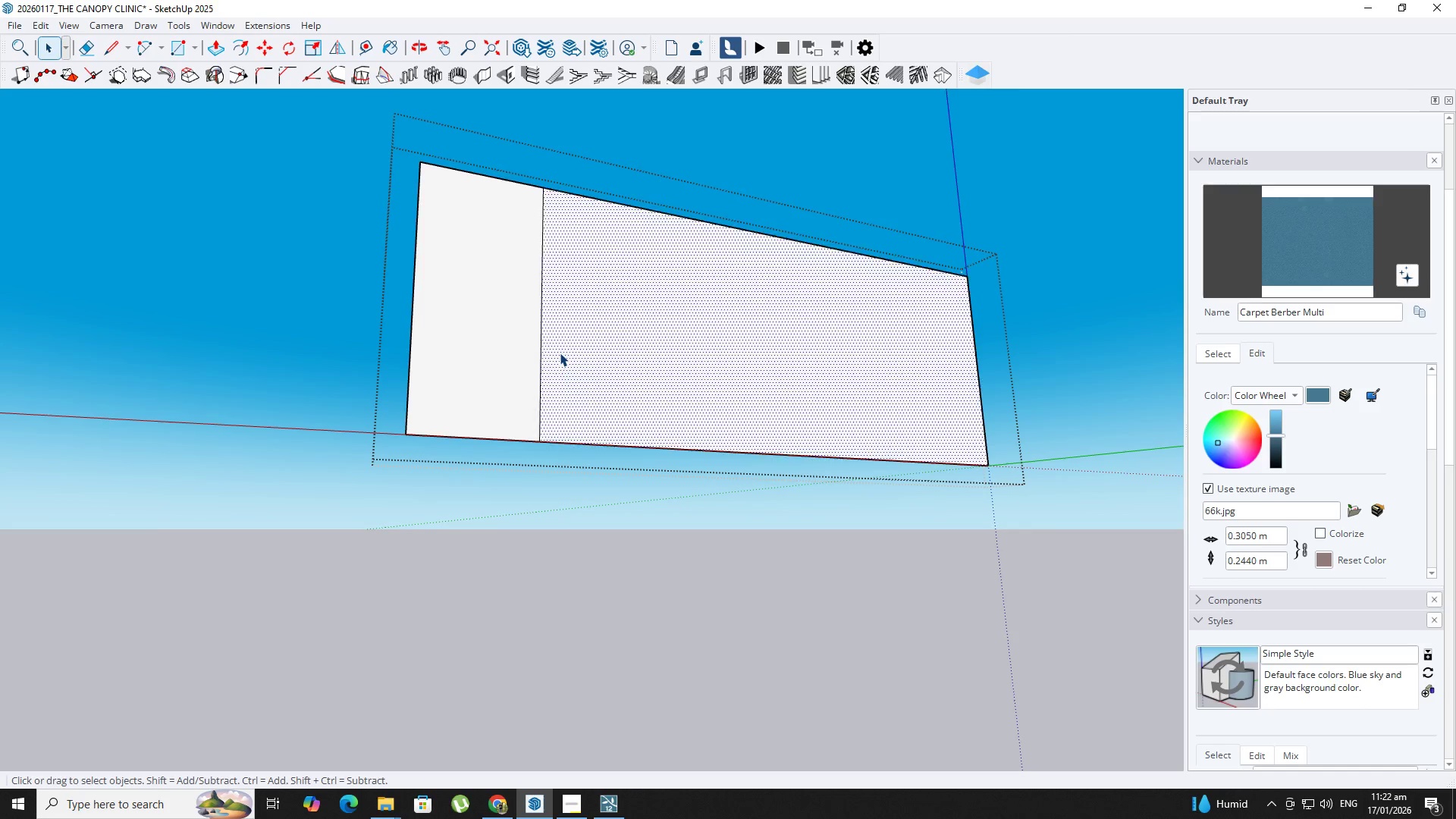 
triple_click([560, 353])
 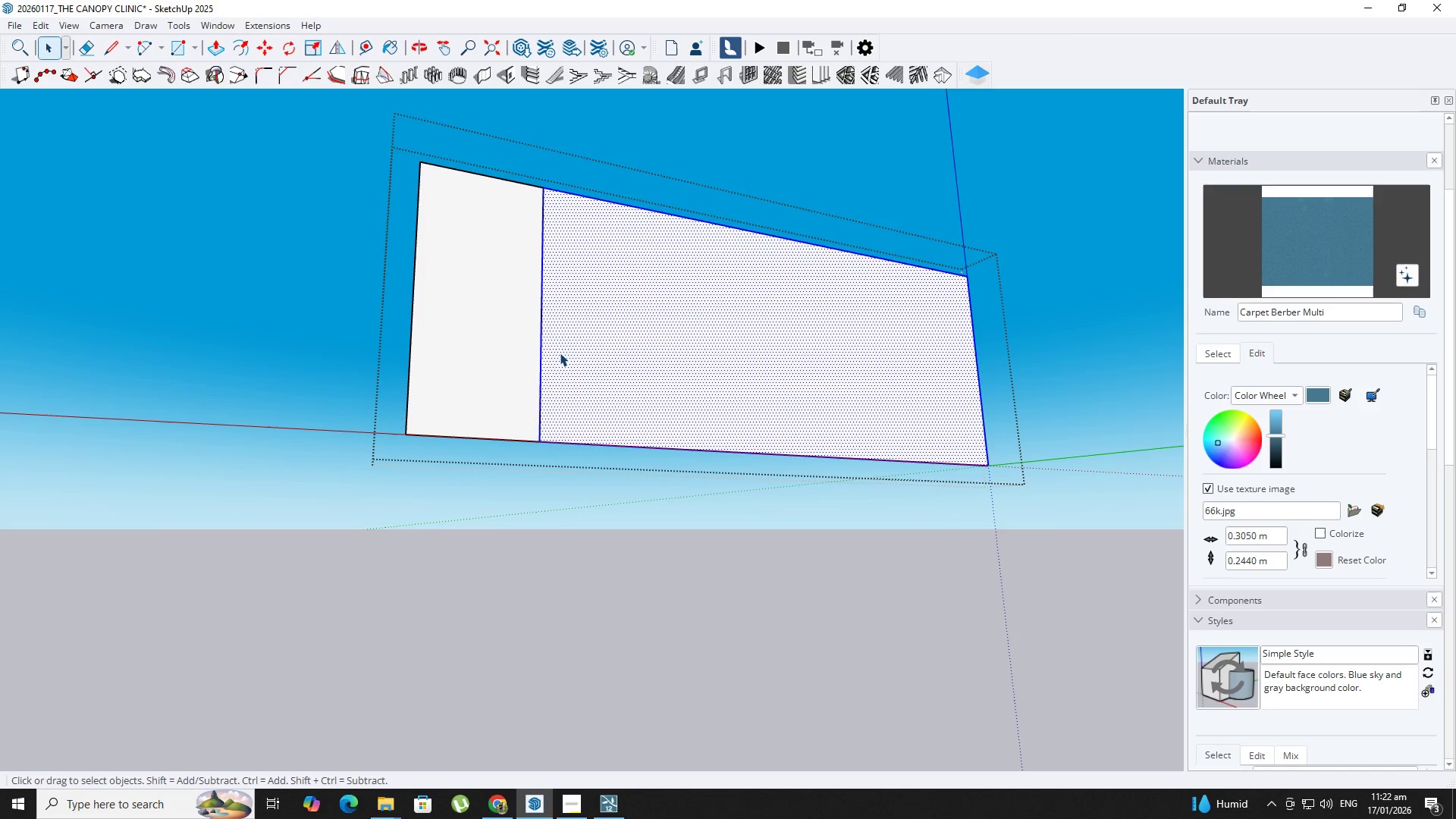 
key(Delete)
 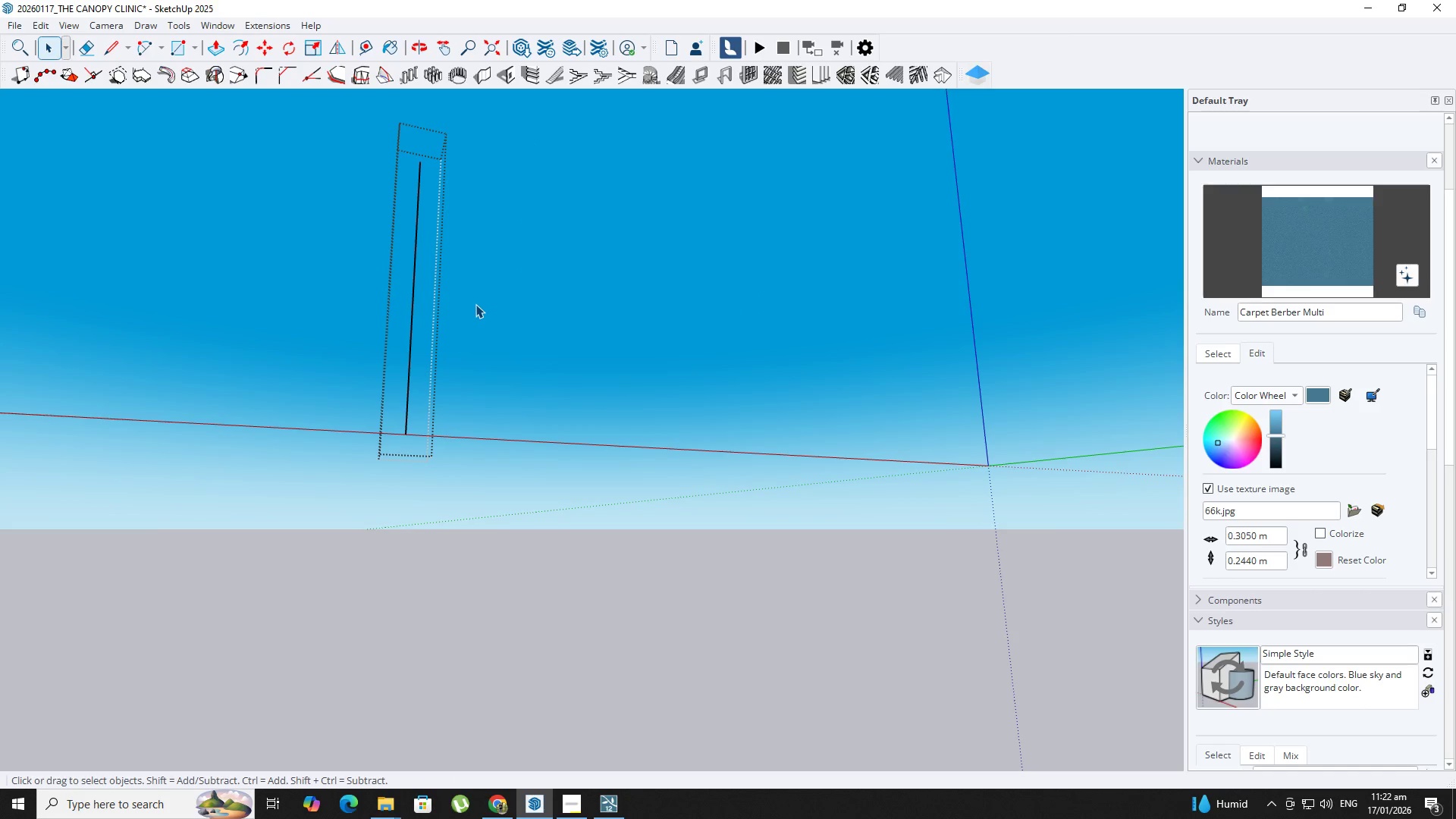 
key(Control+Z)
 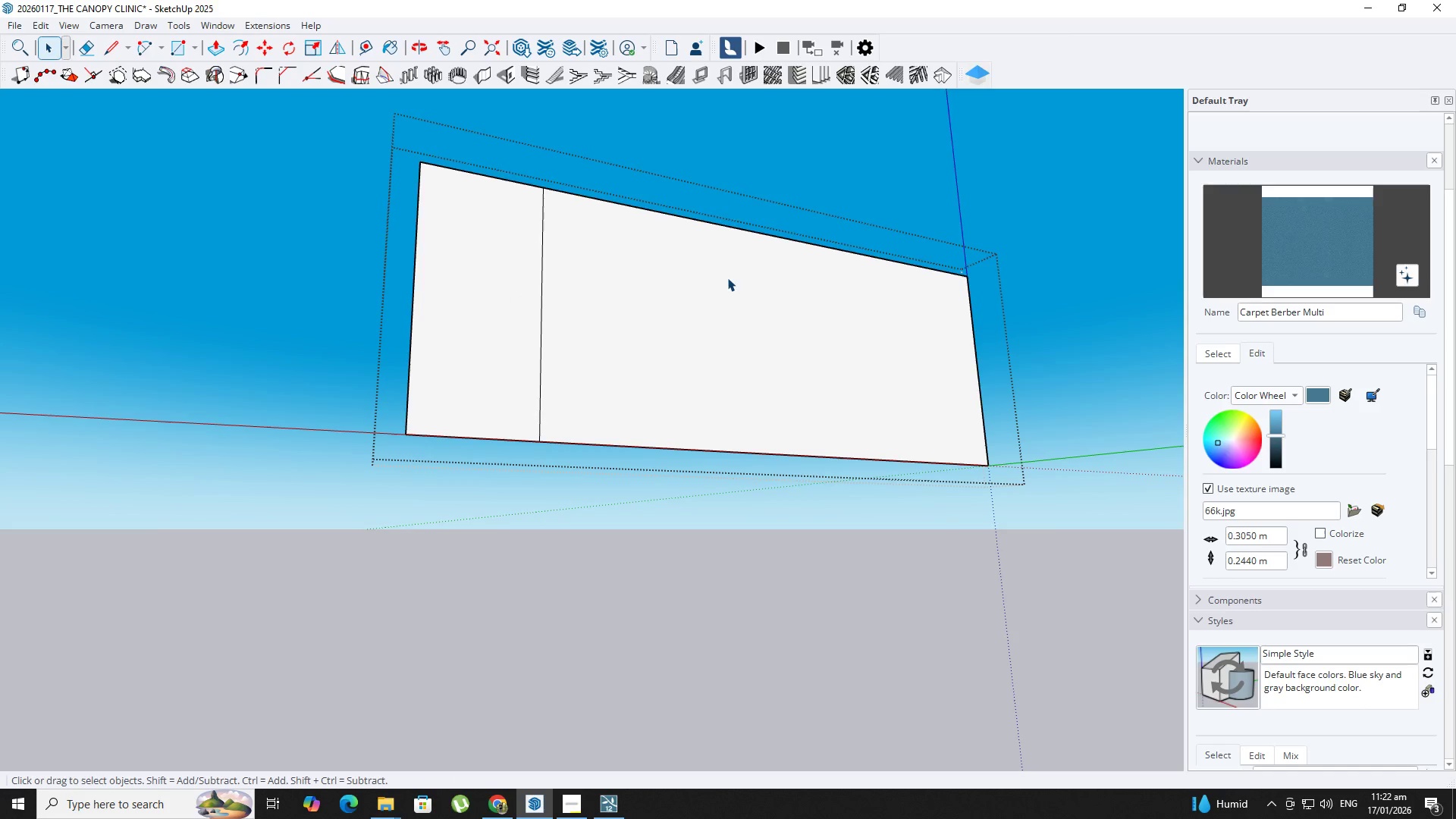 
left_click([727, 278])
 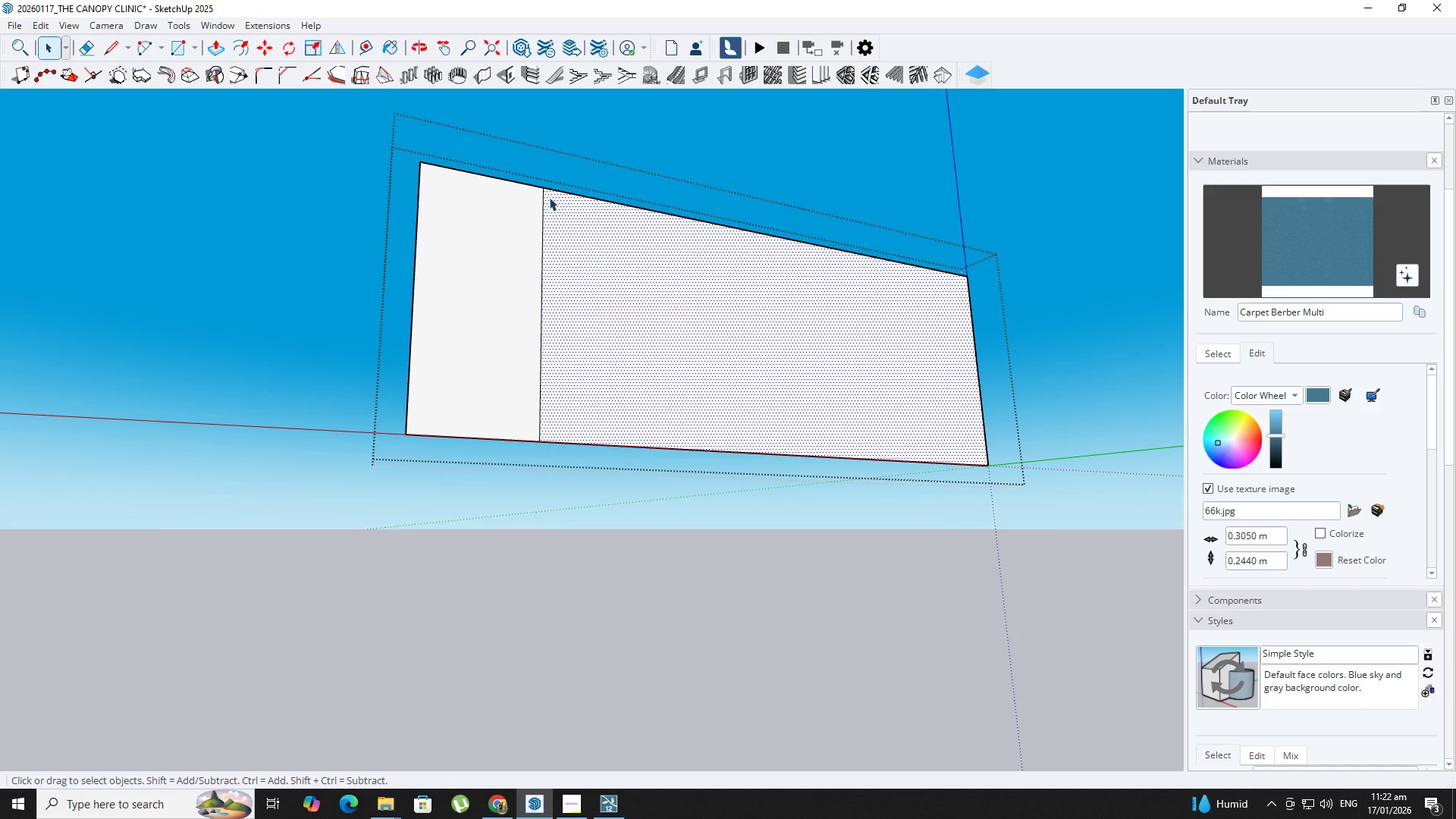 
key(E)
 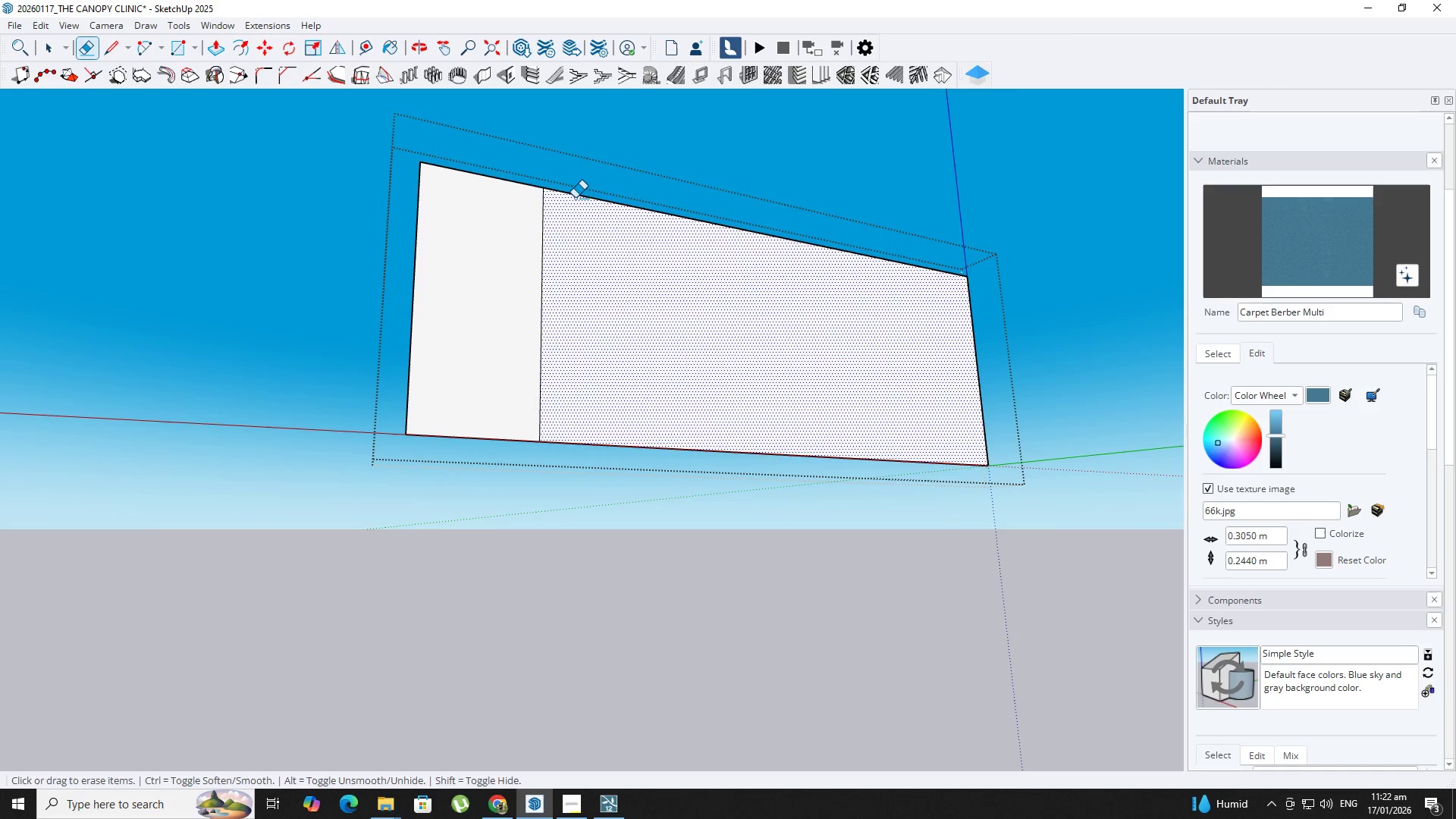 
left_click_drag(start_coordinate=[575, 198], to_coordinate=[574, 192])
 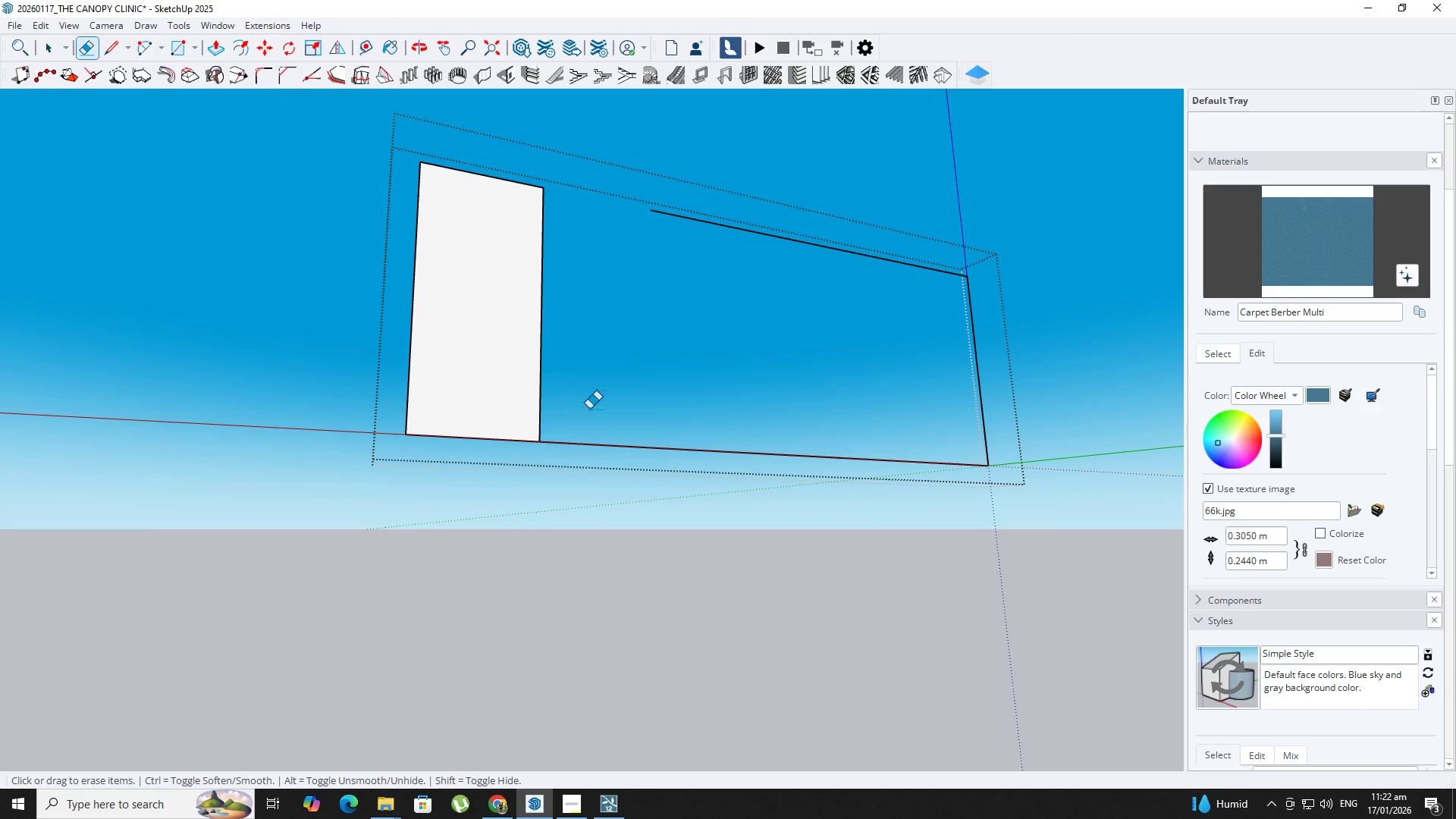 
left_click_drag(start_coordinate=[573, 434], to_coordinate=[575, 446])
 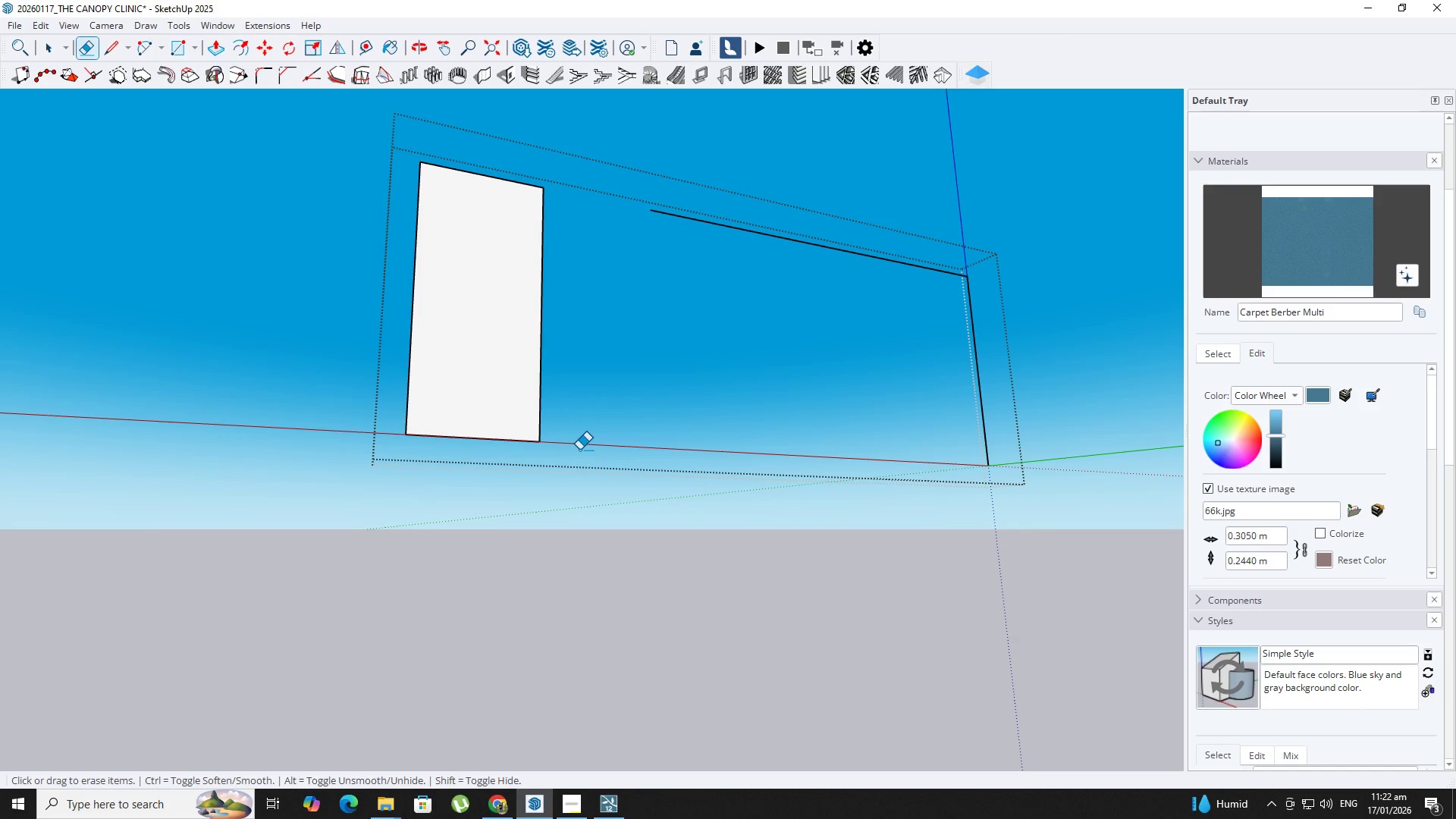 
key(Space)
 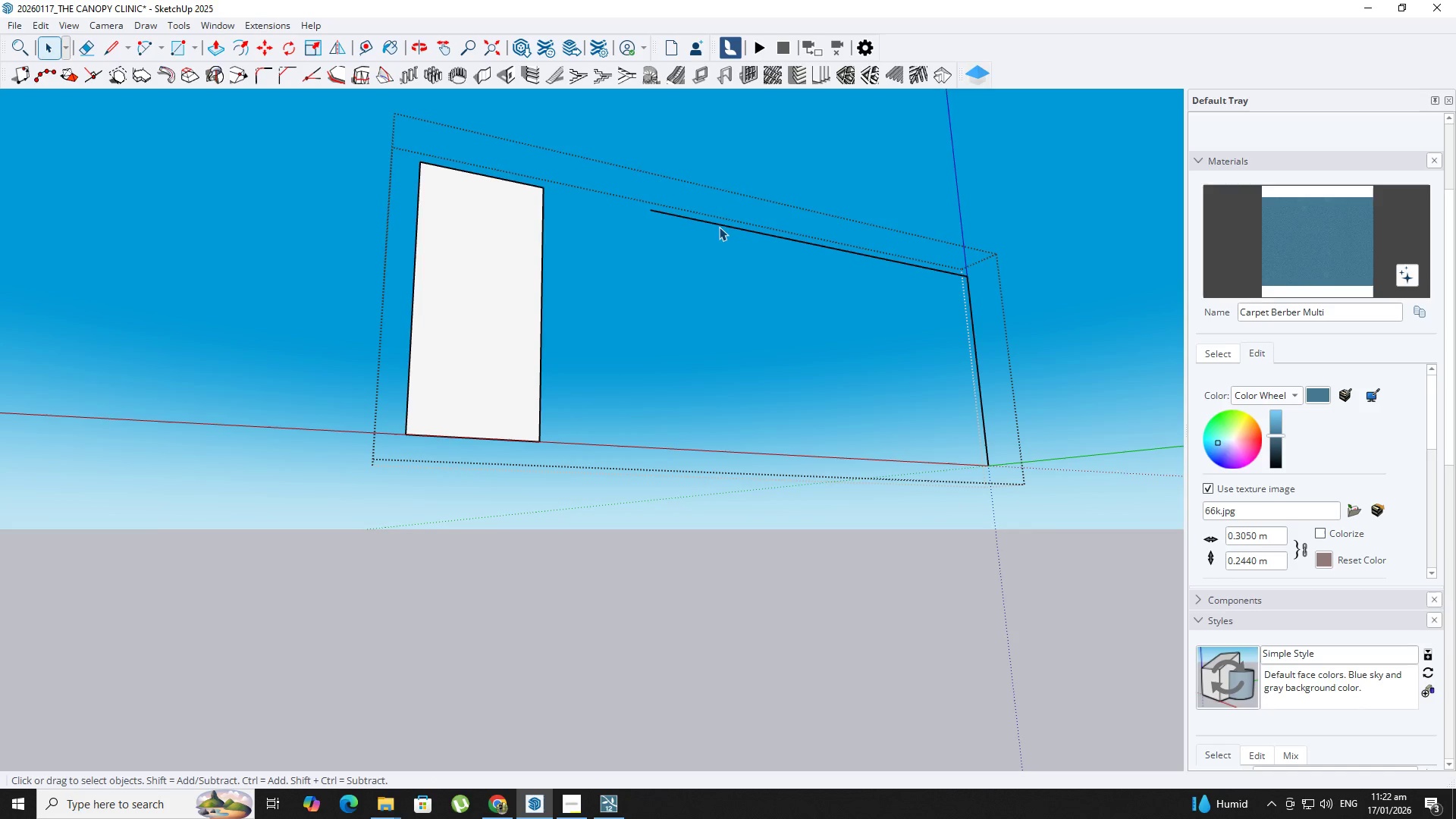 
double_click([719, 227])
 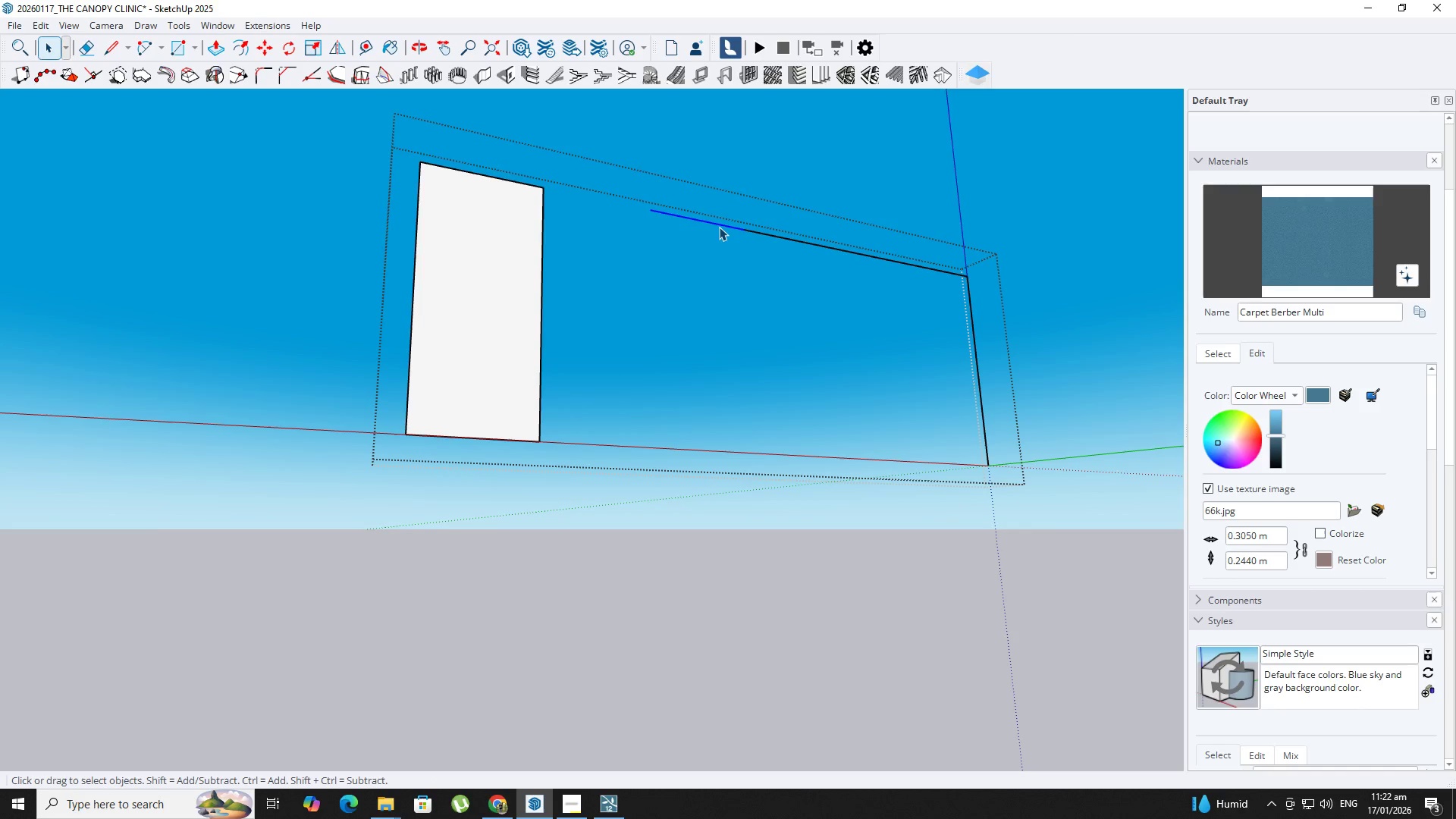 
triple_click([719, 227])
 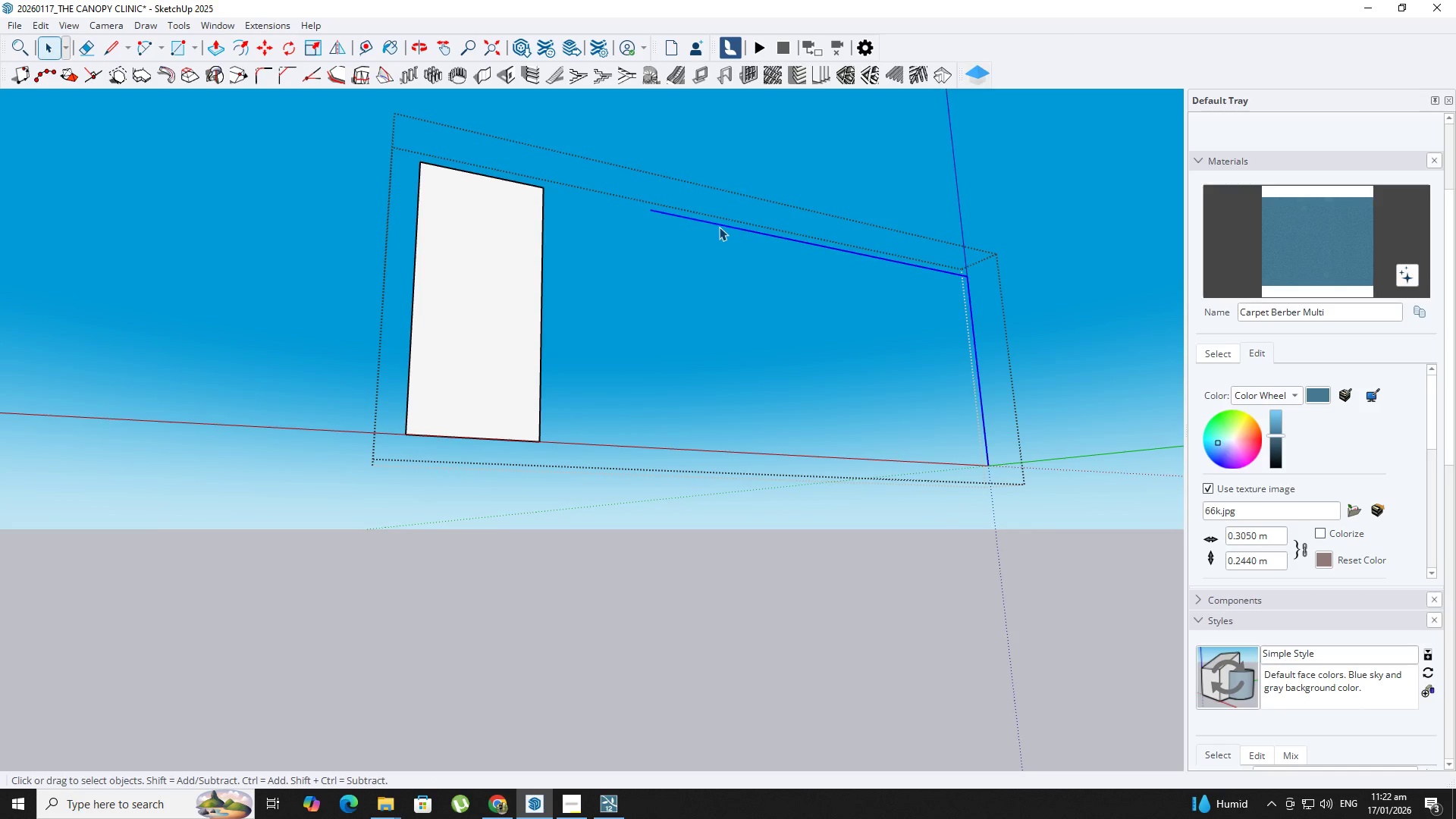 
triple_click([719, 227])
 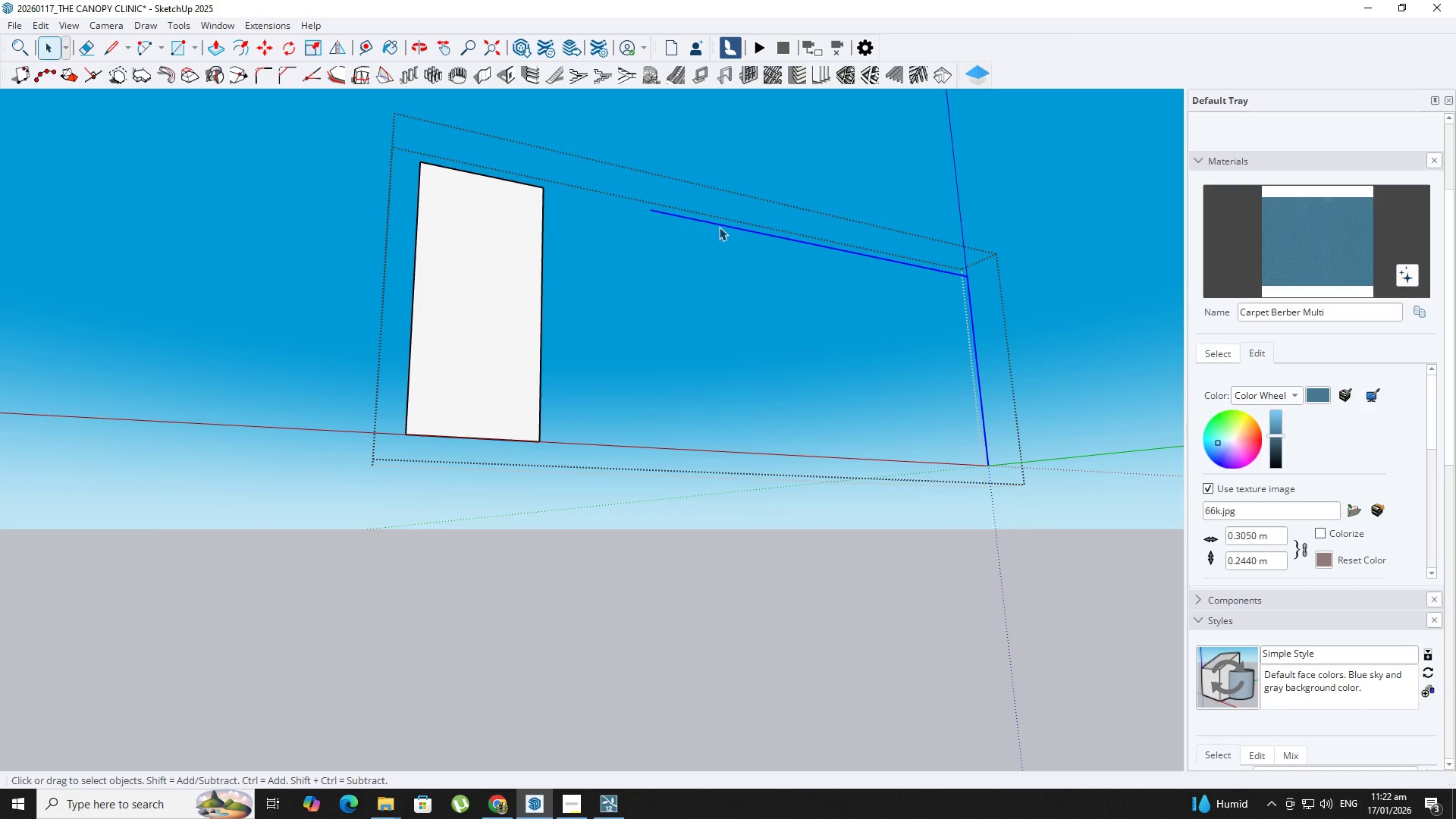 
key(Delete)
 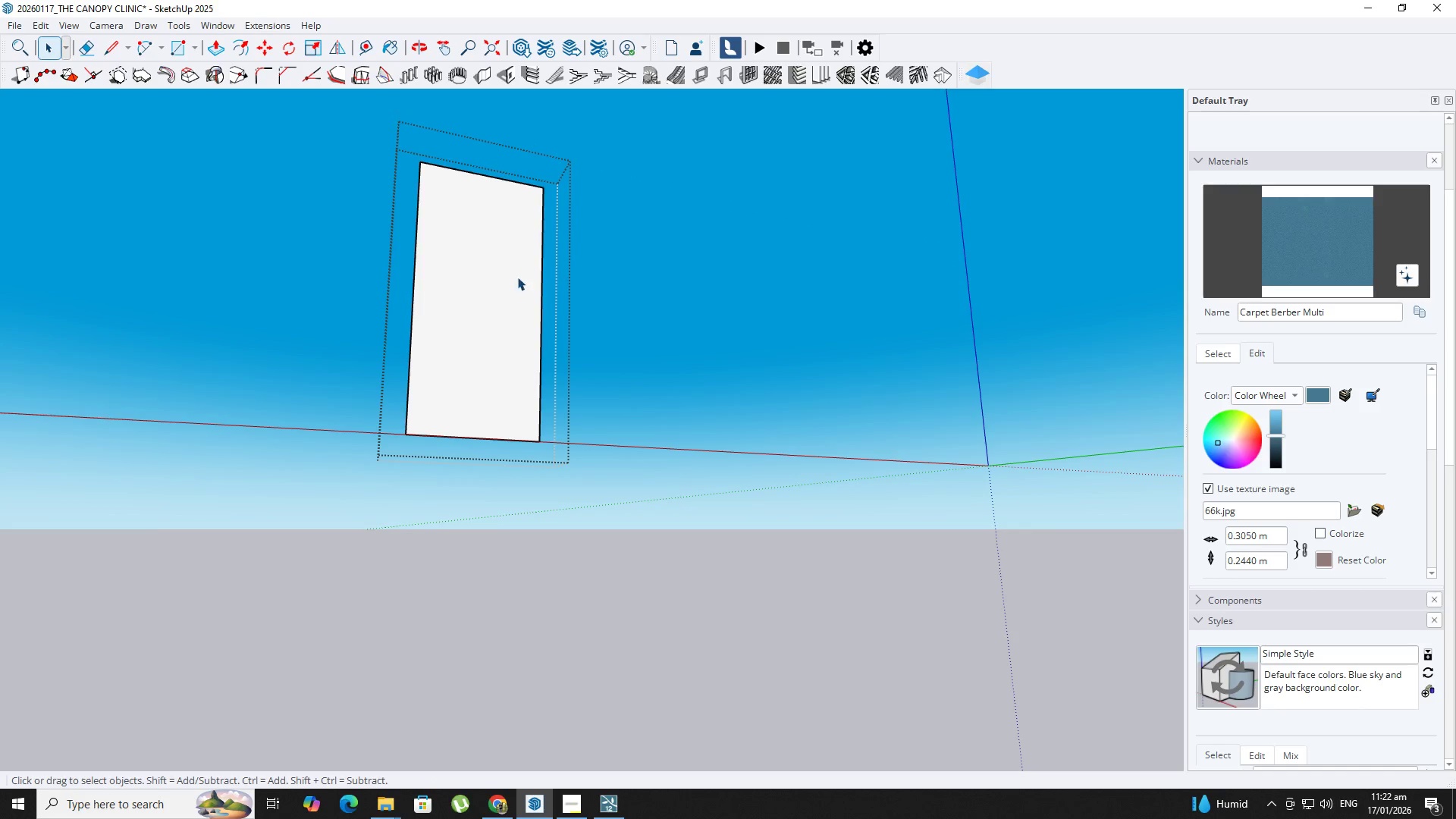 
left_click([499, 276])
 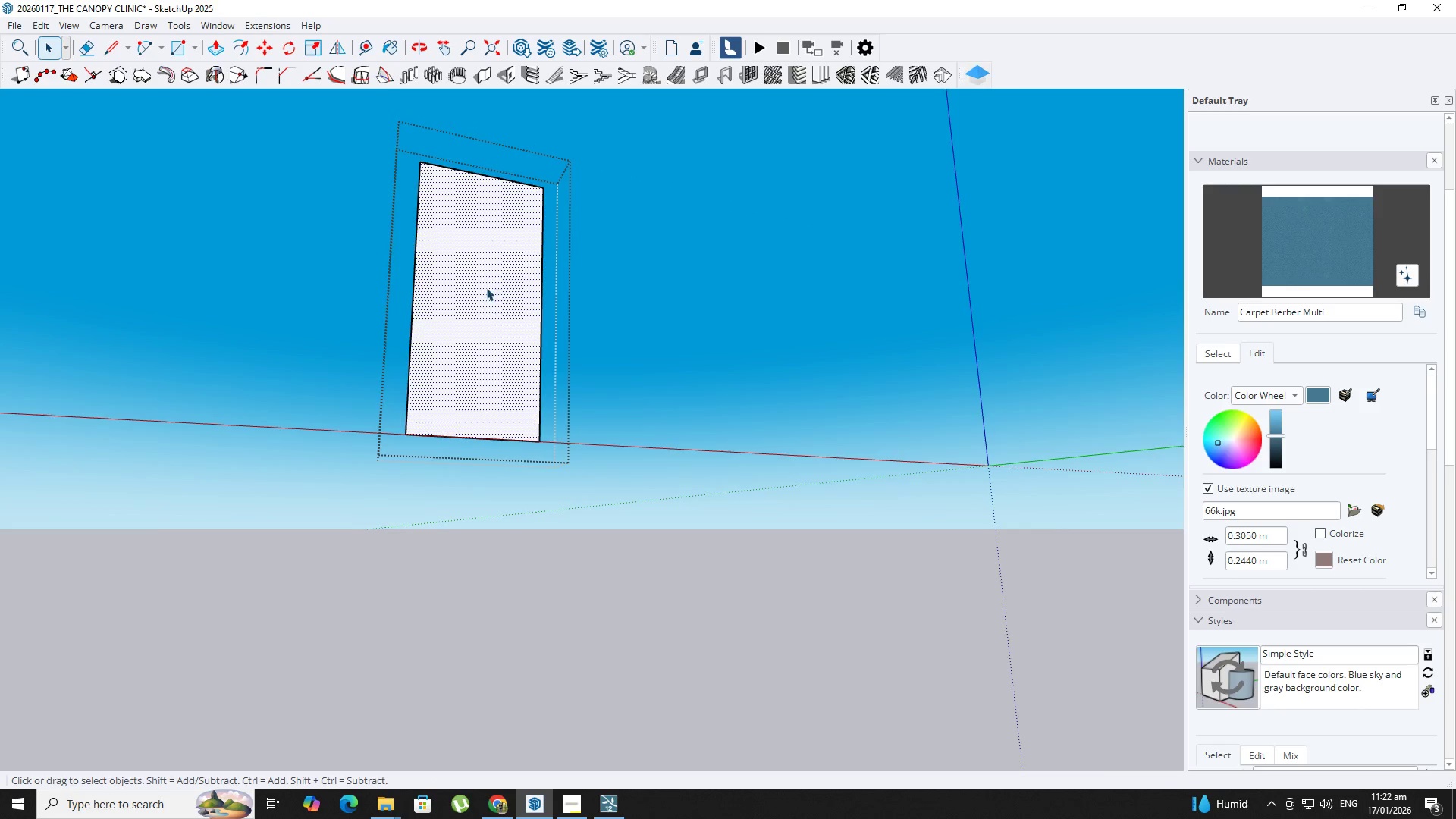 
key(P)
 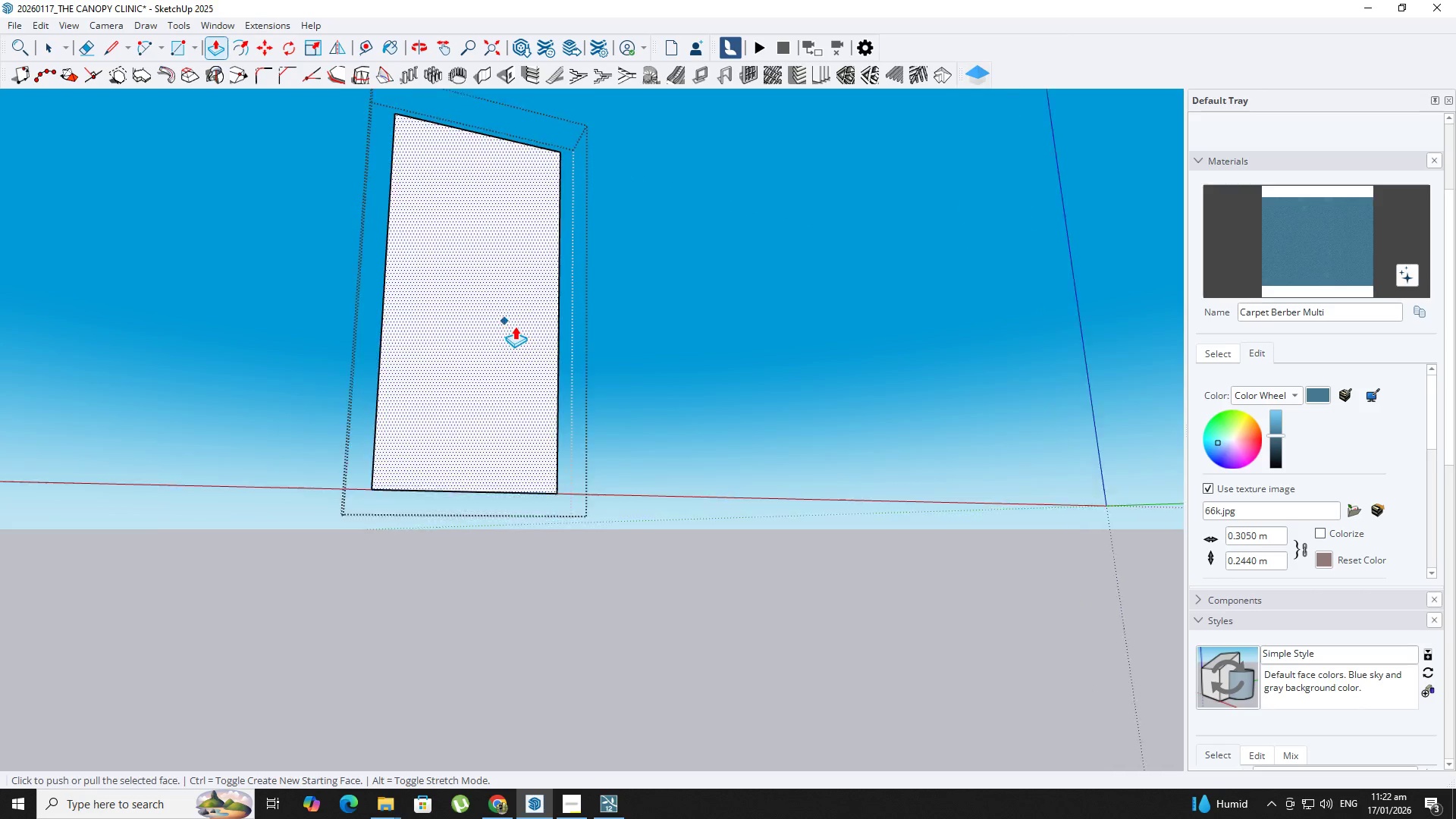 
left_click([515, 326])
 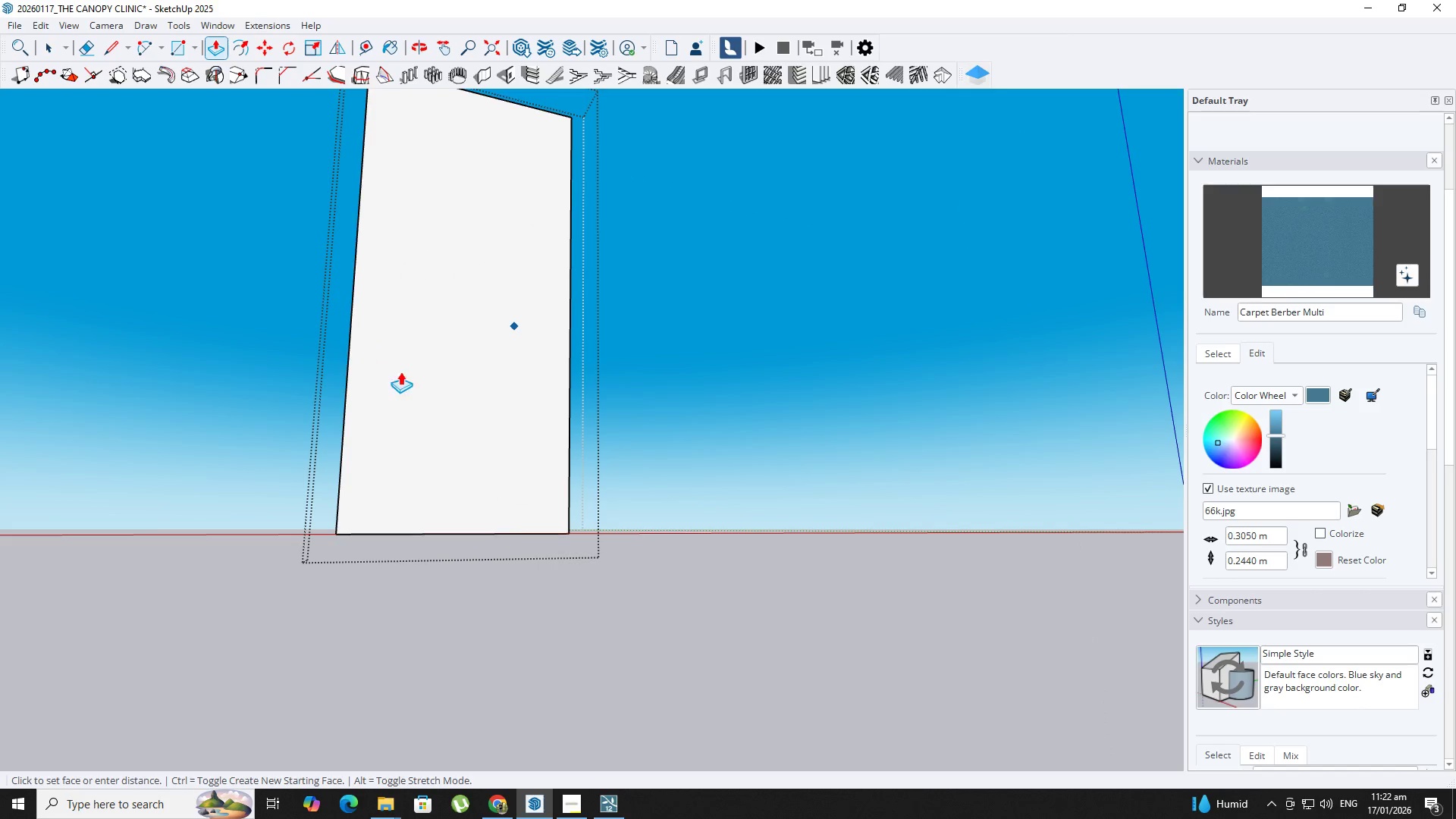 
scroll: coordinate [507, 322], scroll_direction: up, amount: 5.0
 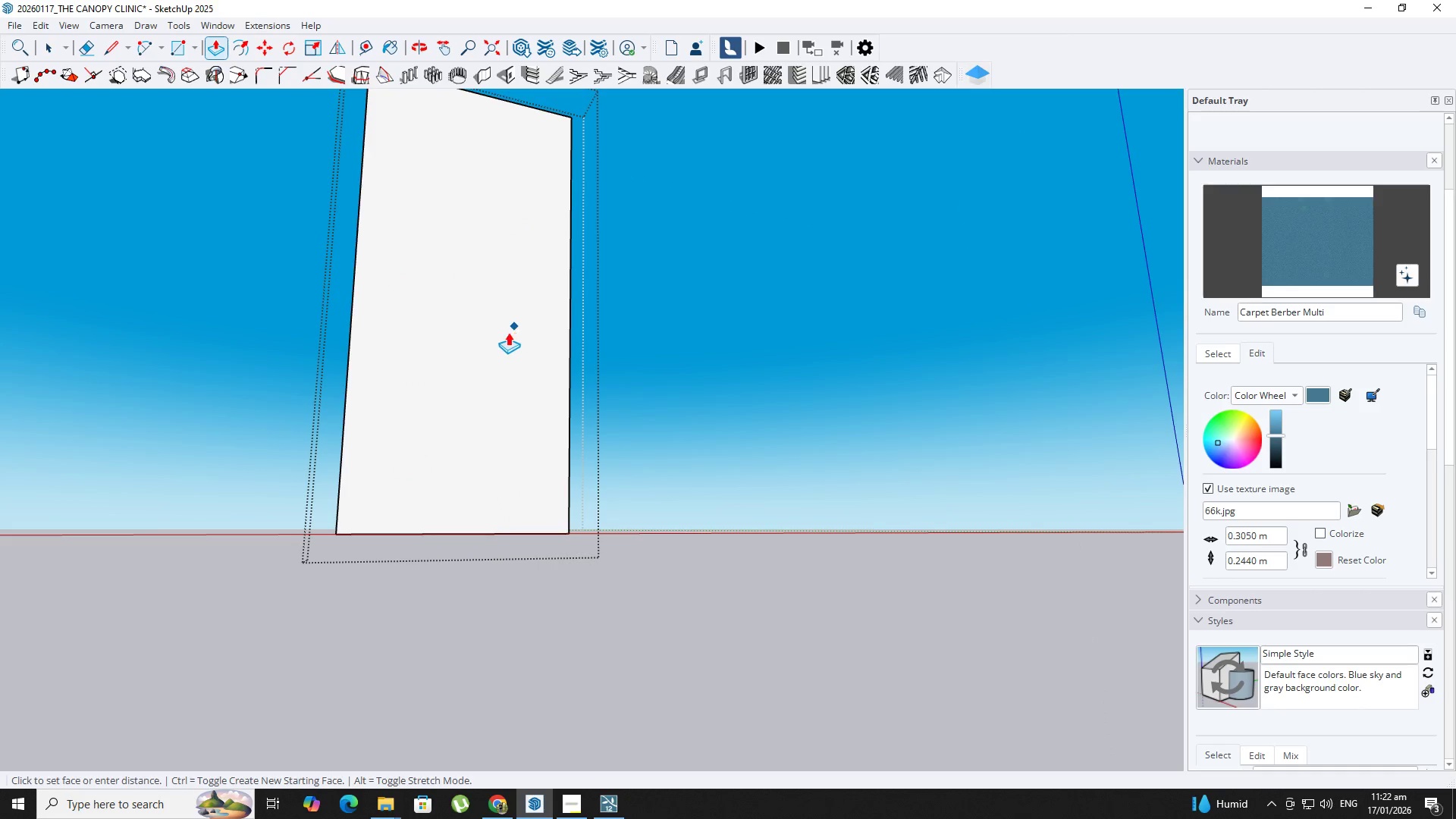 
scroll: coordinate [639, 446], scroll_direction: down, amount: 2.0
 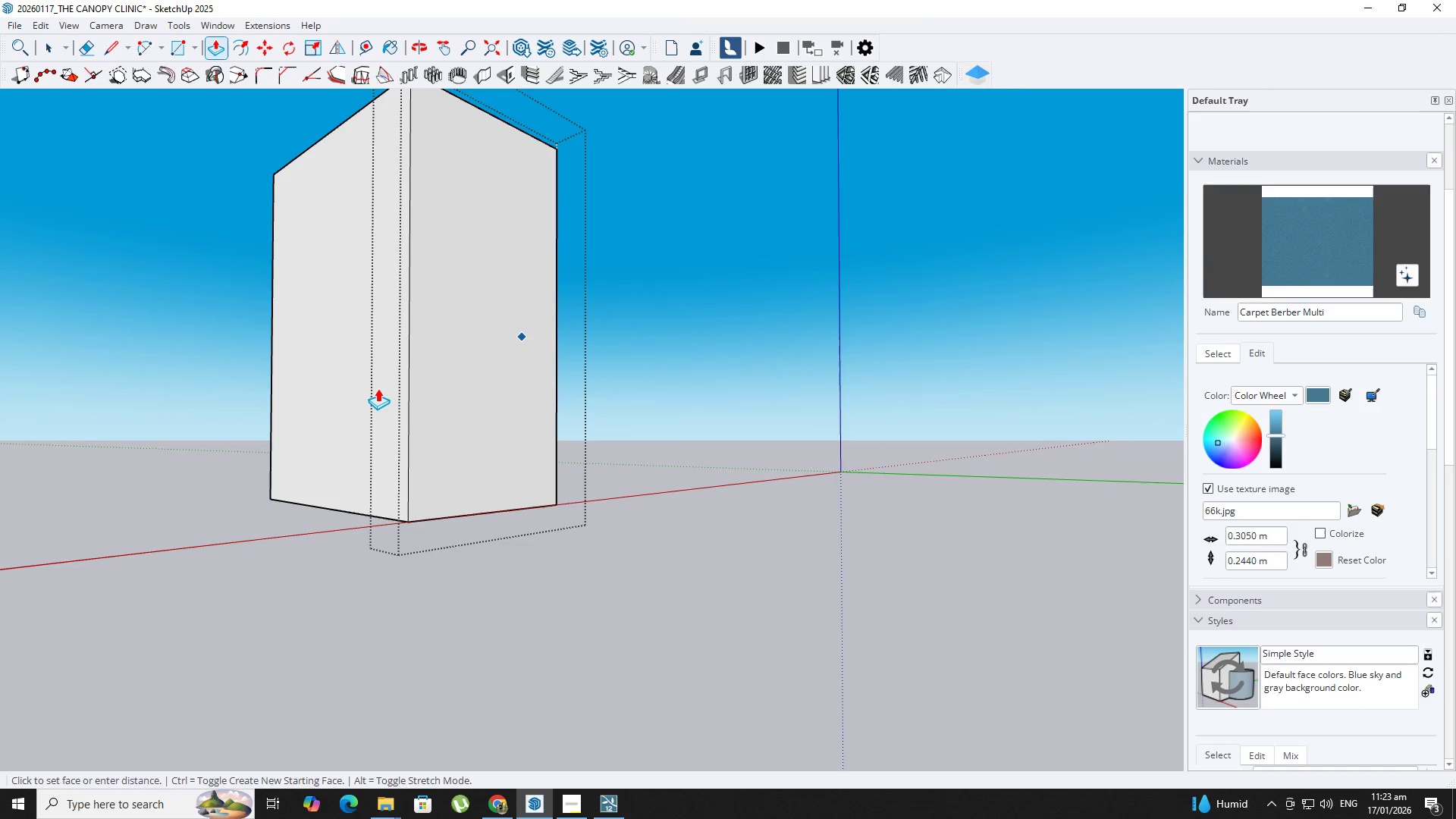 
key(NumpadDecimal)
 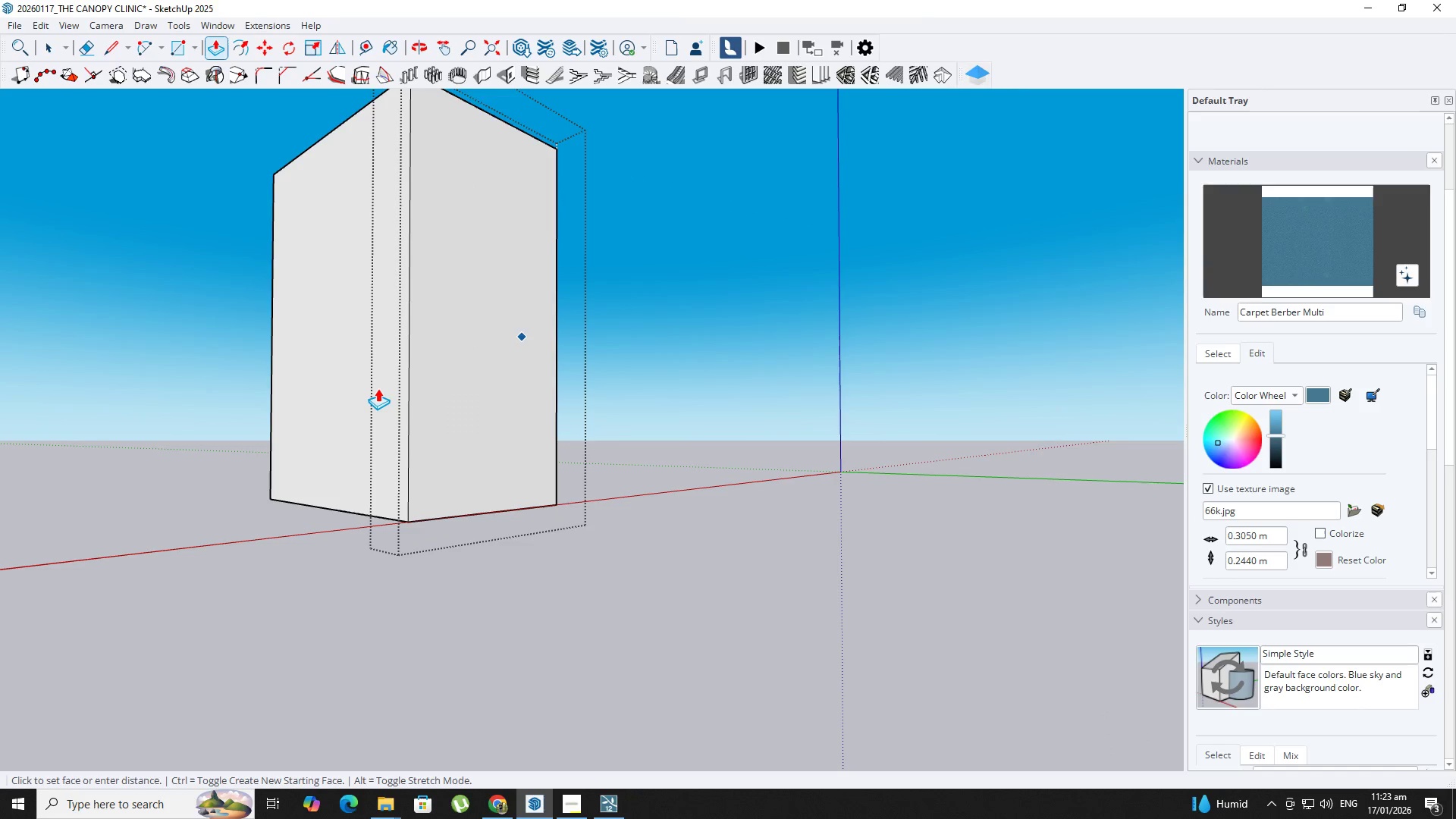 
key(Numpad0)
 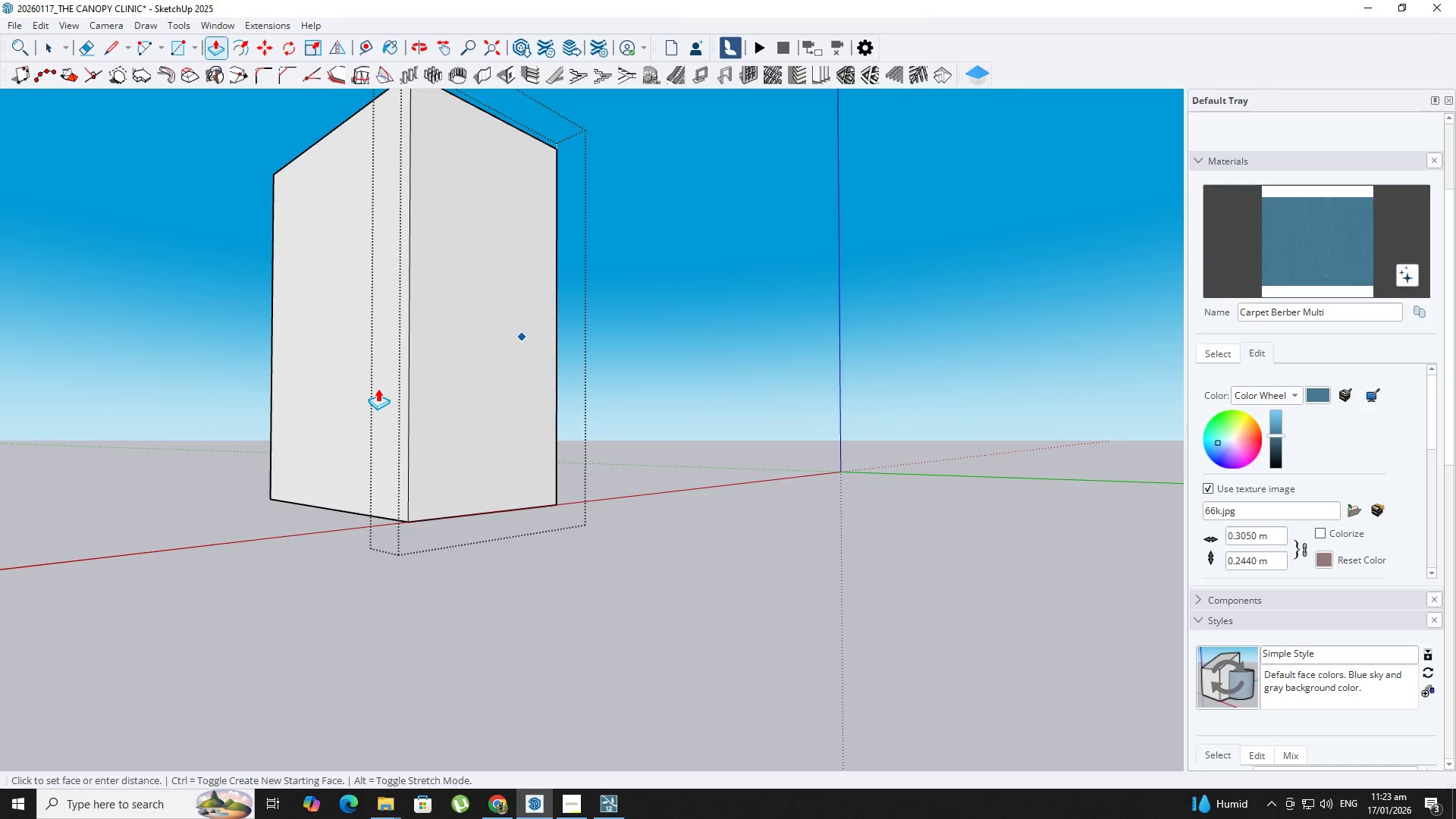 
key(Numpad2)
 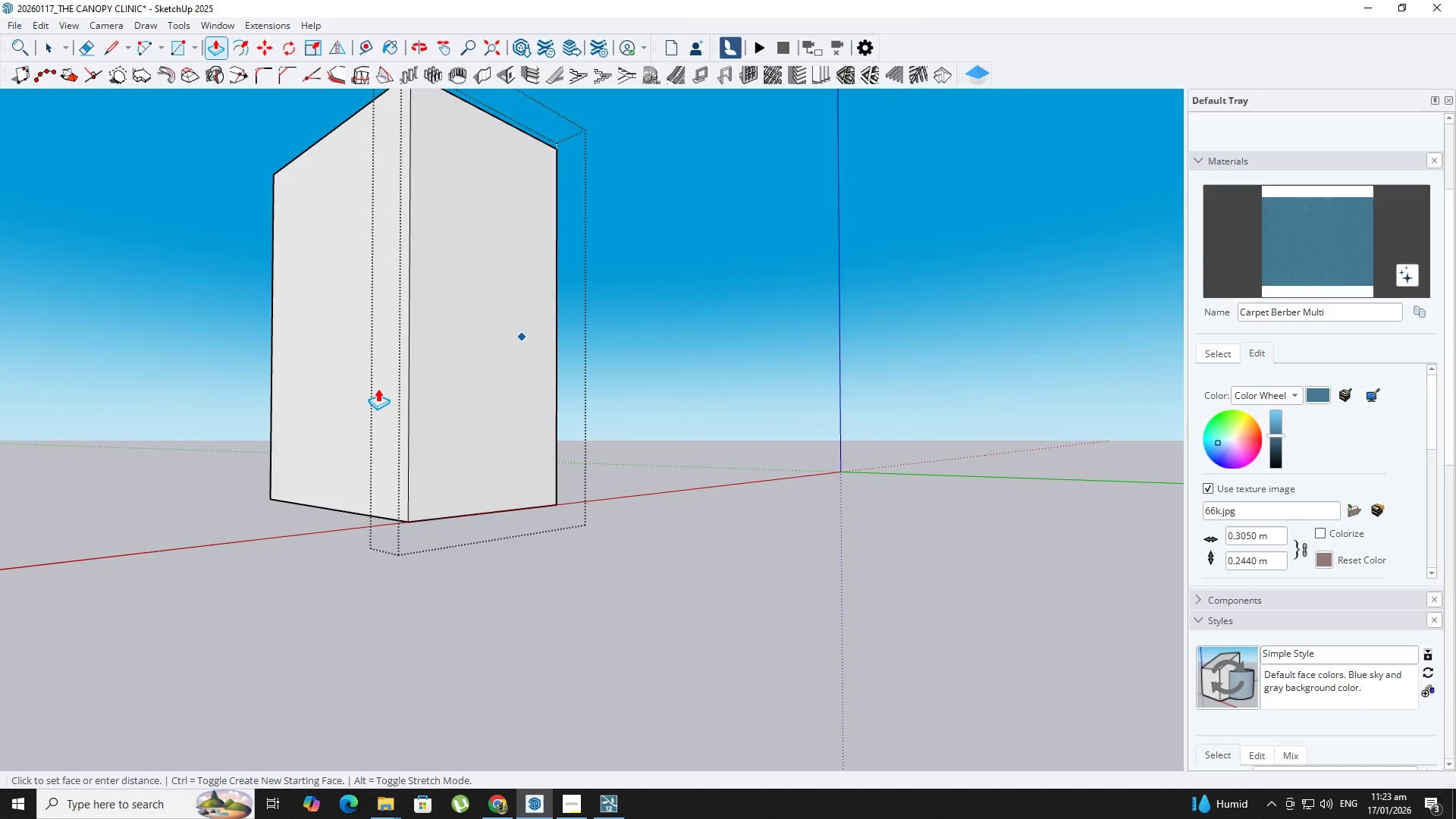 
key(NumpadEnter)
 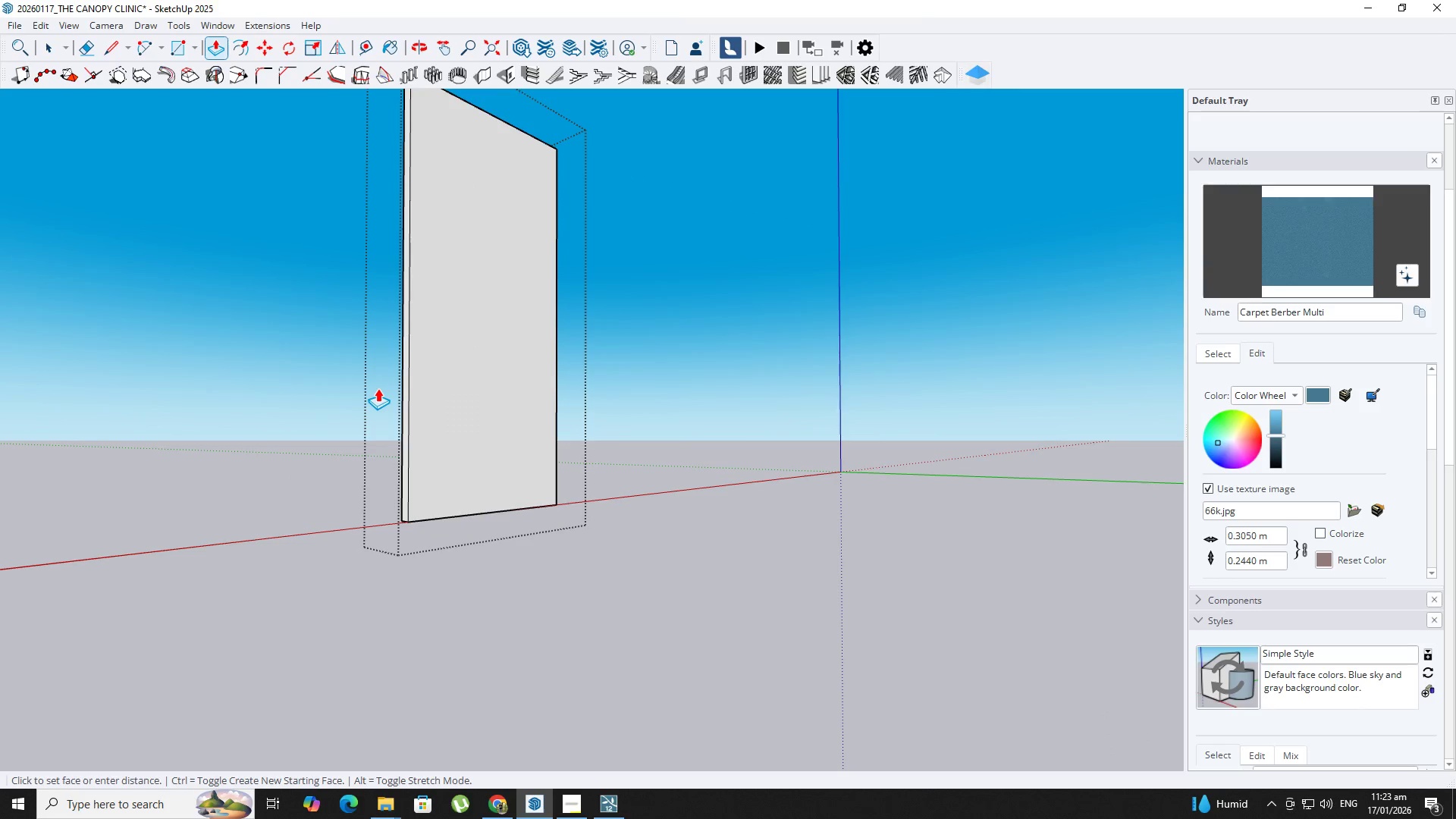 
key(Space)
 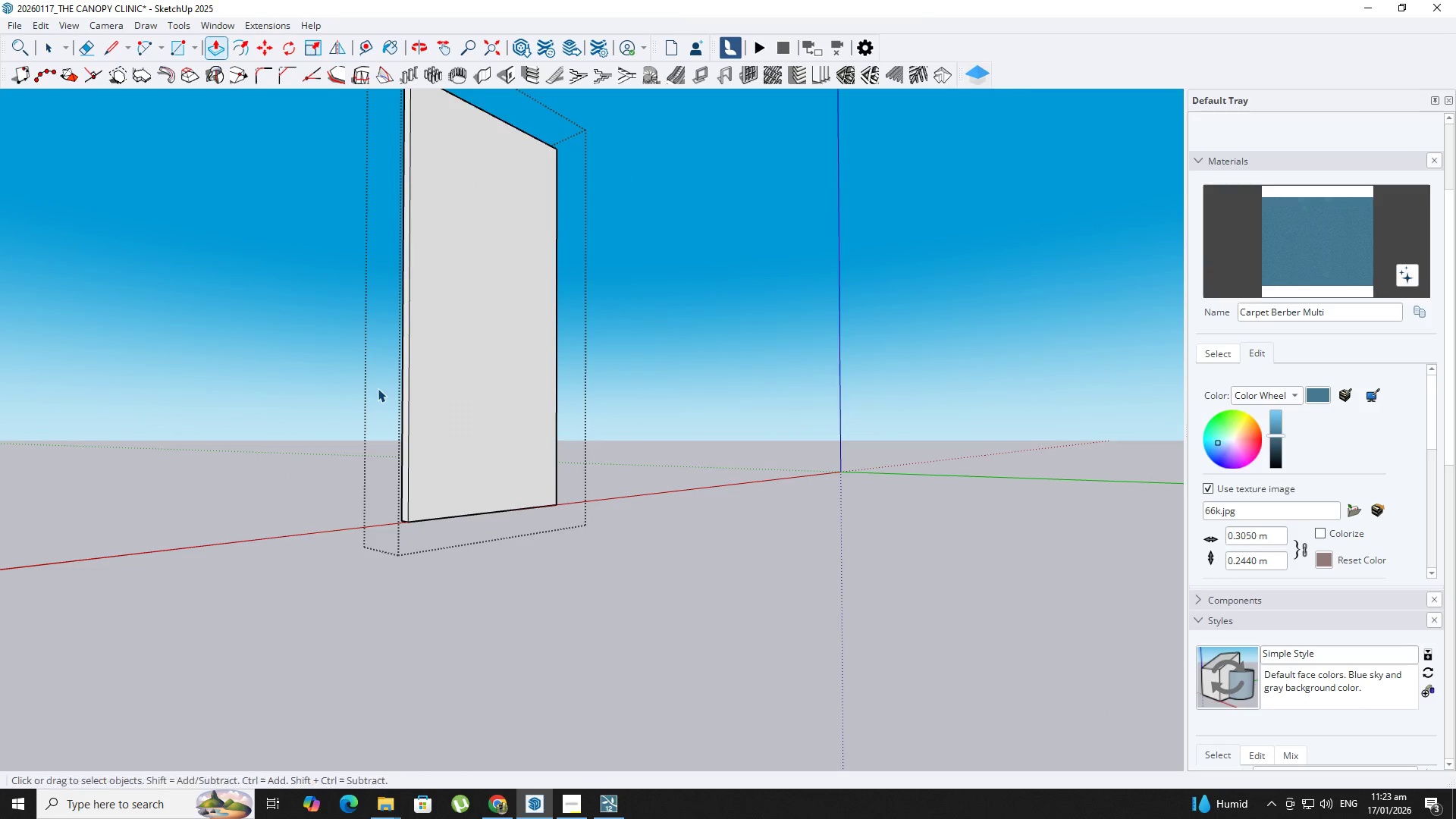 
key(Escape)
 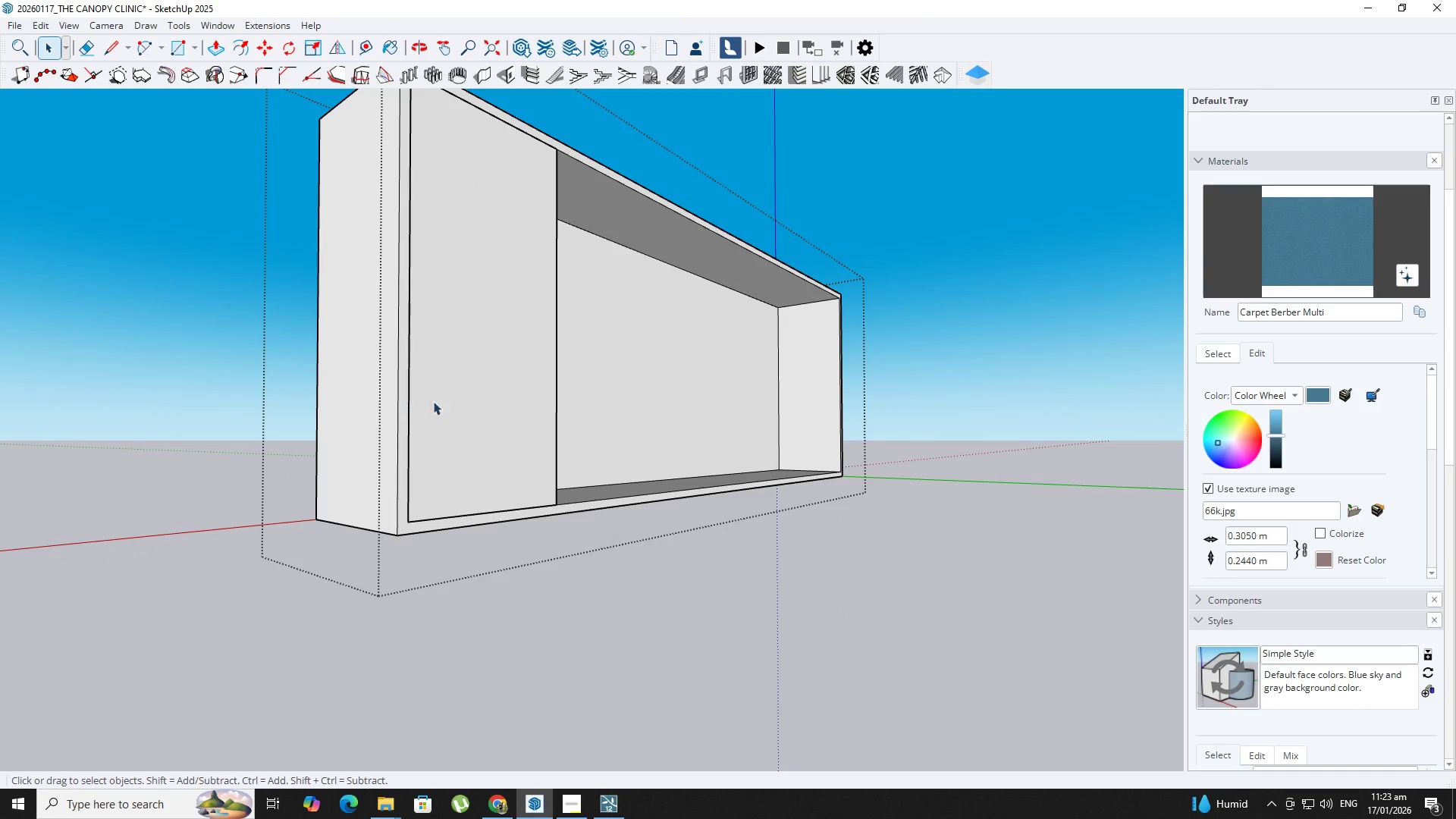 
left_click([438, 401])
 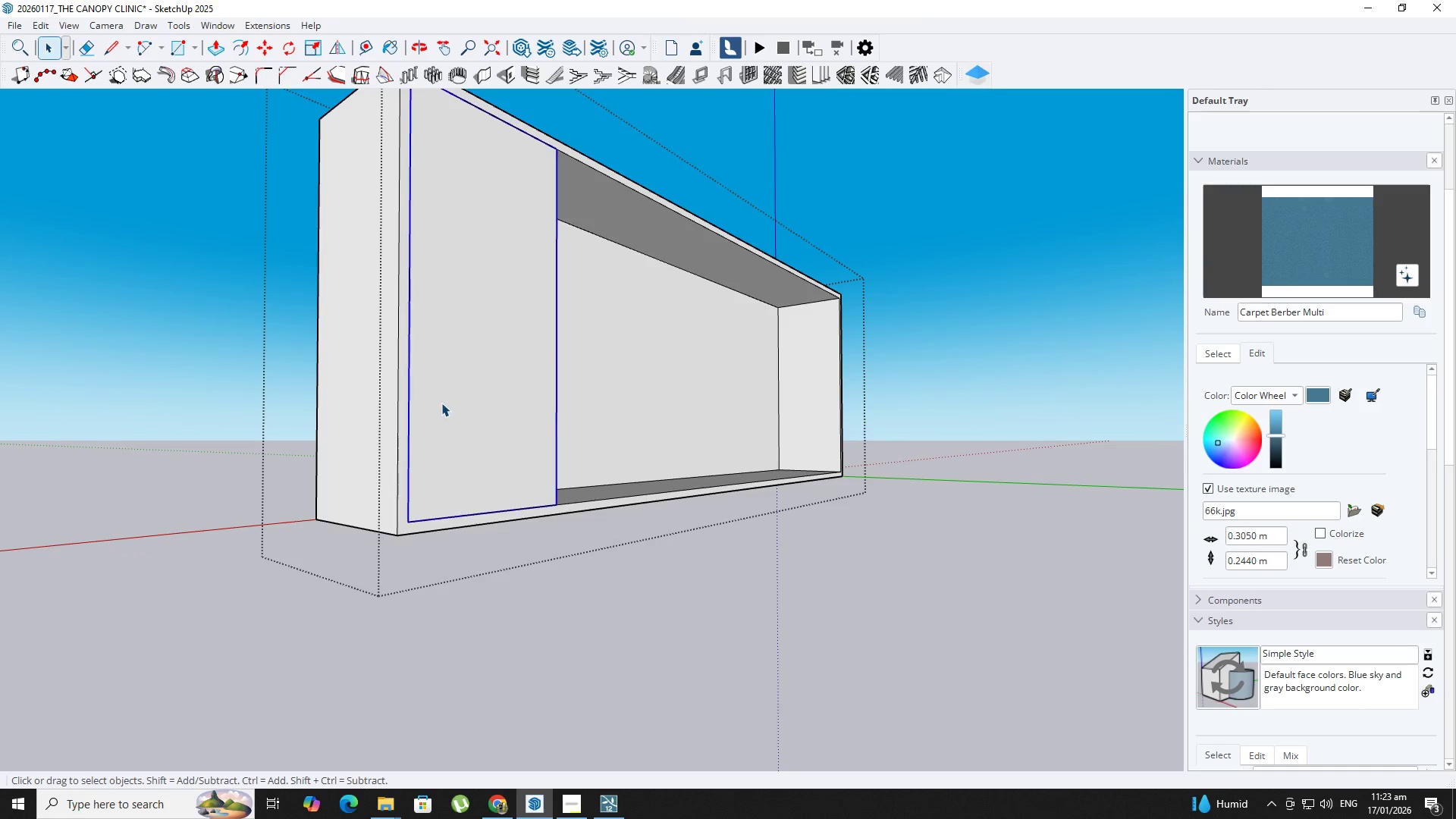 
key(Shift+ShiftLeft)
 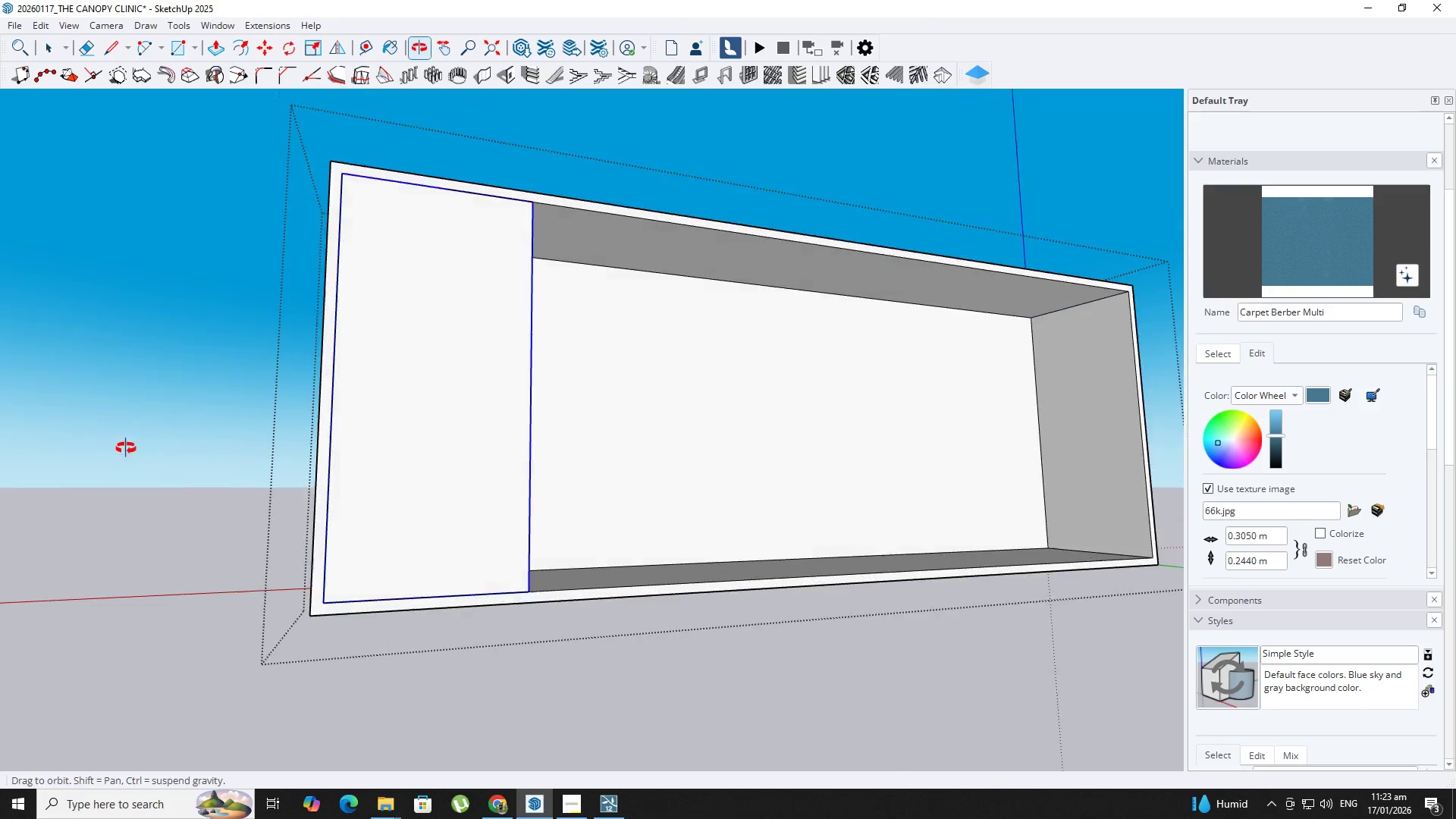 
scroll: coordinate [457, 209], scroll_direction: up, amount: 5.0
 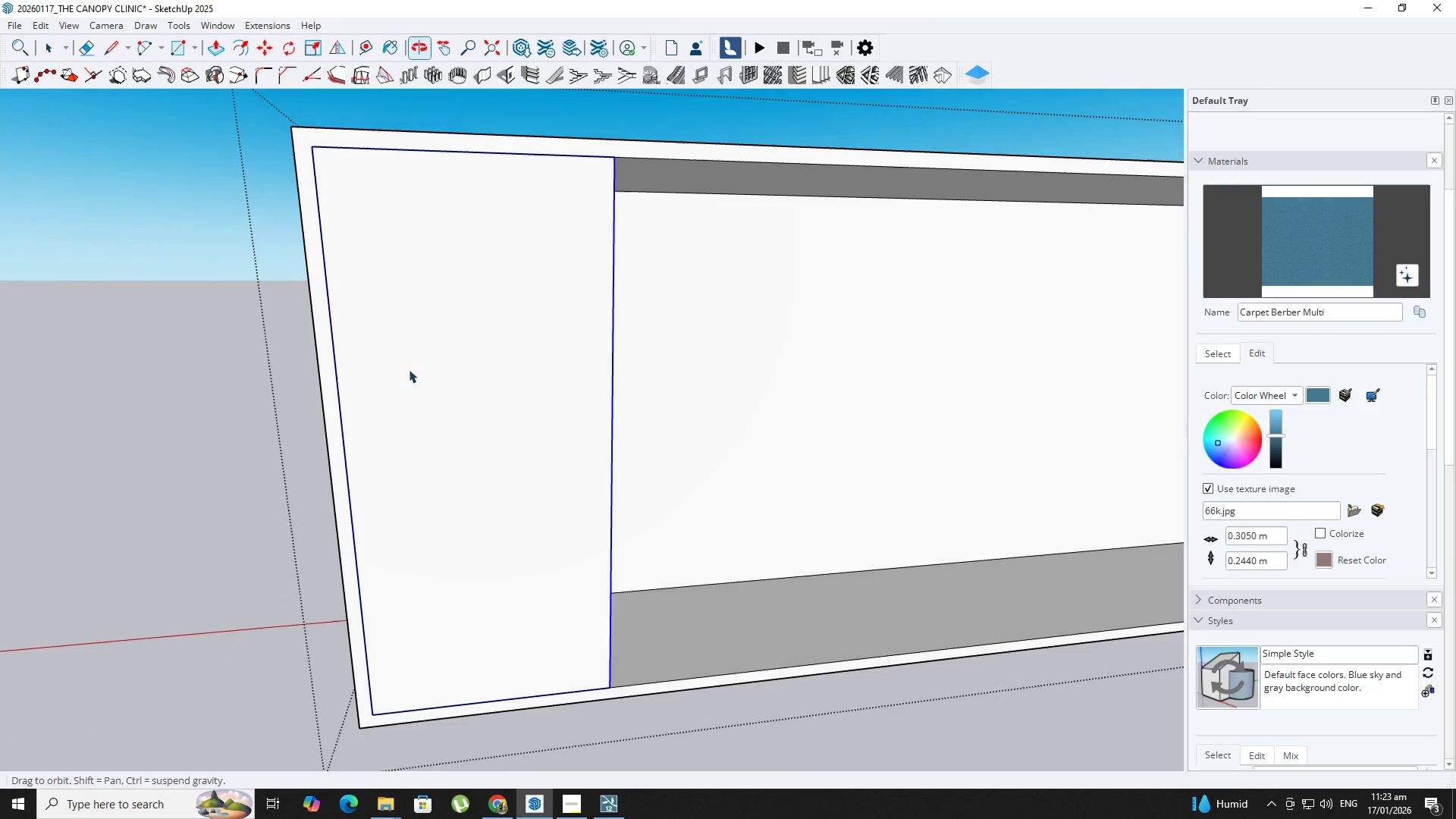 
key(Space)
 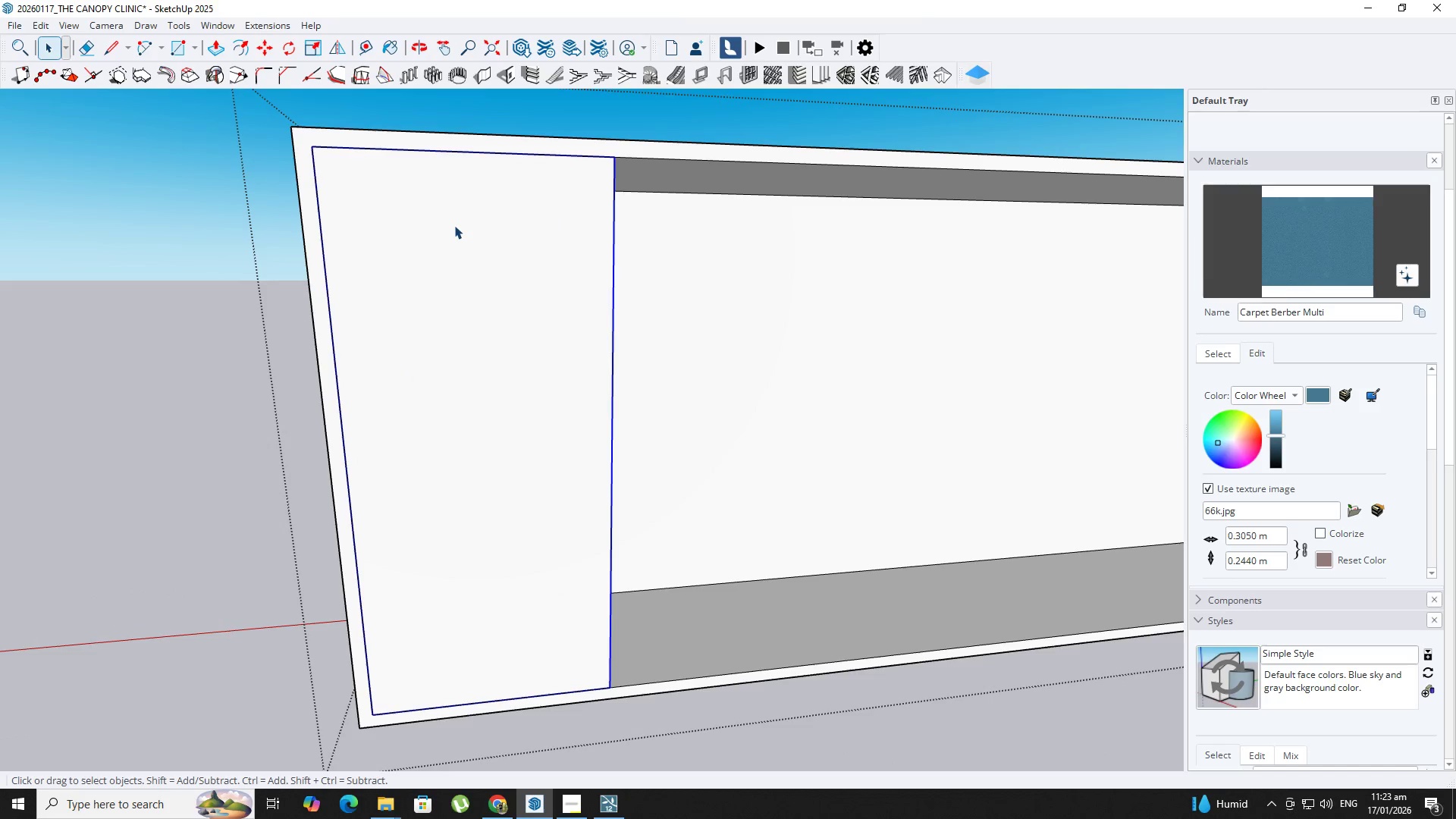 
double_click([454, 226])
 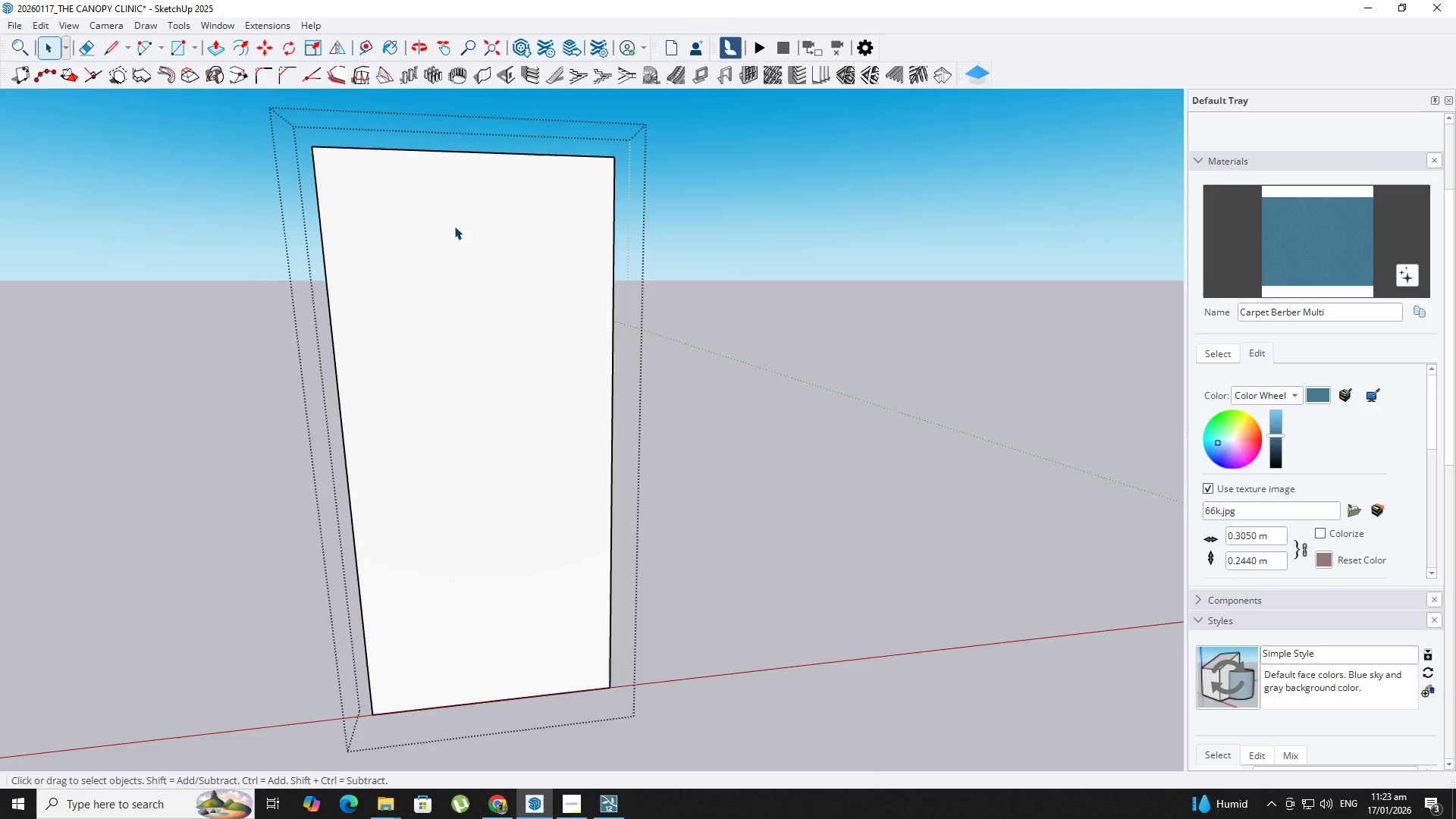 
triple_click([454, 226])
 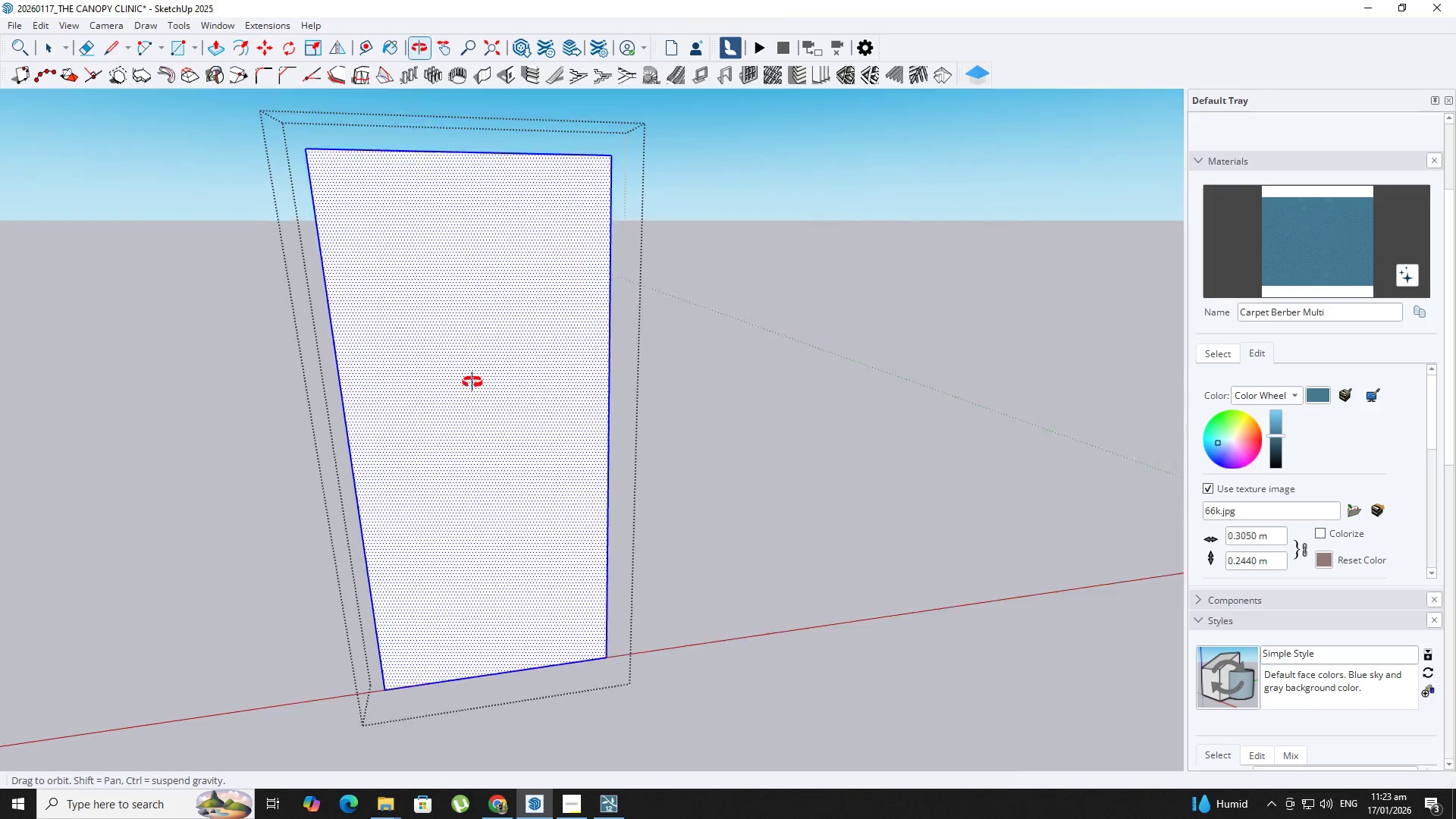 
key(BracketLeft)
 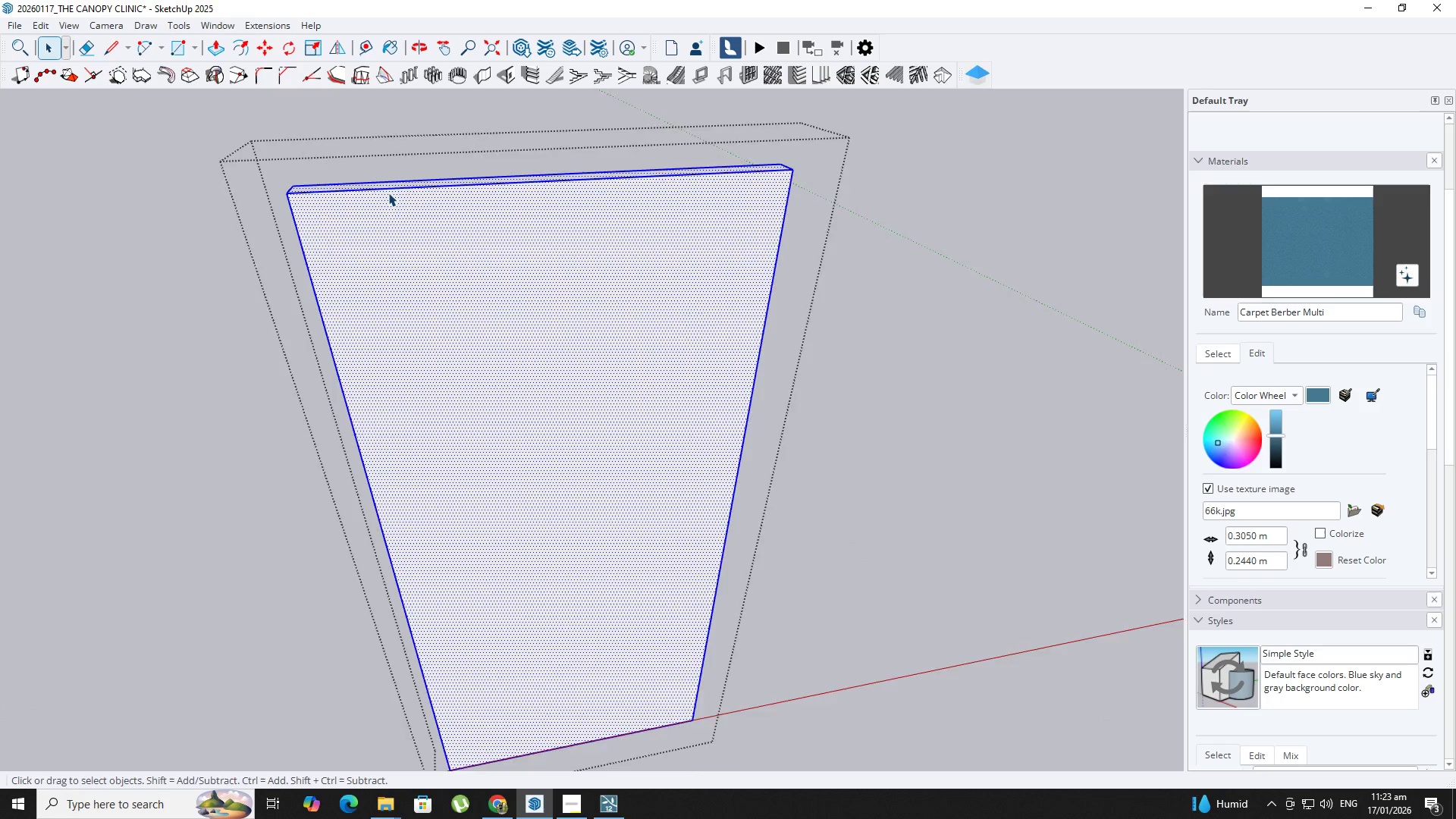 
key(P)
 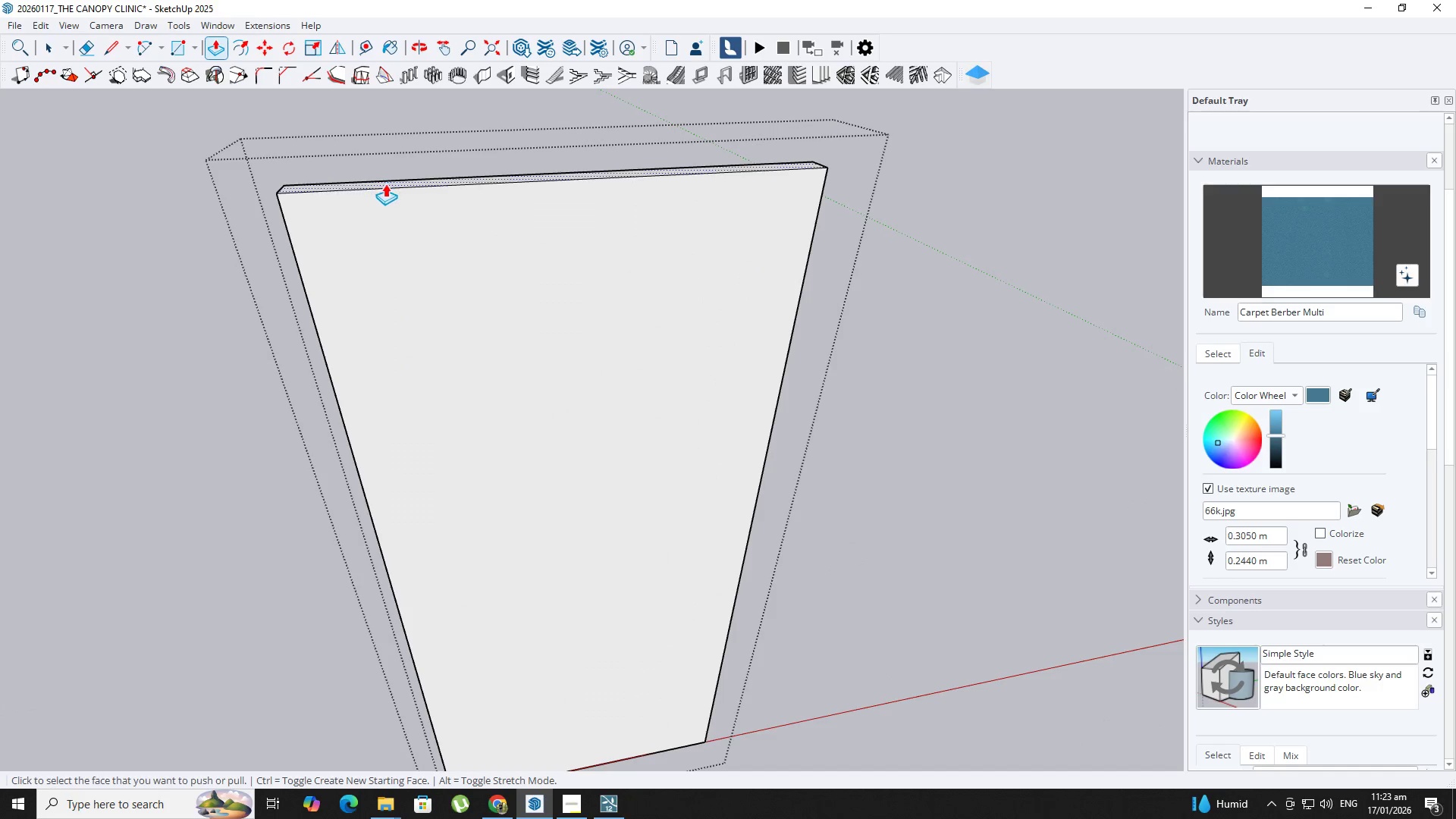 
scroll: coordinate [388, 193], scroll_direction: up, amount: 7.0
 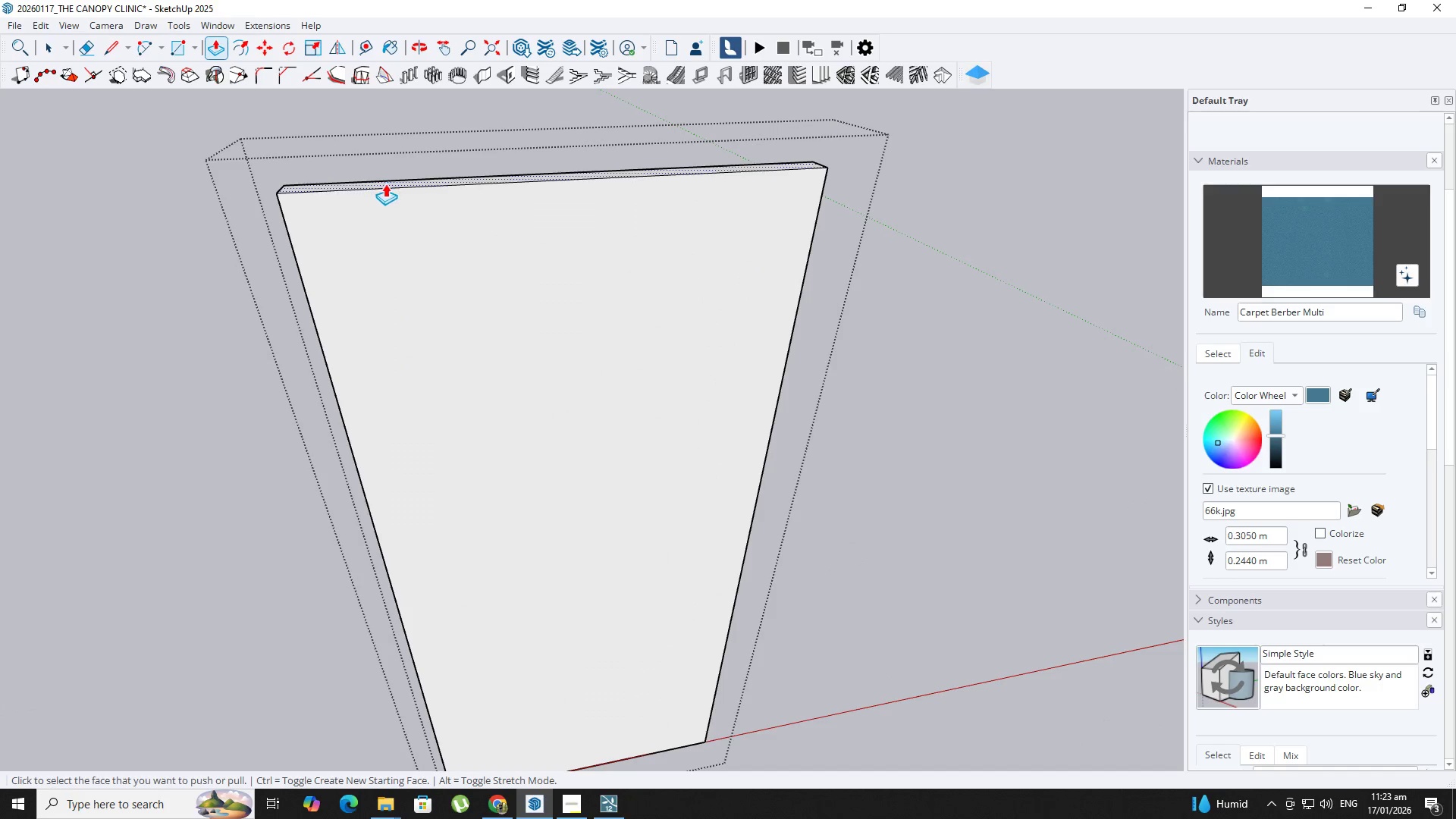 
left_click([385, 187])
 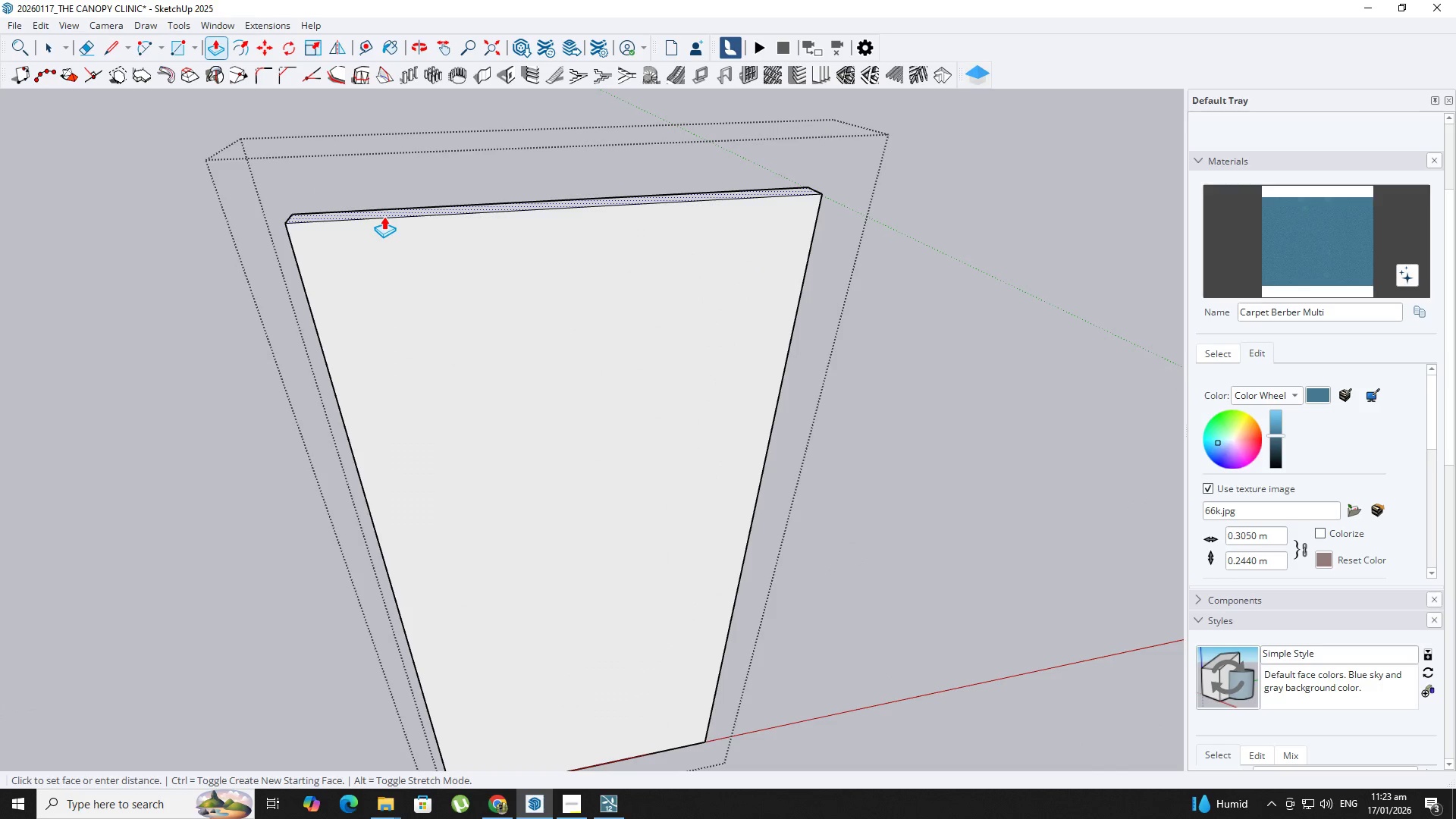 
key(NumpadDecimal)
 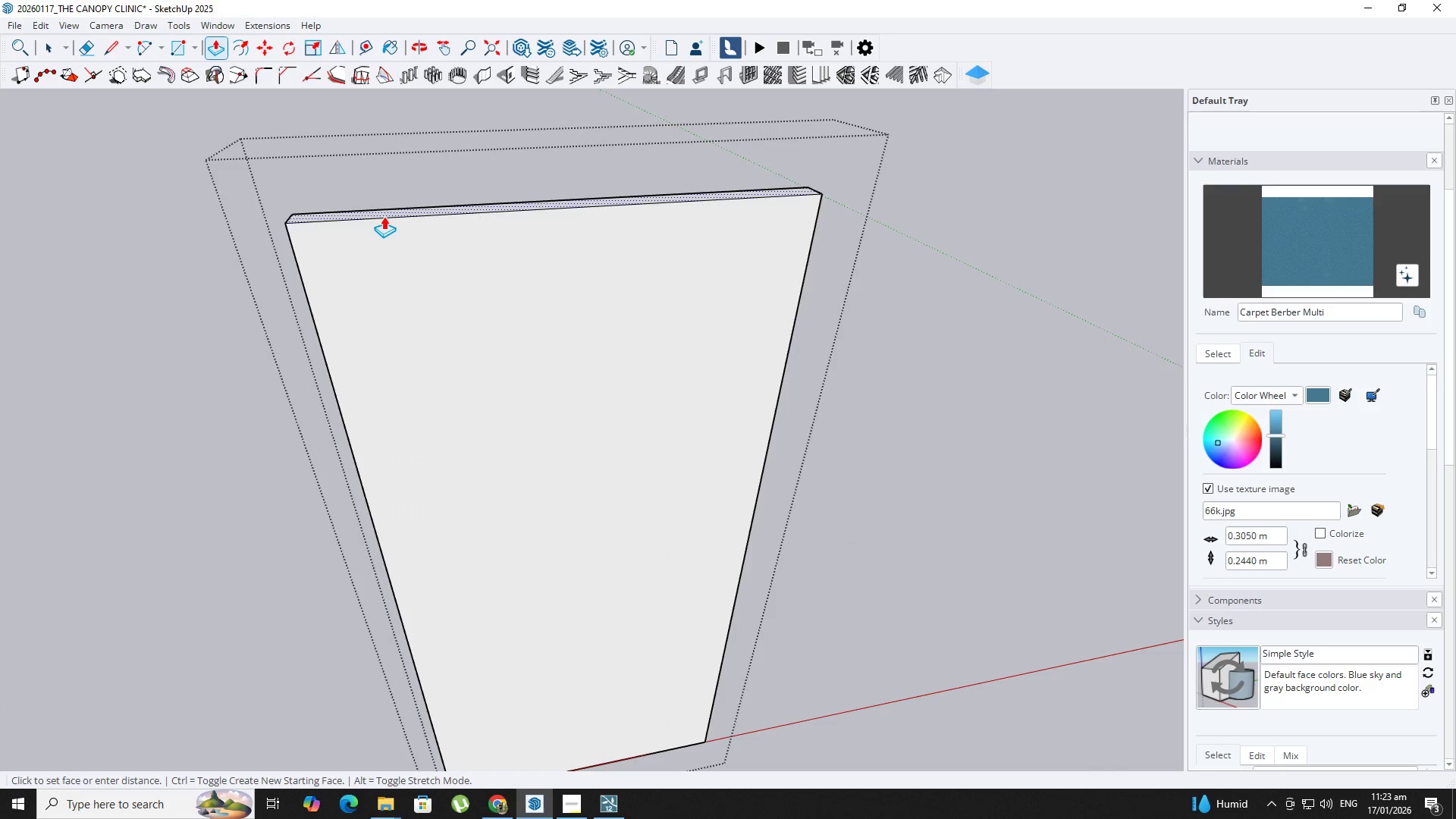 
key(Numpad0)
 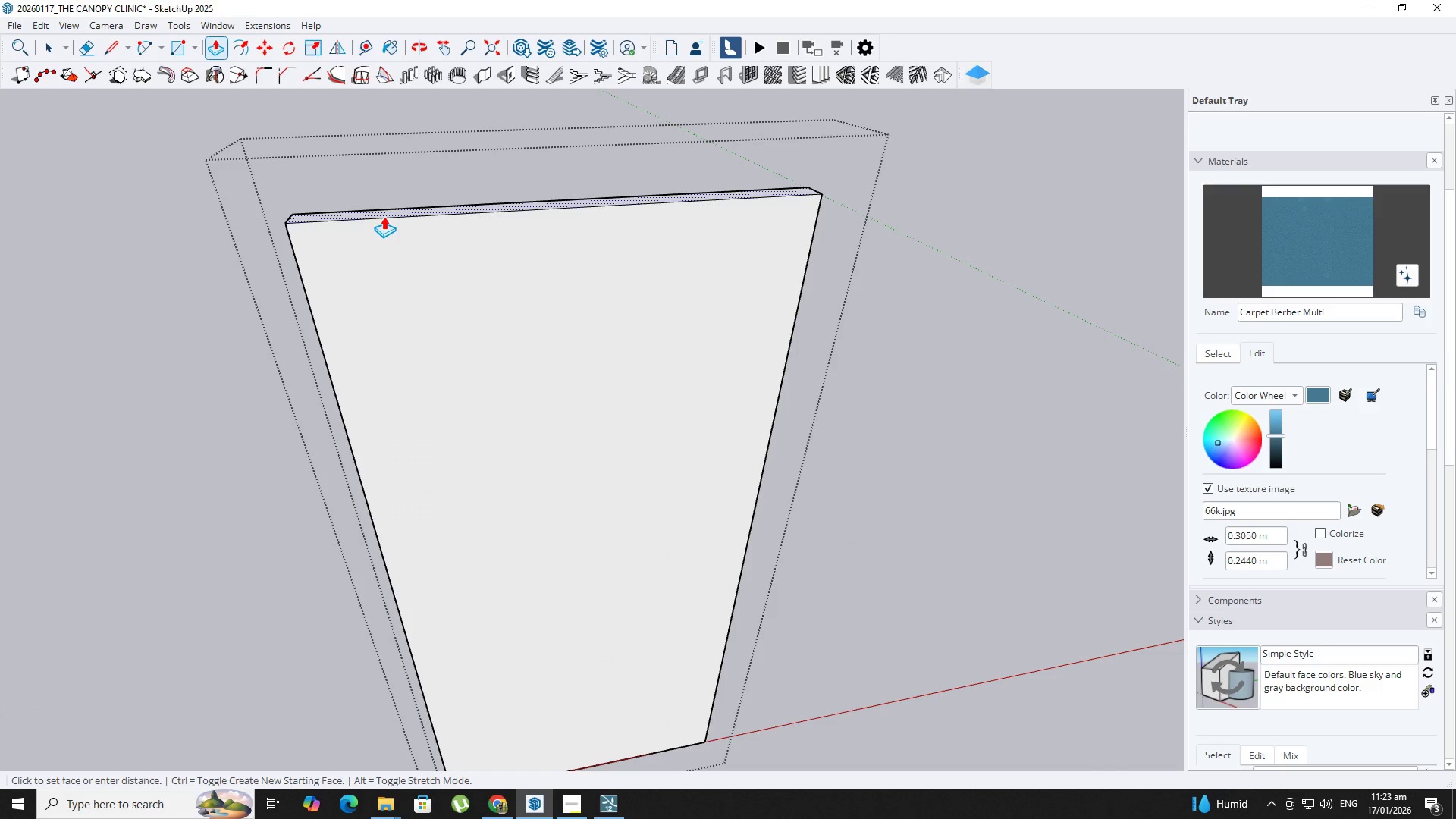 
key(Numpad0)
 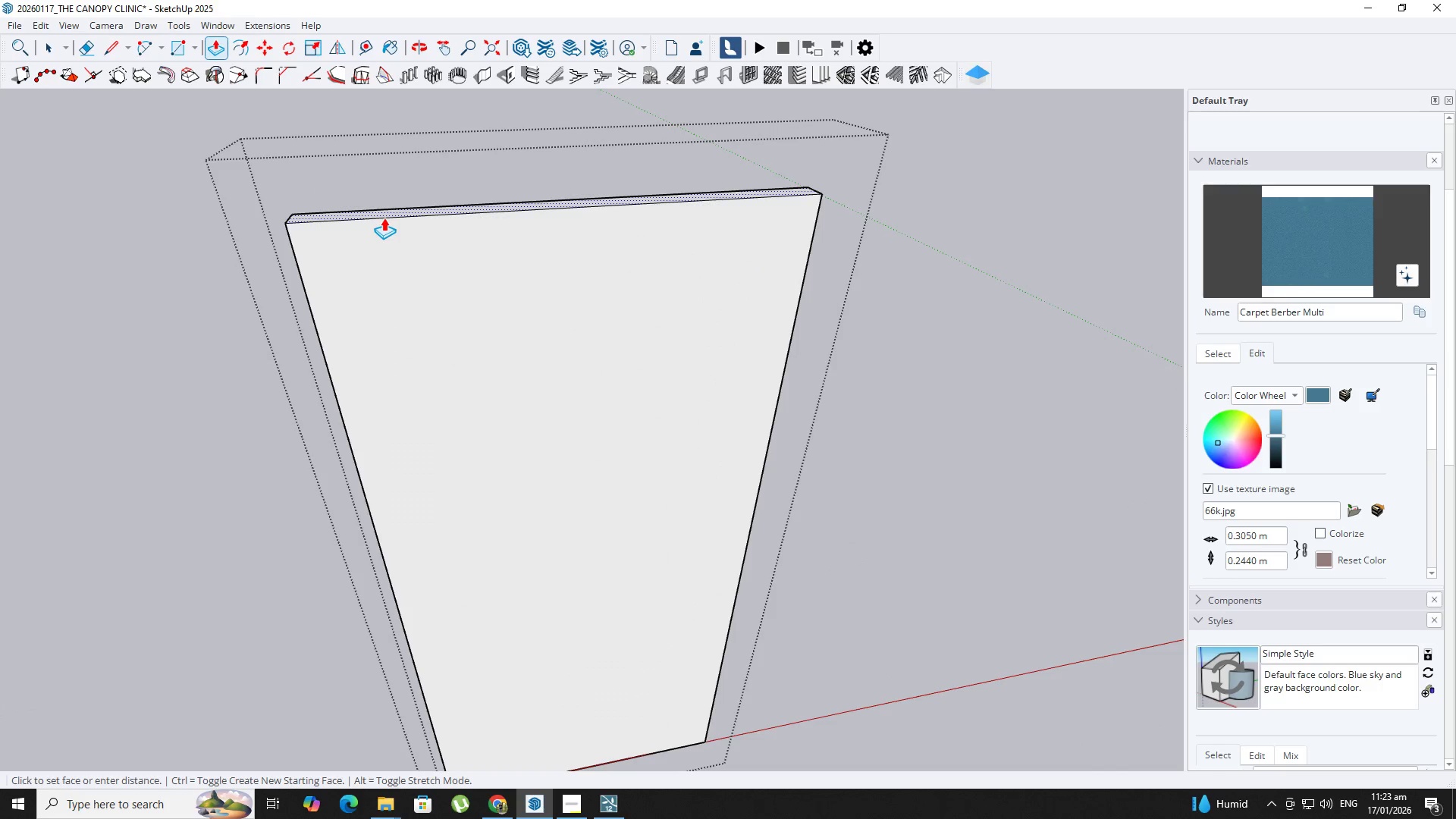 
key(Numpad2)
 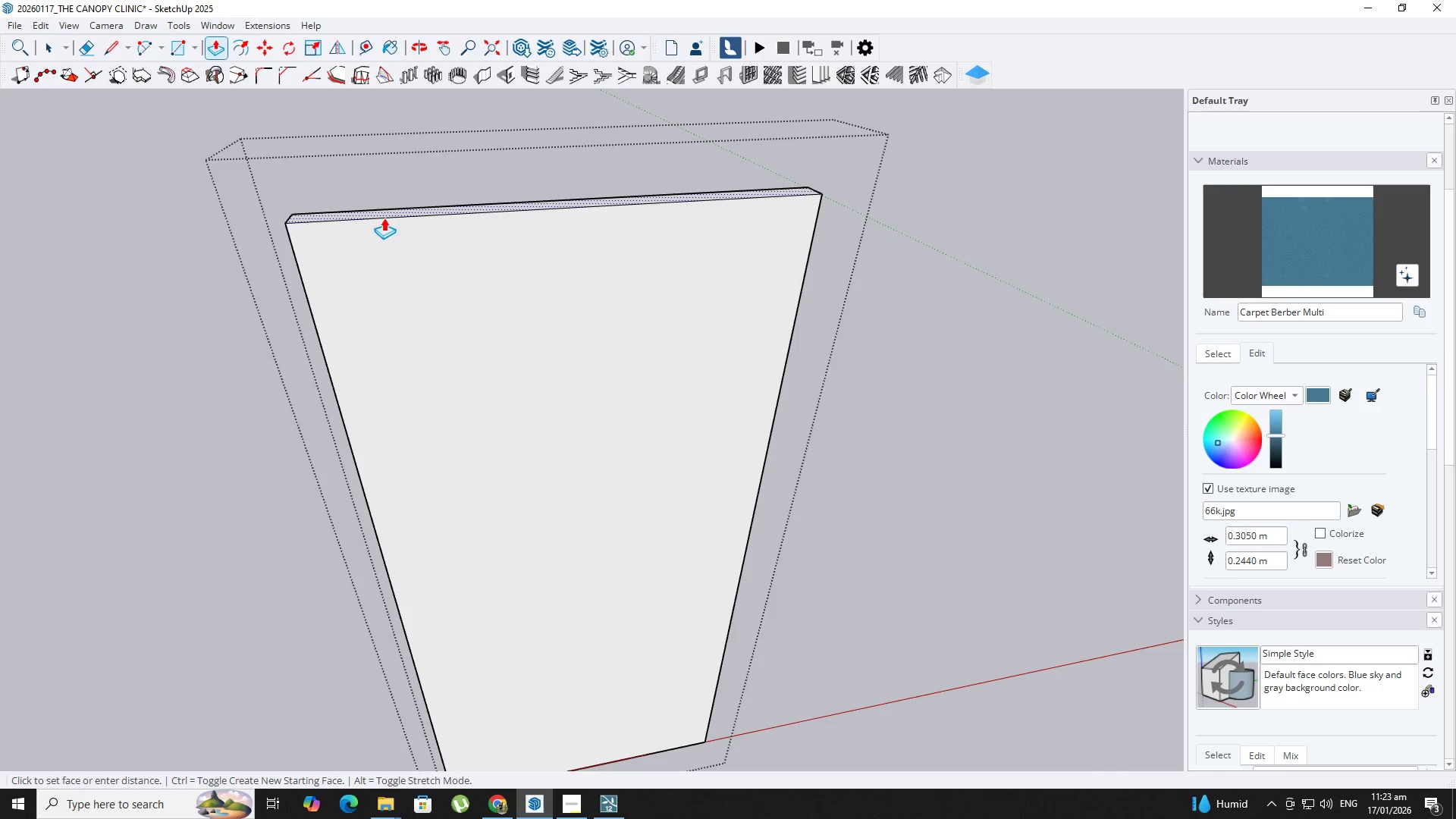 
key(NumpadEnter)
 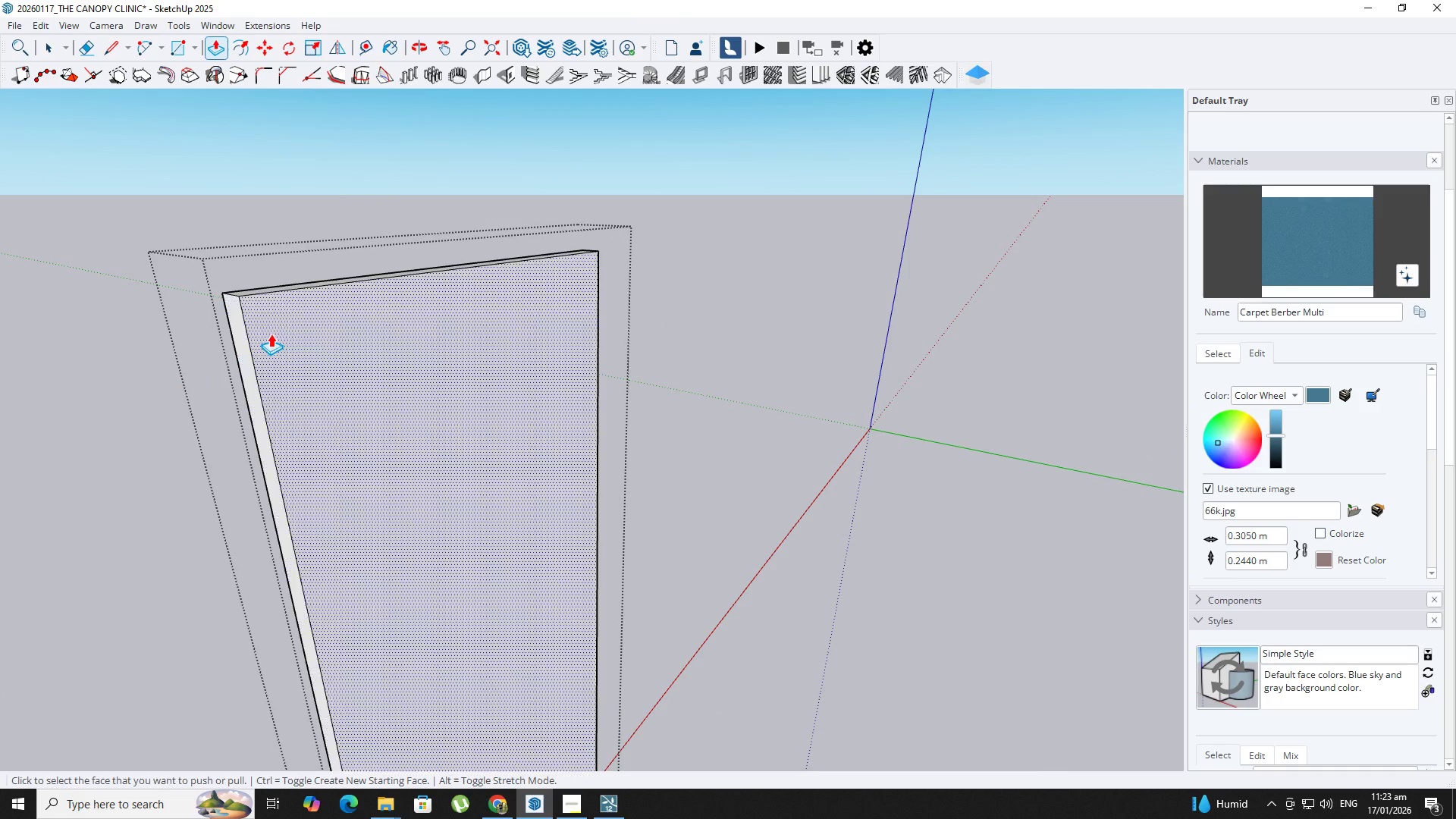 
double_click([238, 332])
 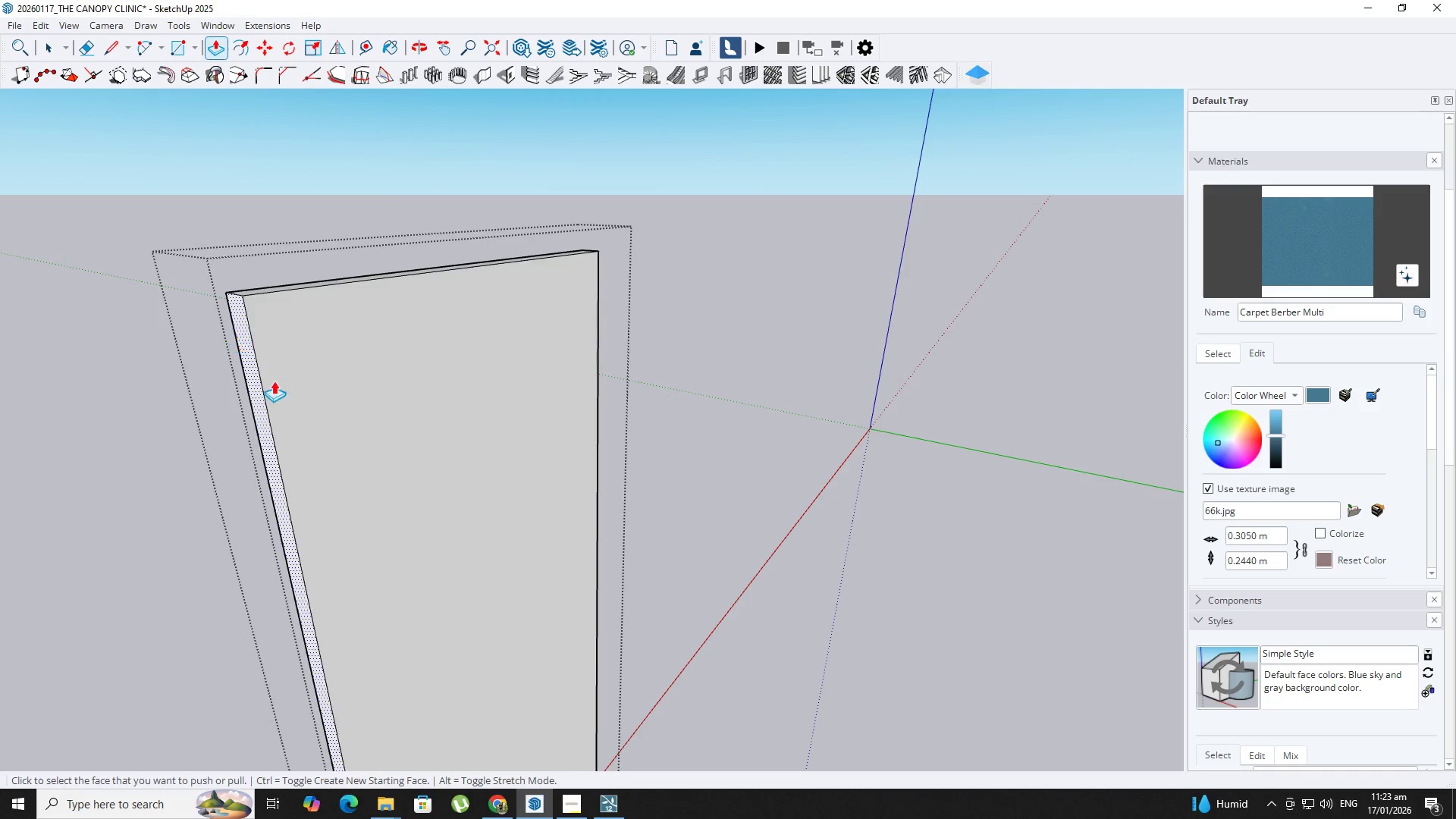 
key(Shift+ShiftLeft)
 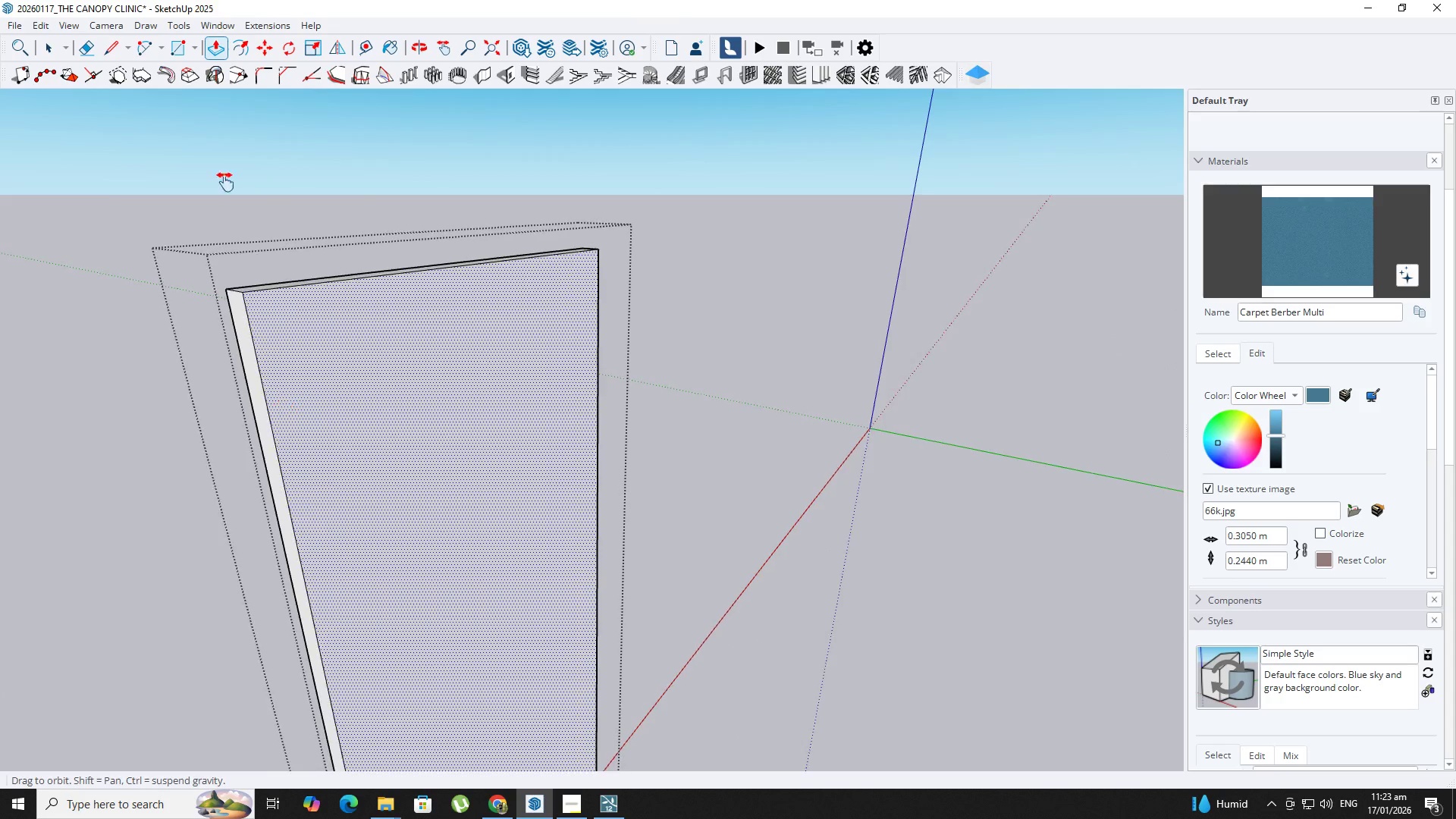 
scroll: coordinate [366, 319], scroll_direction: down, amount: 4.0
 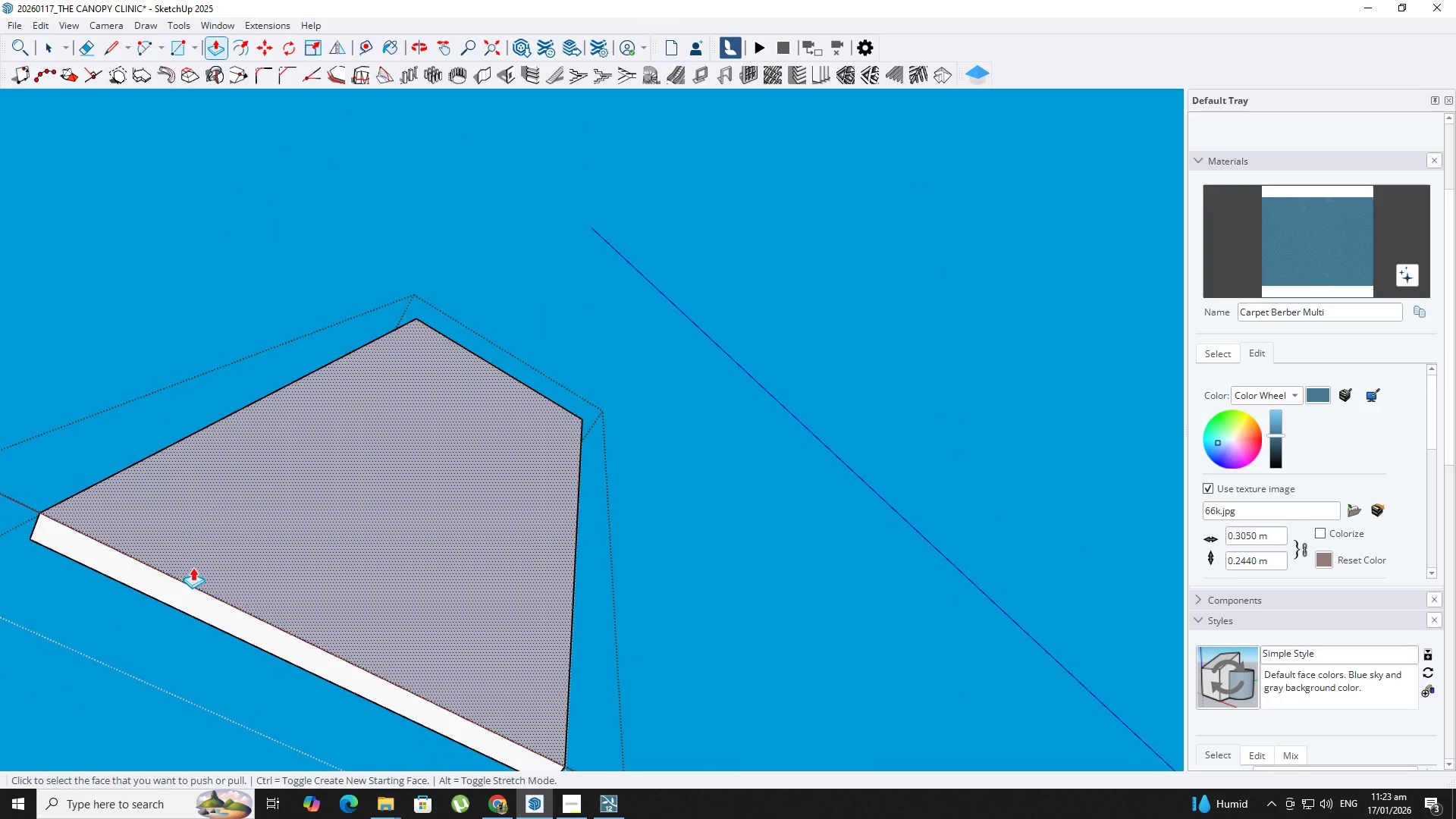 
left_click([200, 604])
 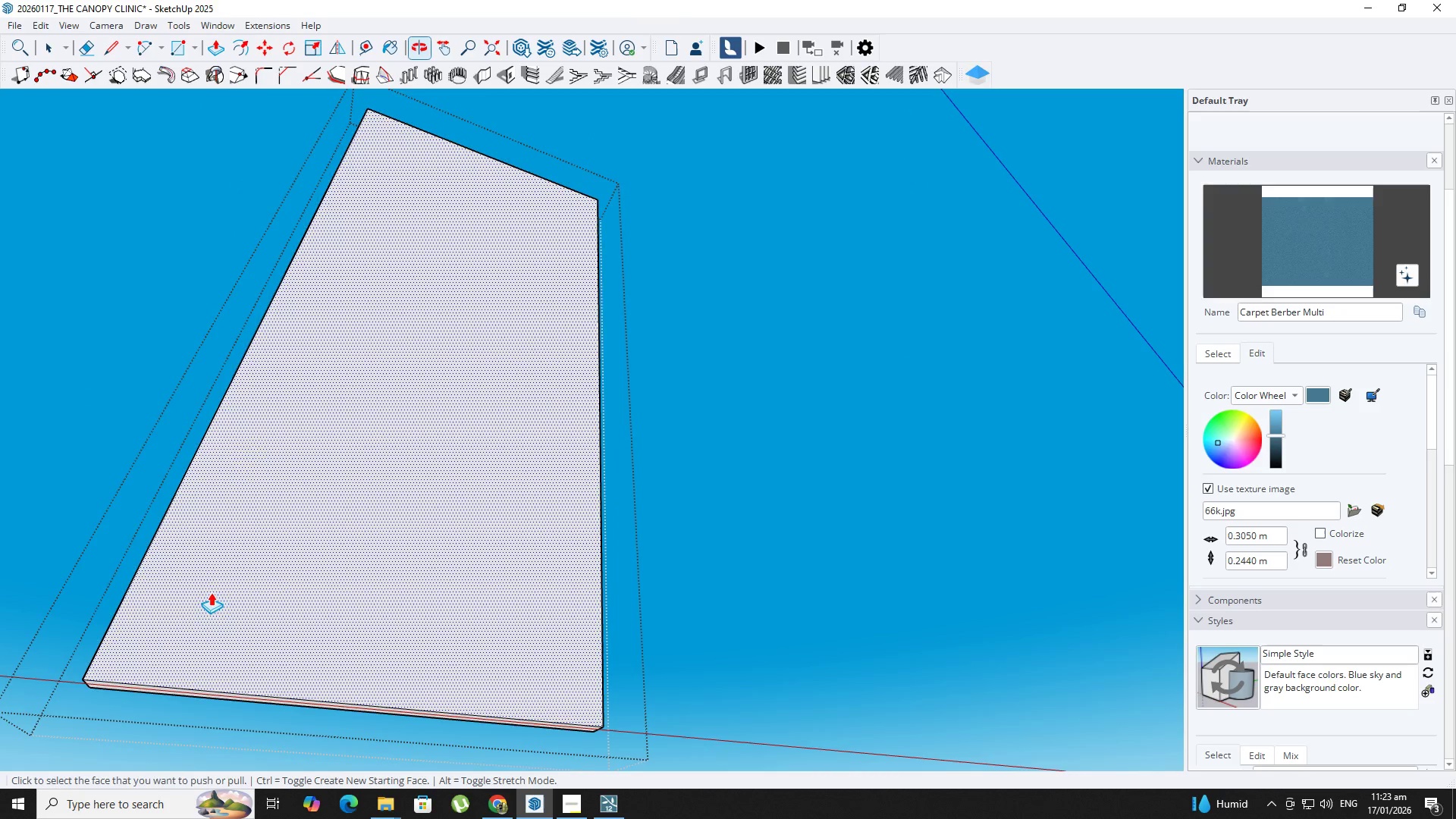 
key(Space)
 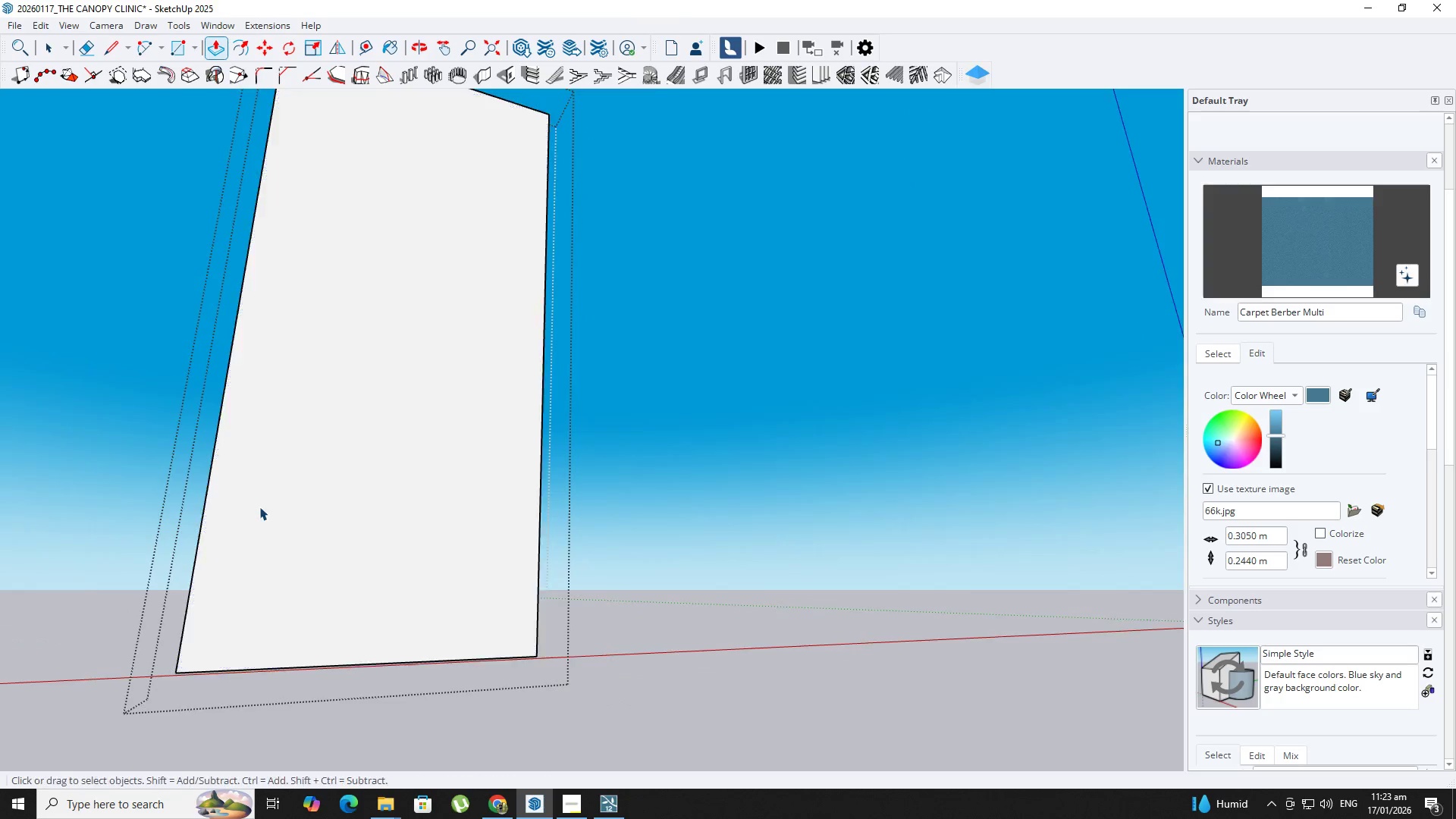 
key(Escape)
 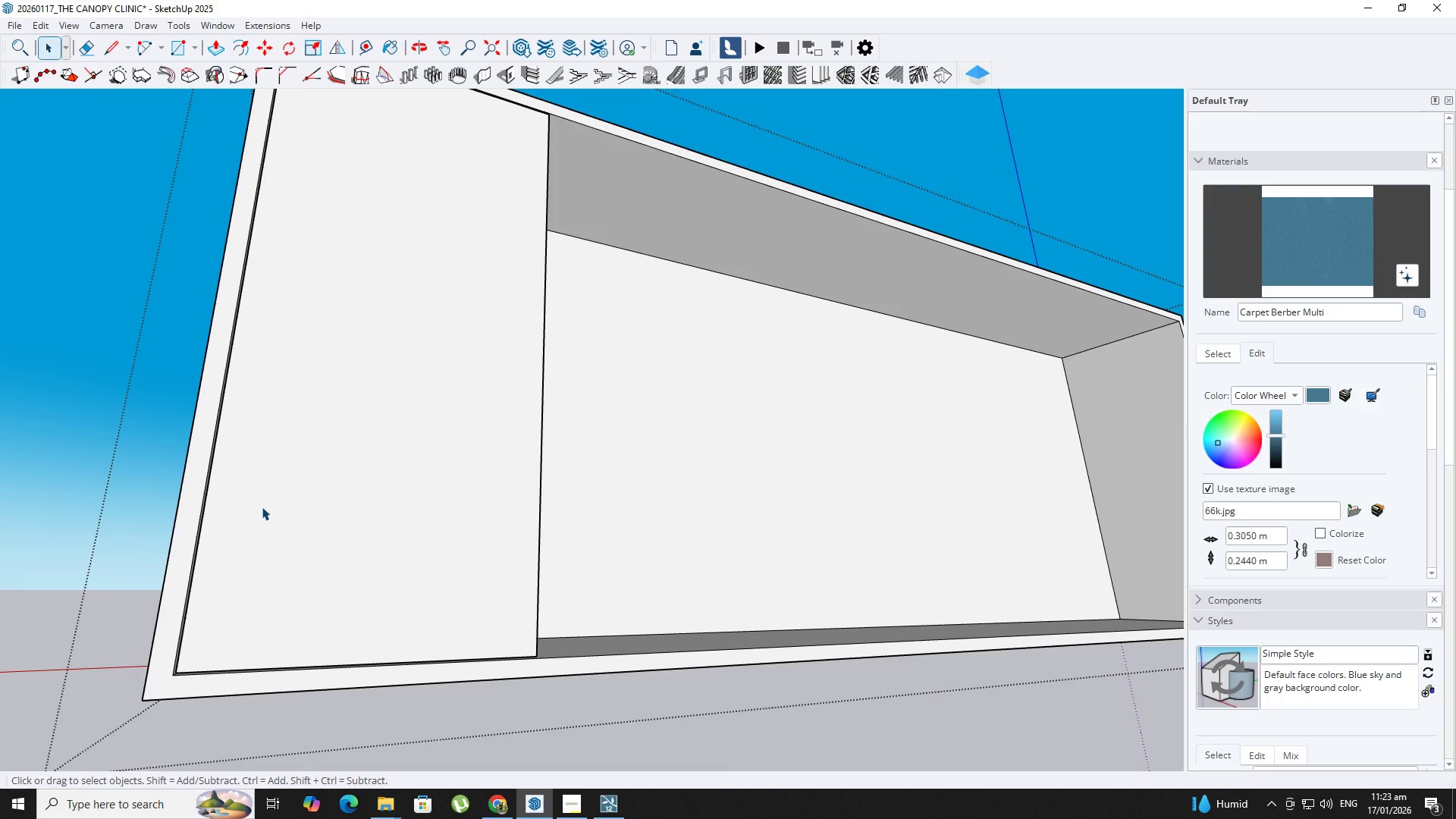 
scroll: coordinate [241, 618], scroll_direction: down, amount: 3.0
 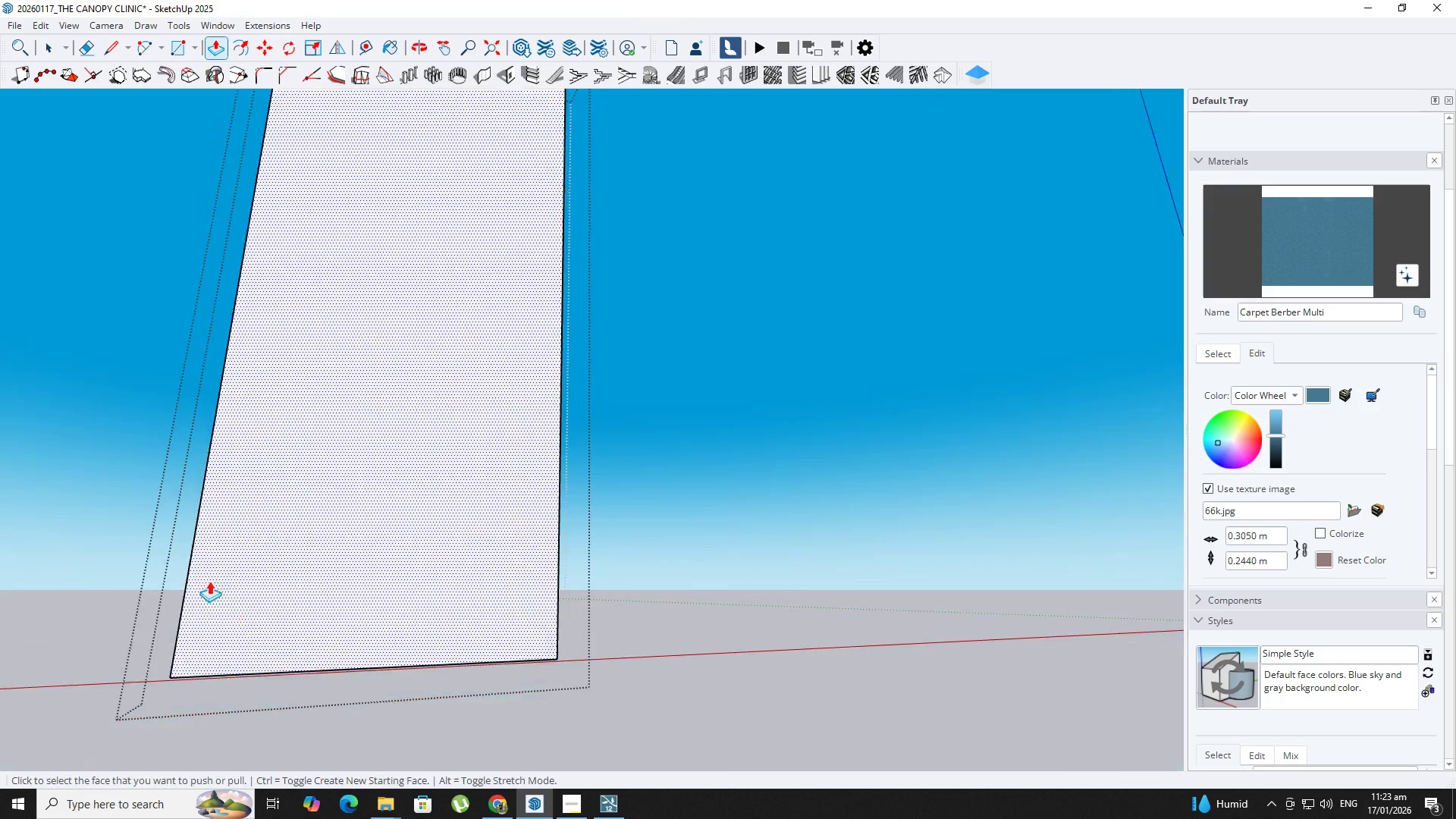 
left_click([262, 507])
 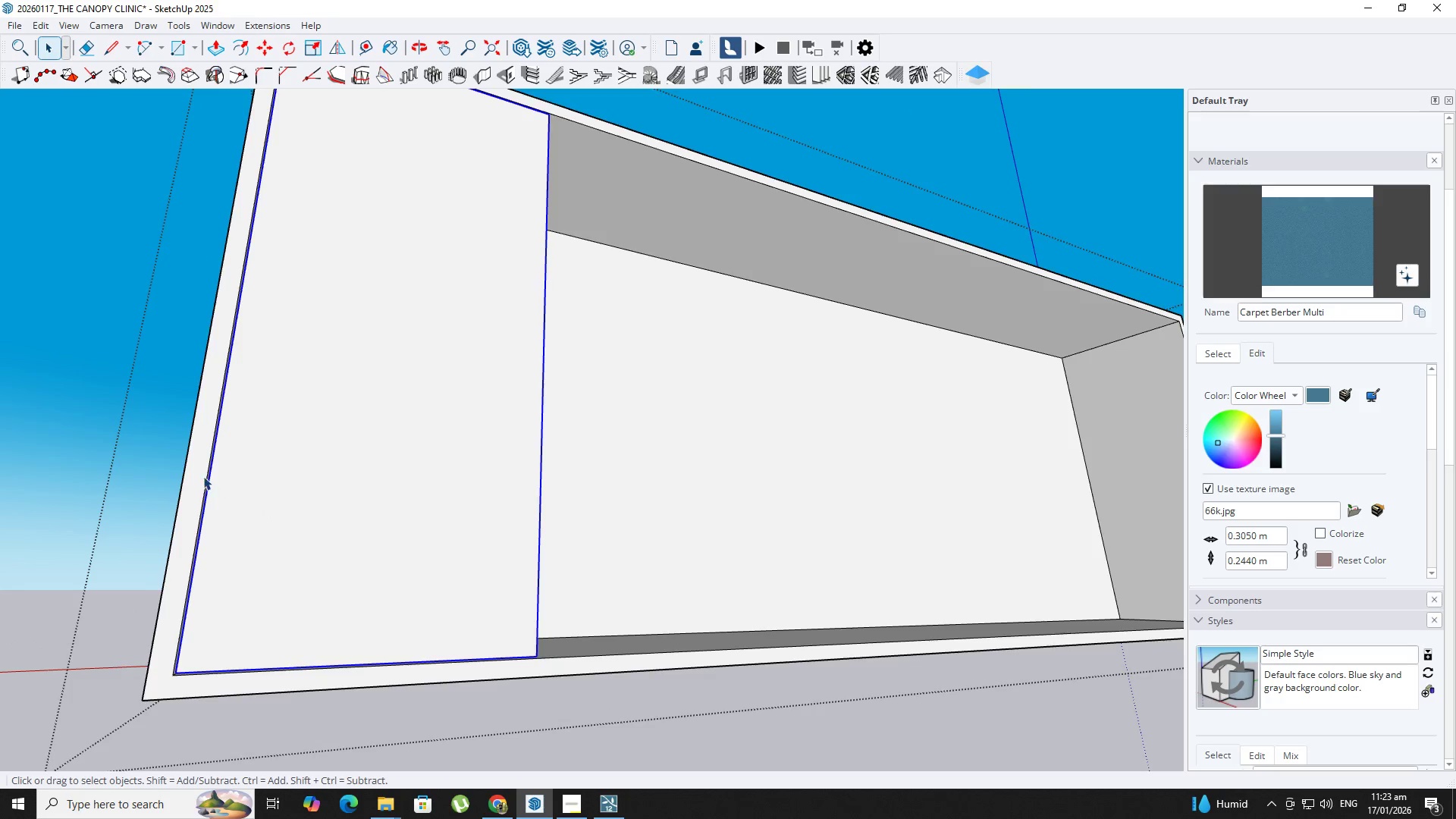 
key(M)
 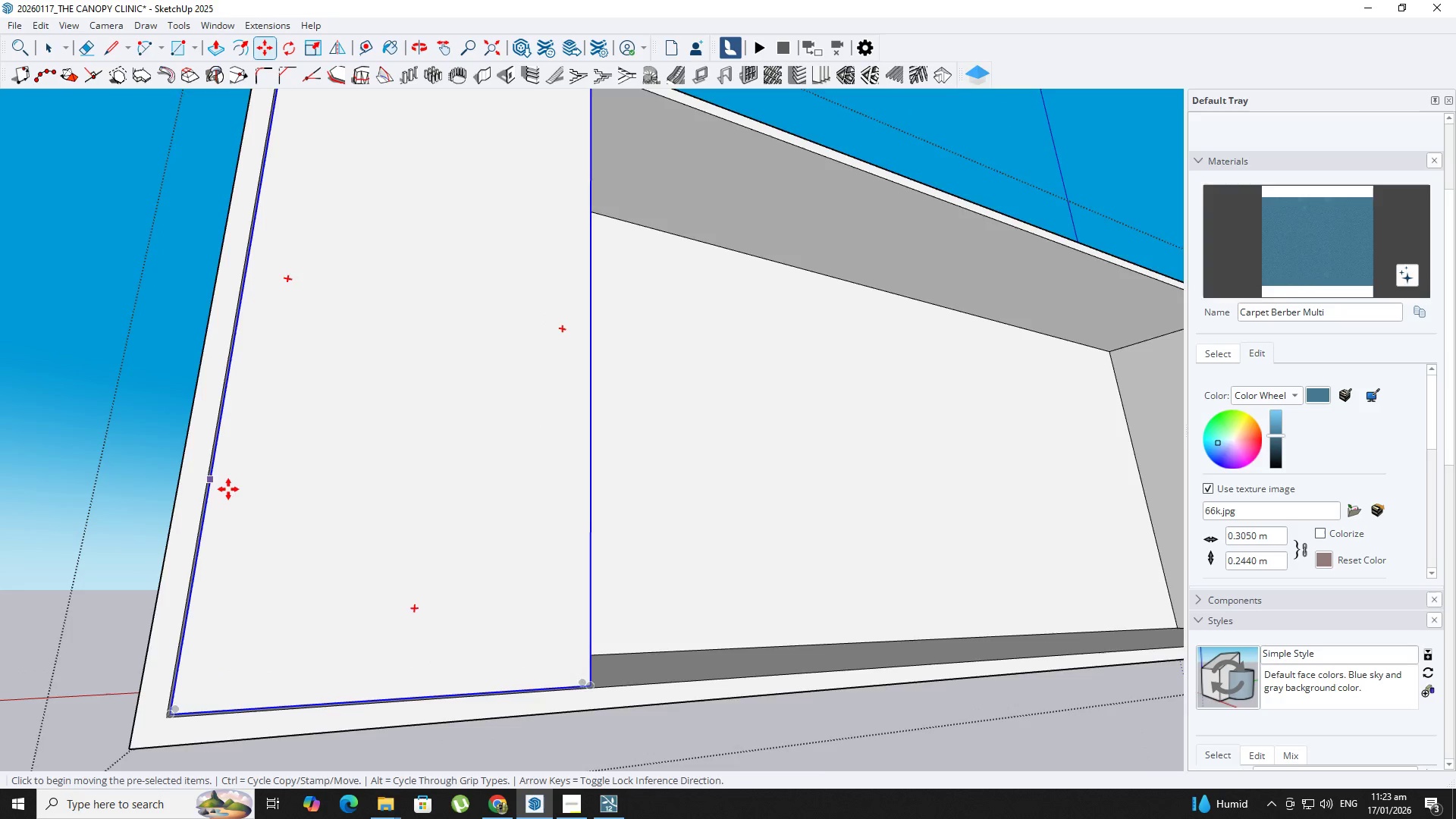 
key(Comma)
 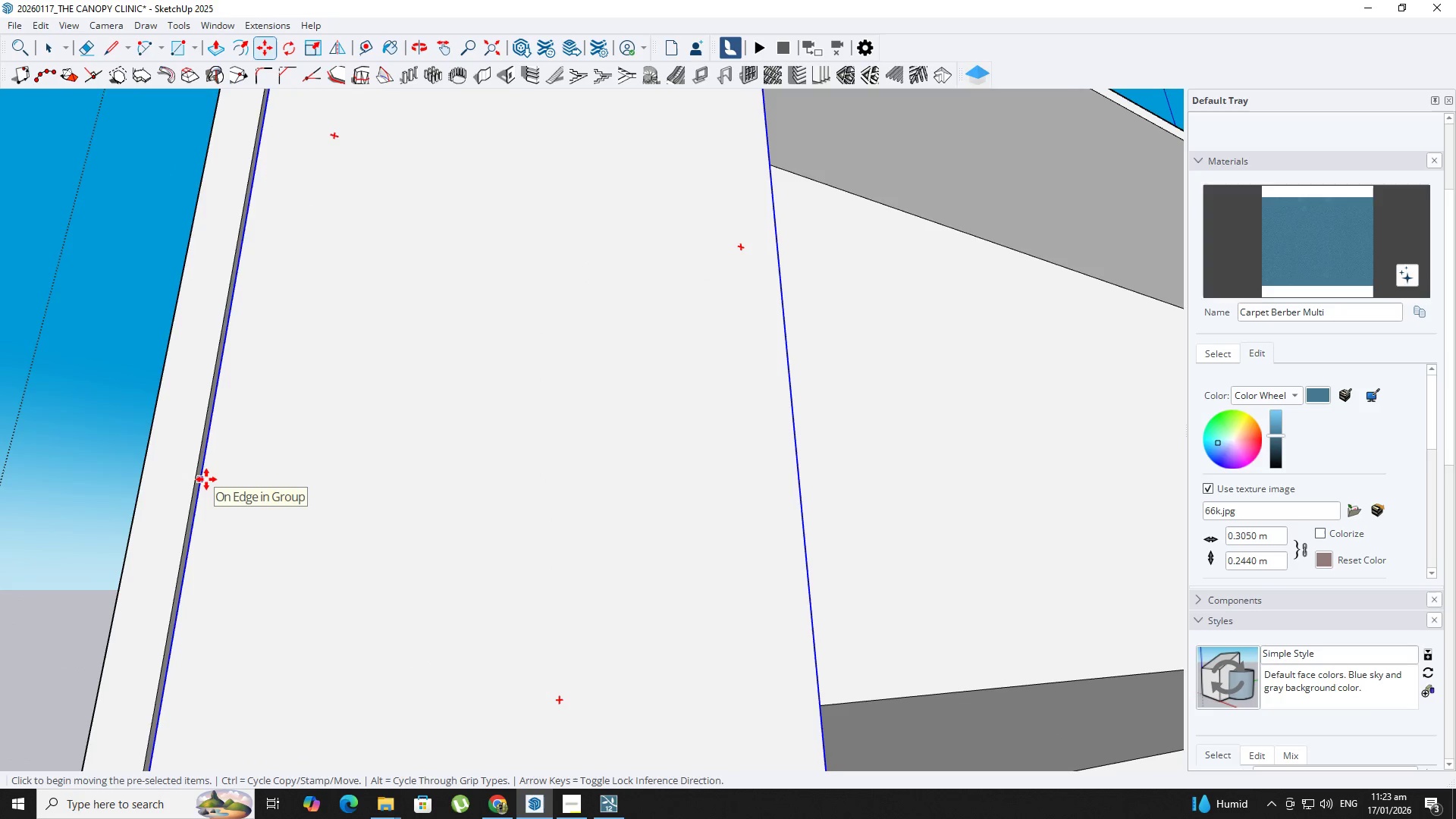 
left_click([206, 479])
 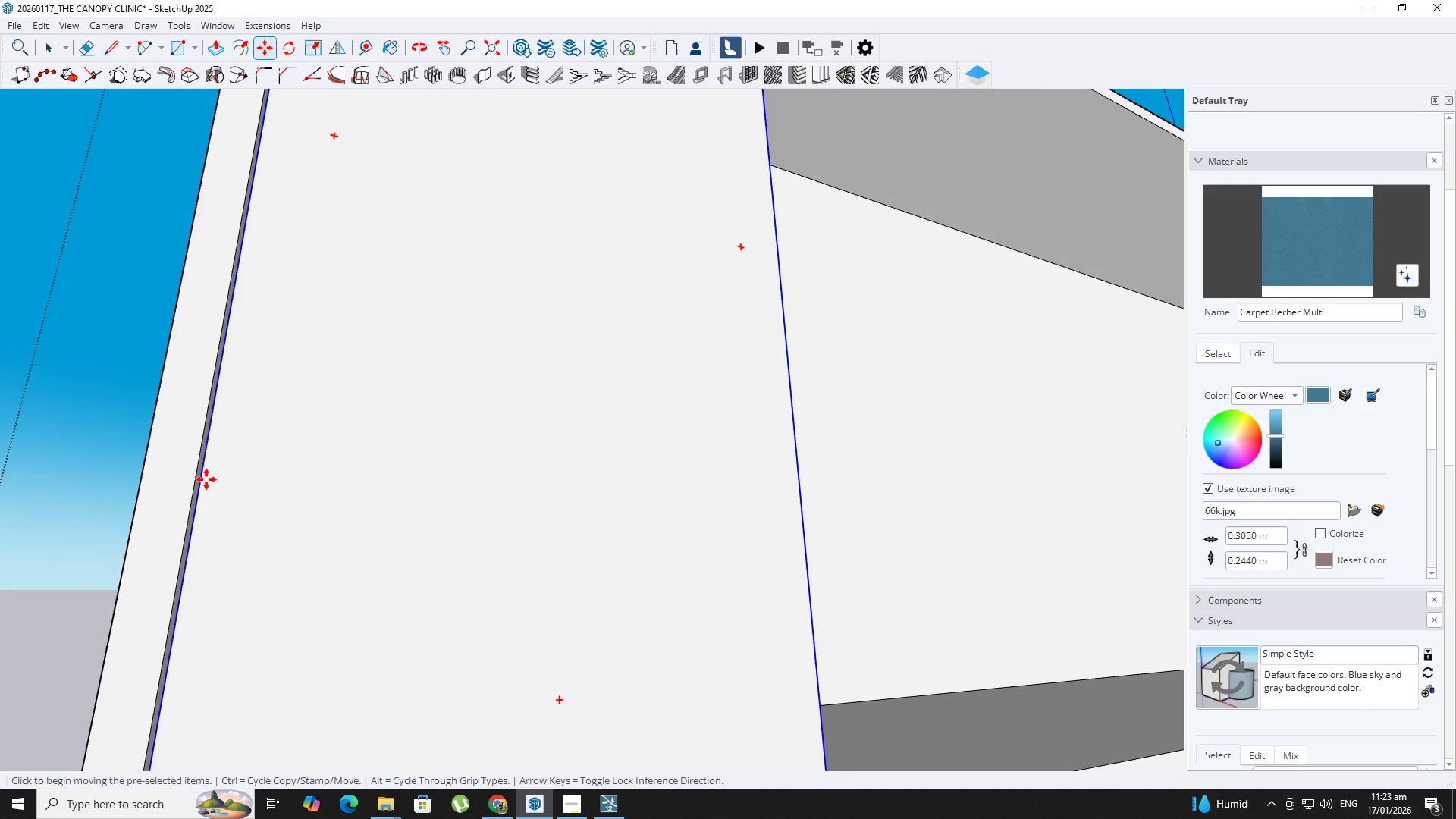 
scroll: coordinate [206, 479], scroll_direction: up, amount: 9.0
 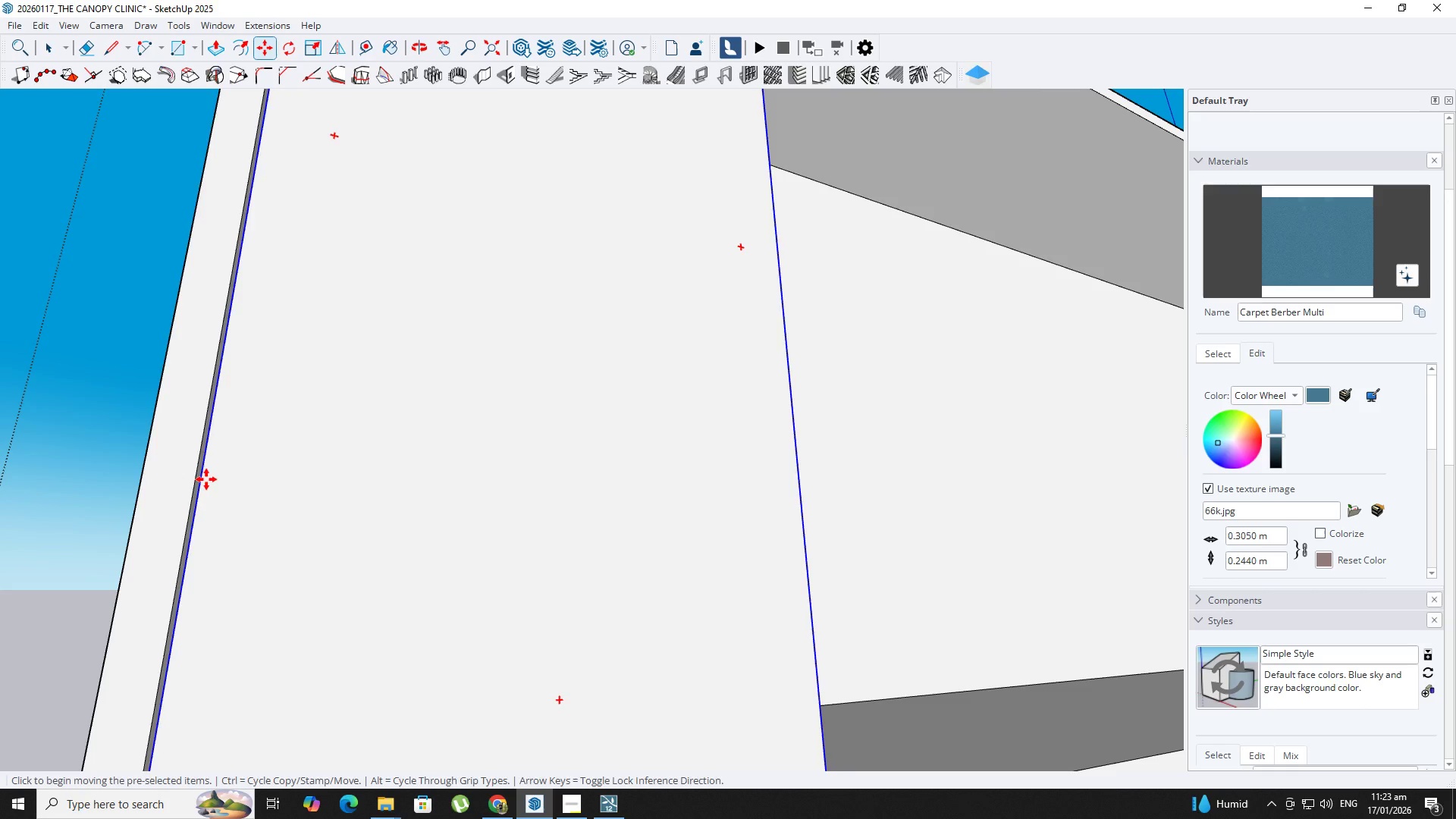 
key(Control+ControlLeft)
 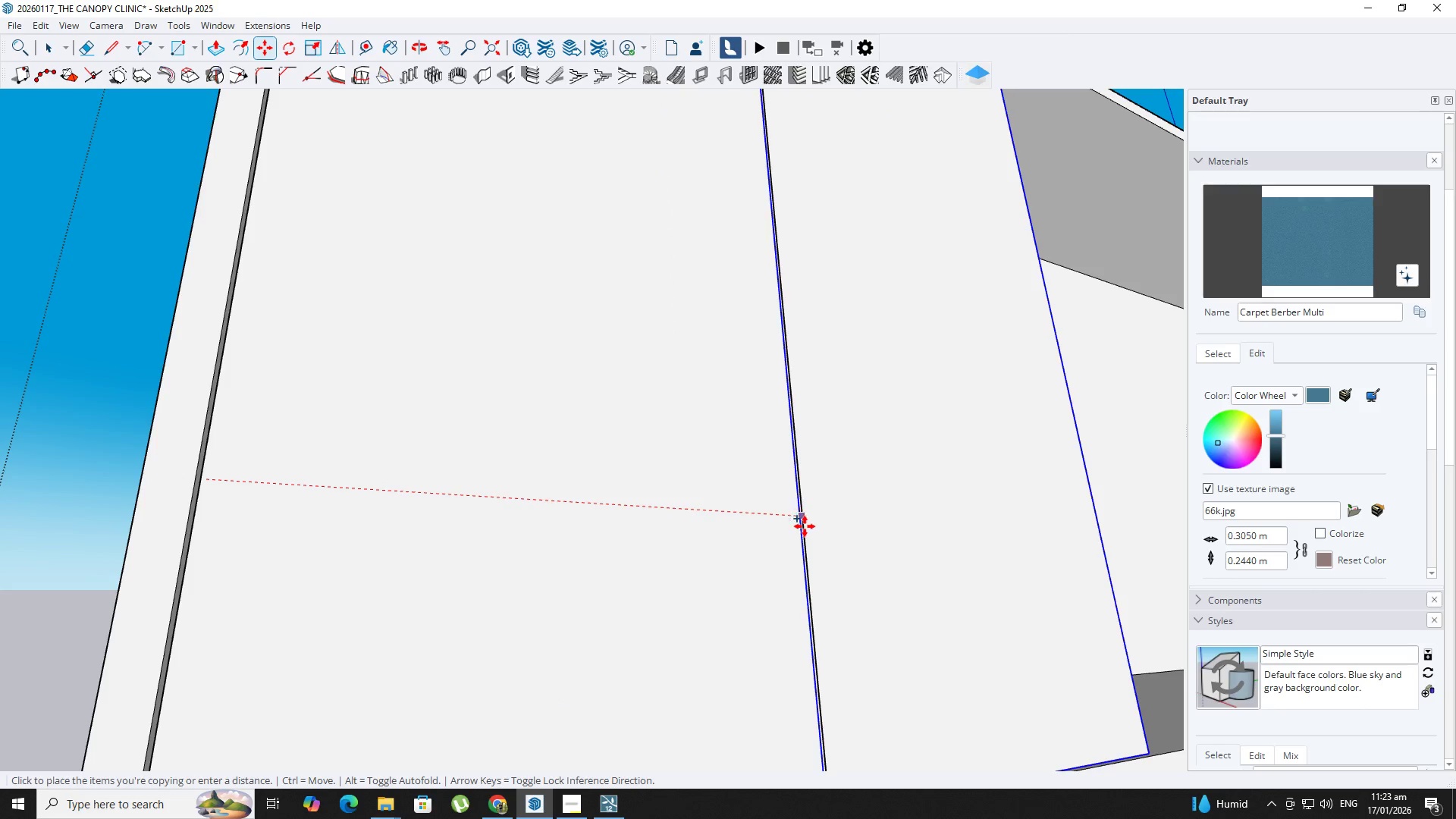 
key(Shift+ShiftLeft)
 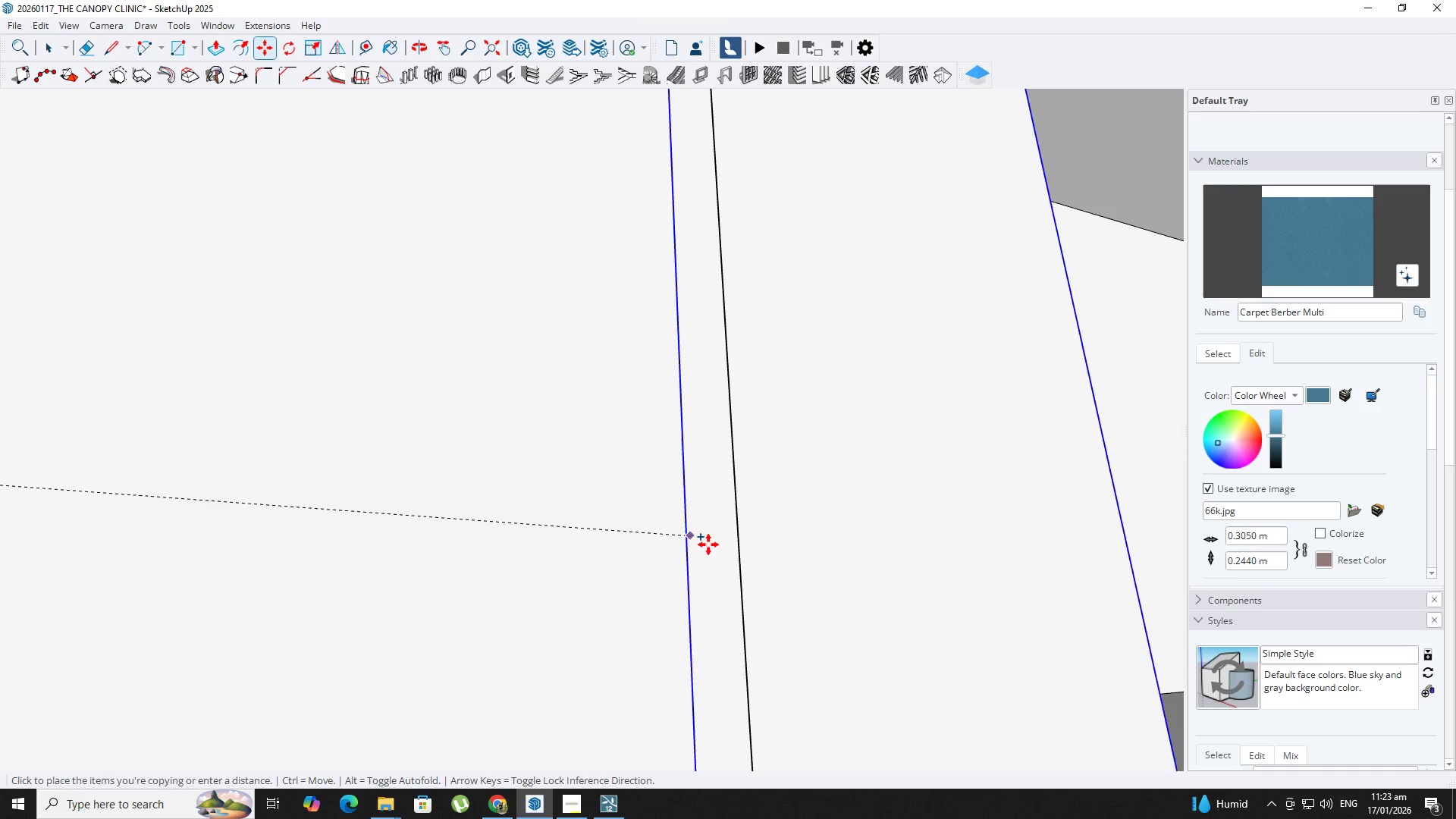 
scroll: coordinate [692, 543], scroll_direction: none, amount: 0.0
 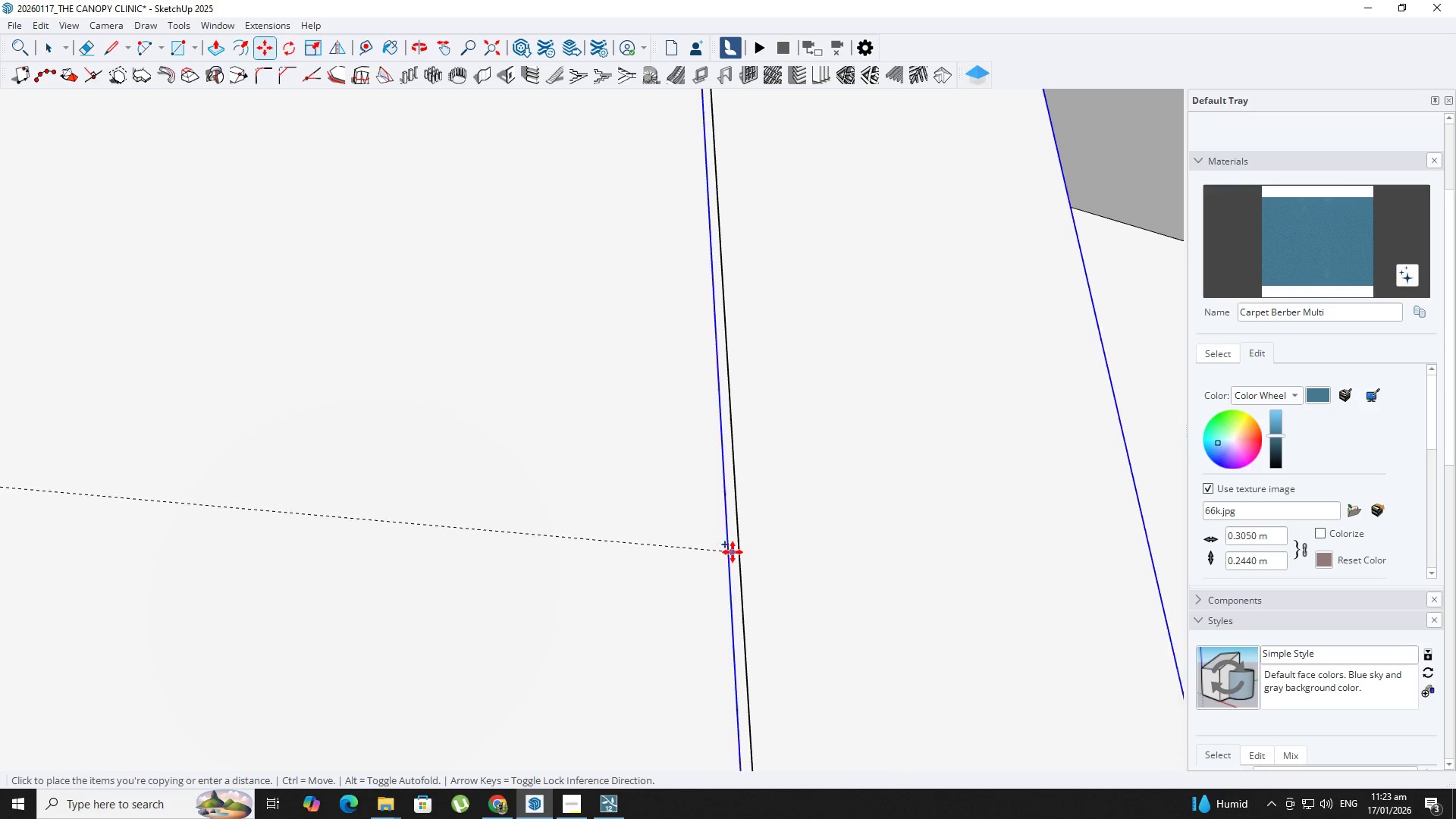 
key(ArrowLeft)
 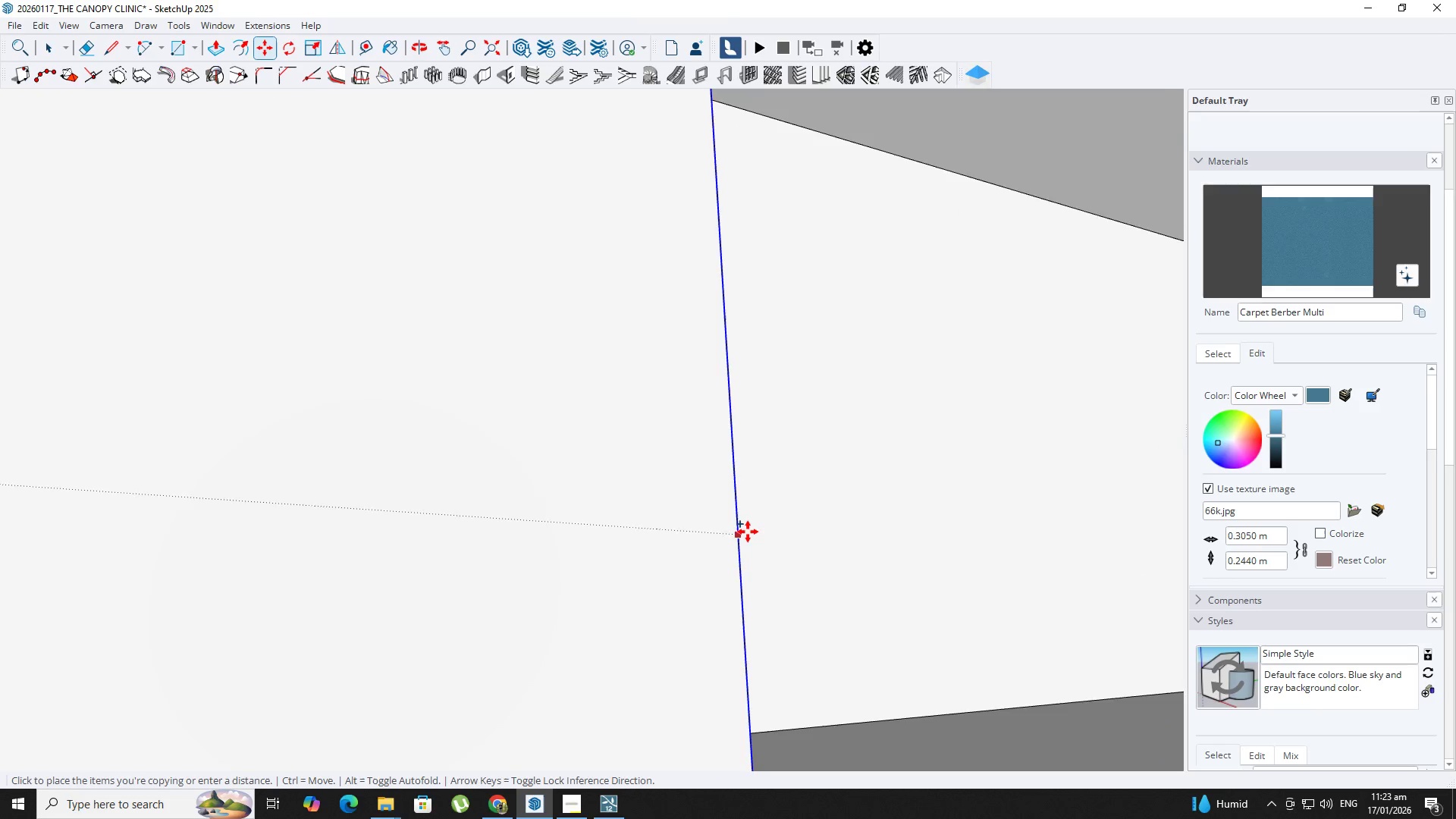 
key(ArrowRight)
 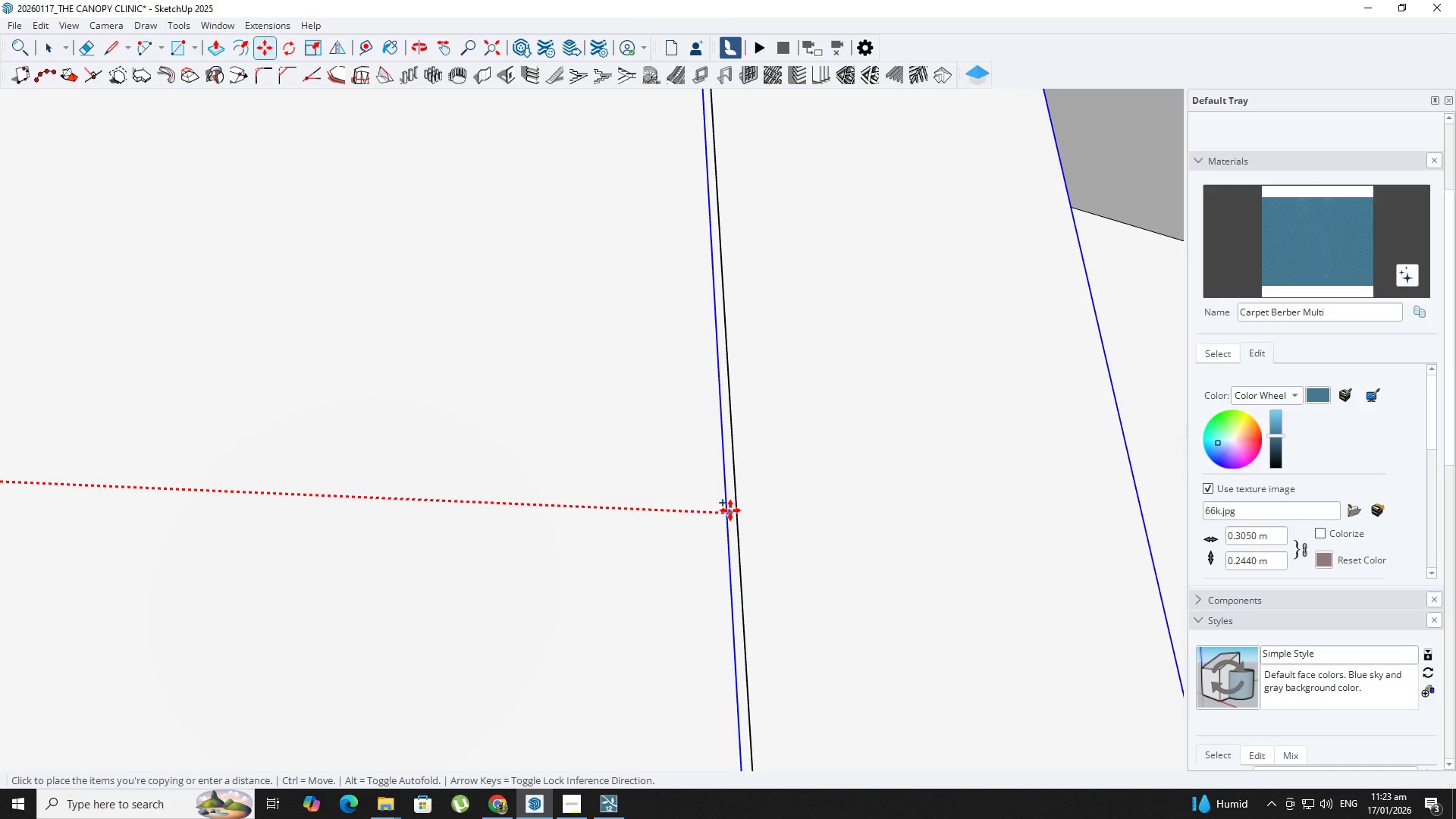 
left_click([730, 510])
 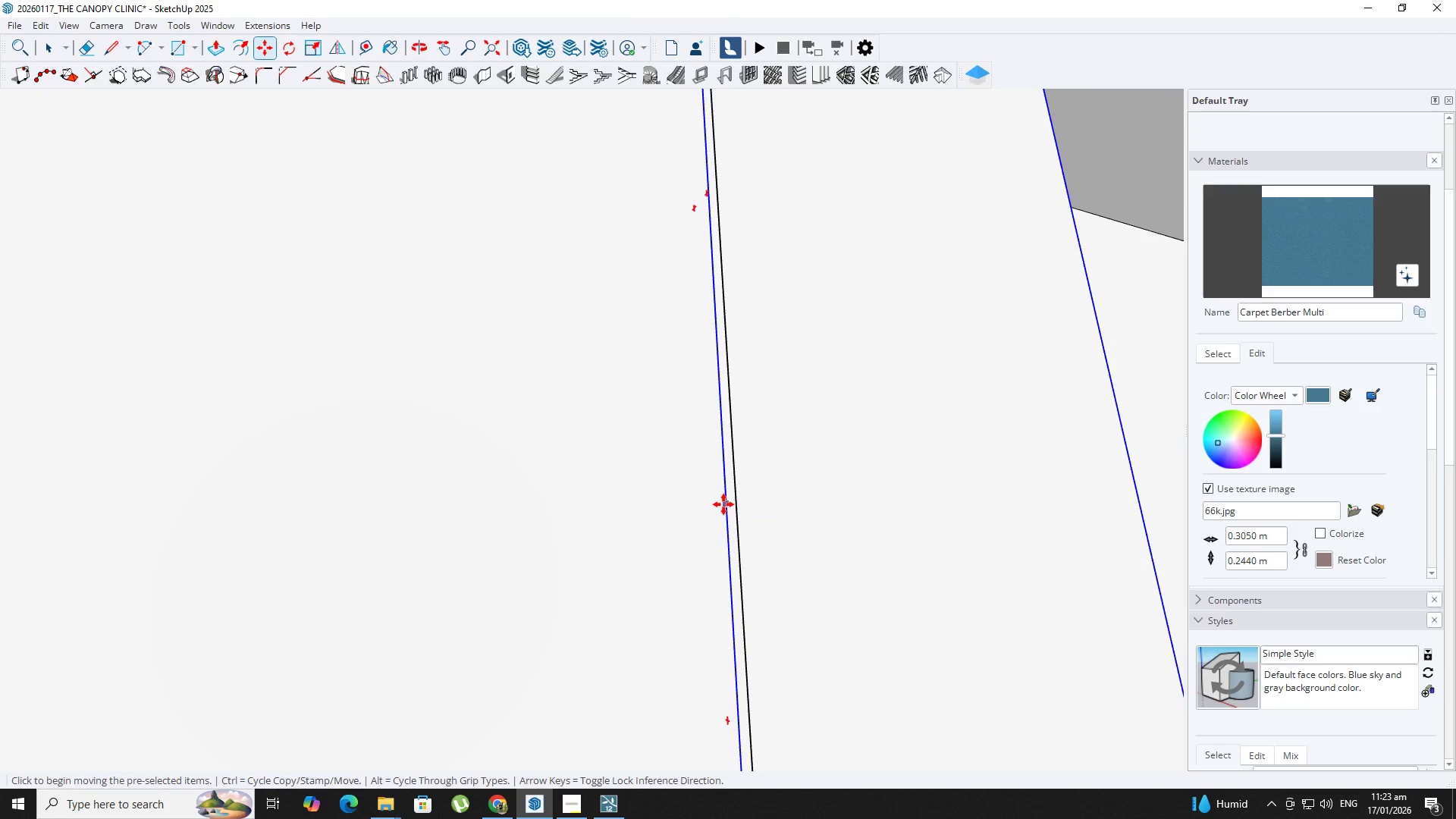 
left_click_drag(start_coordinate=[723, 504], to_coordinate=[730, 504])
 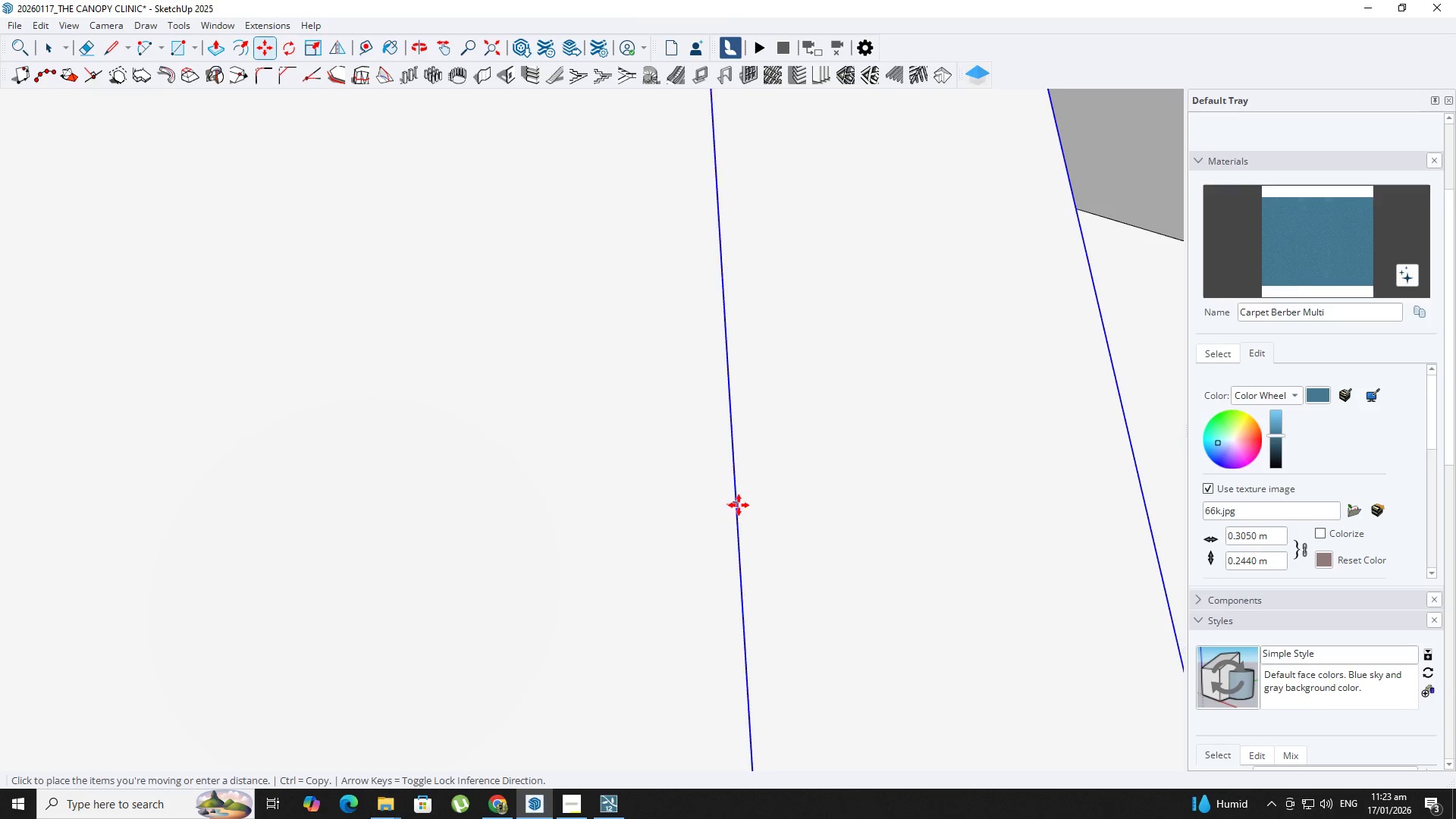 
left_click([738, 505])
 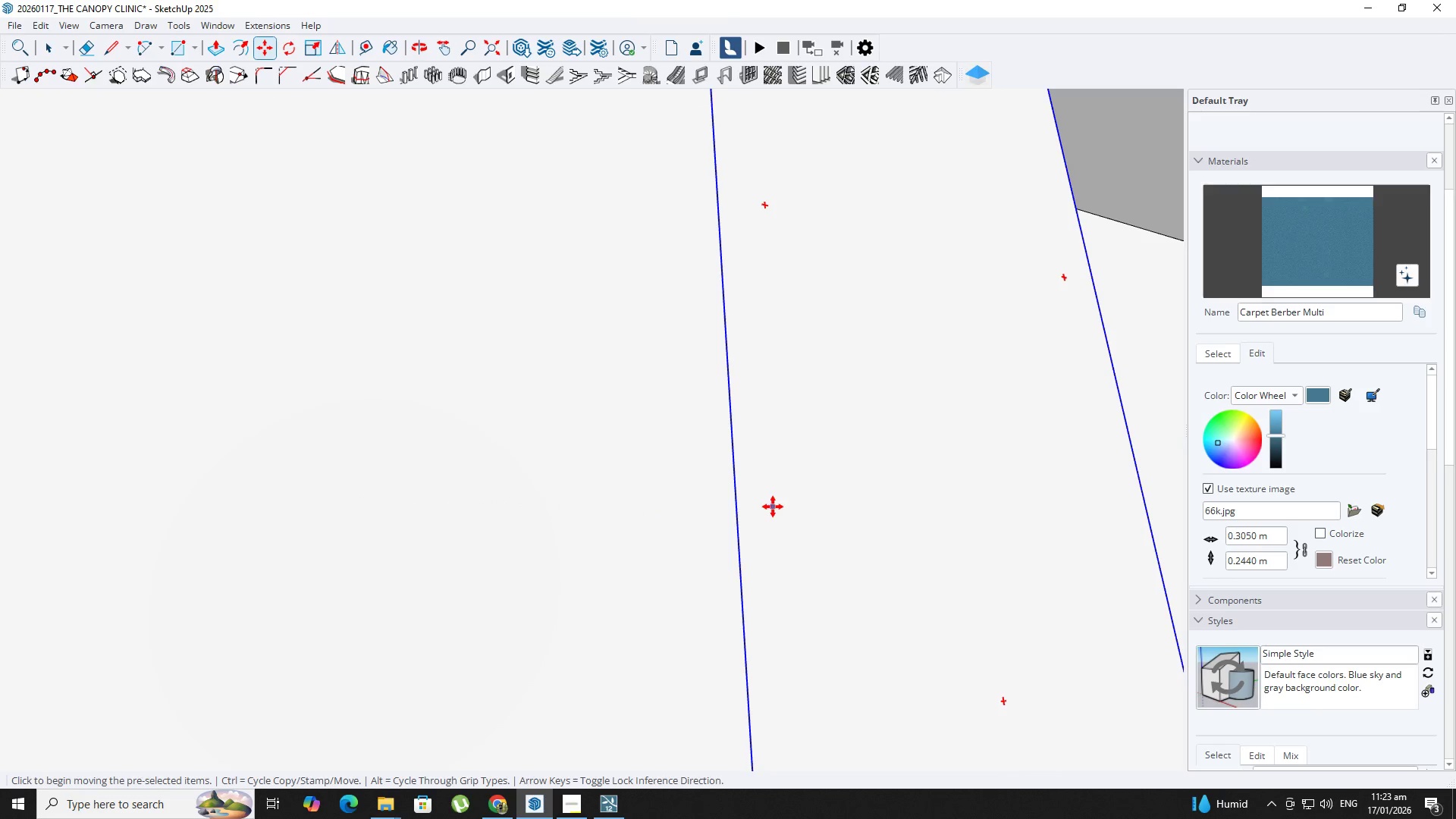 
left_click([739, 494])
 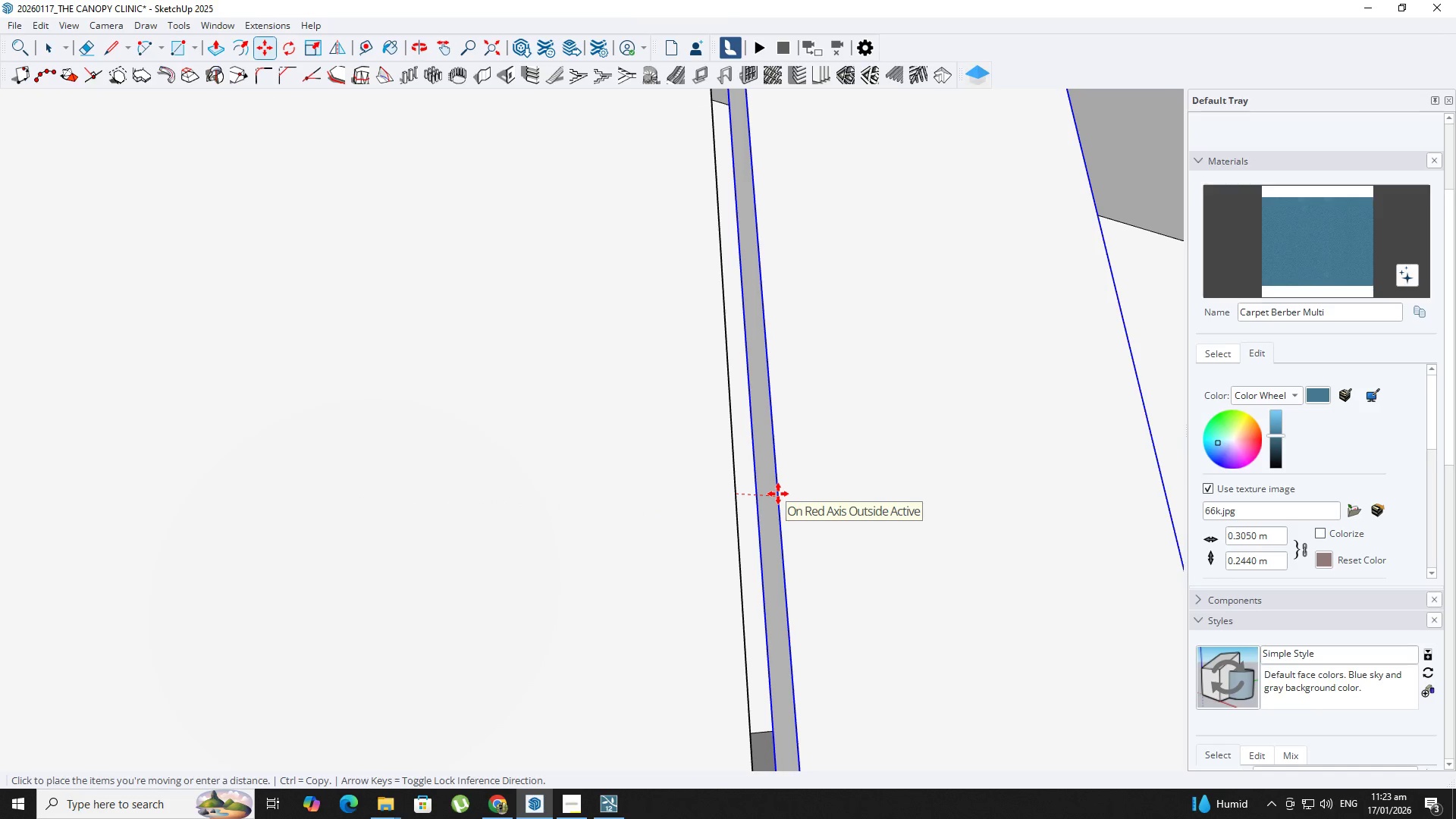 
key(NumpadDecimal)
 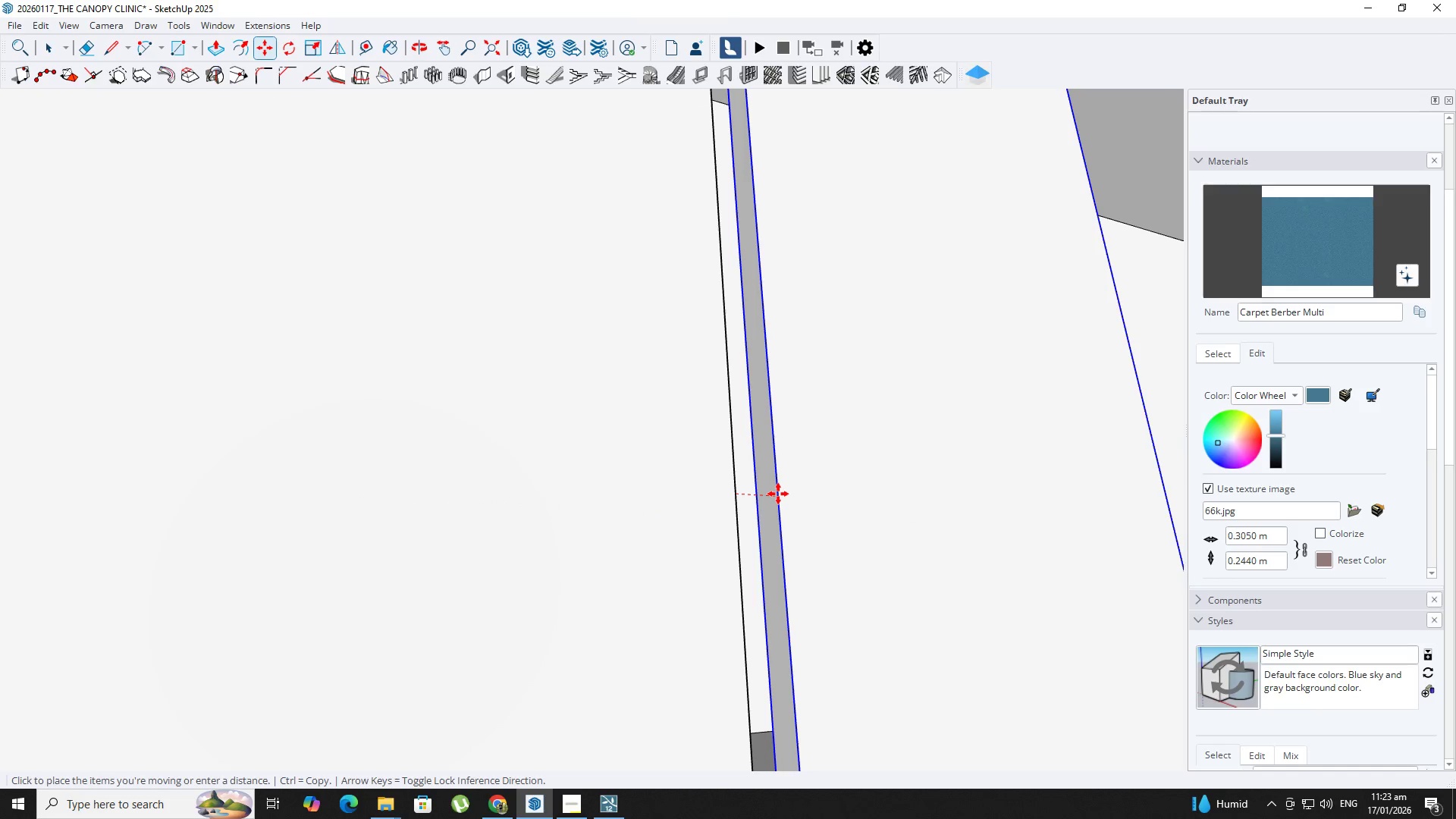 
key(Numpad0)
 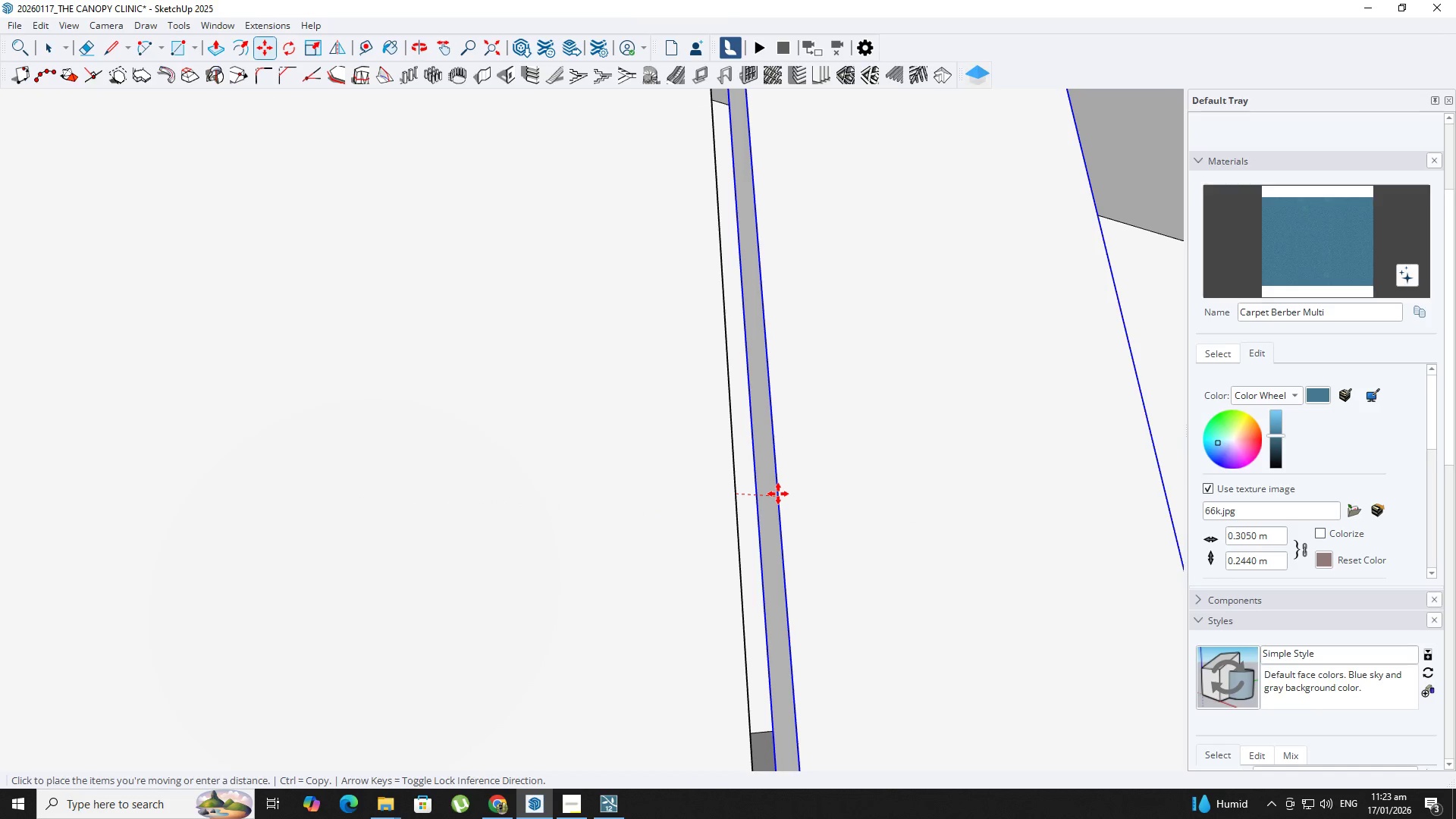 
key(Numpad0)
 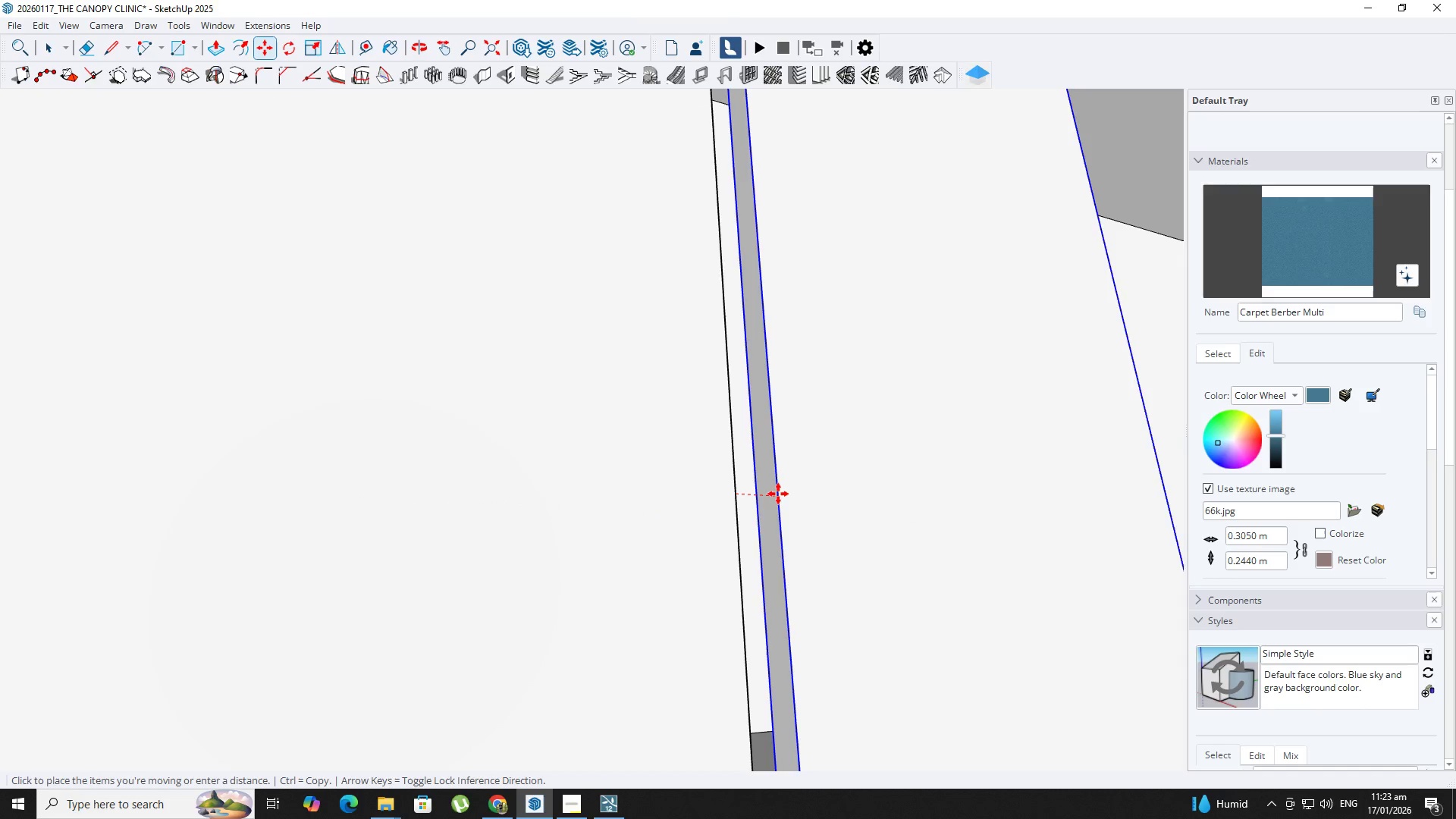 
key(Numpad2)
 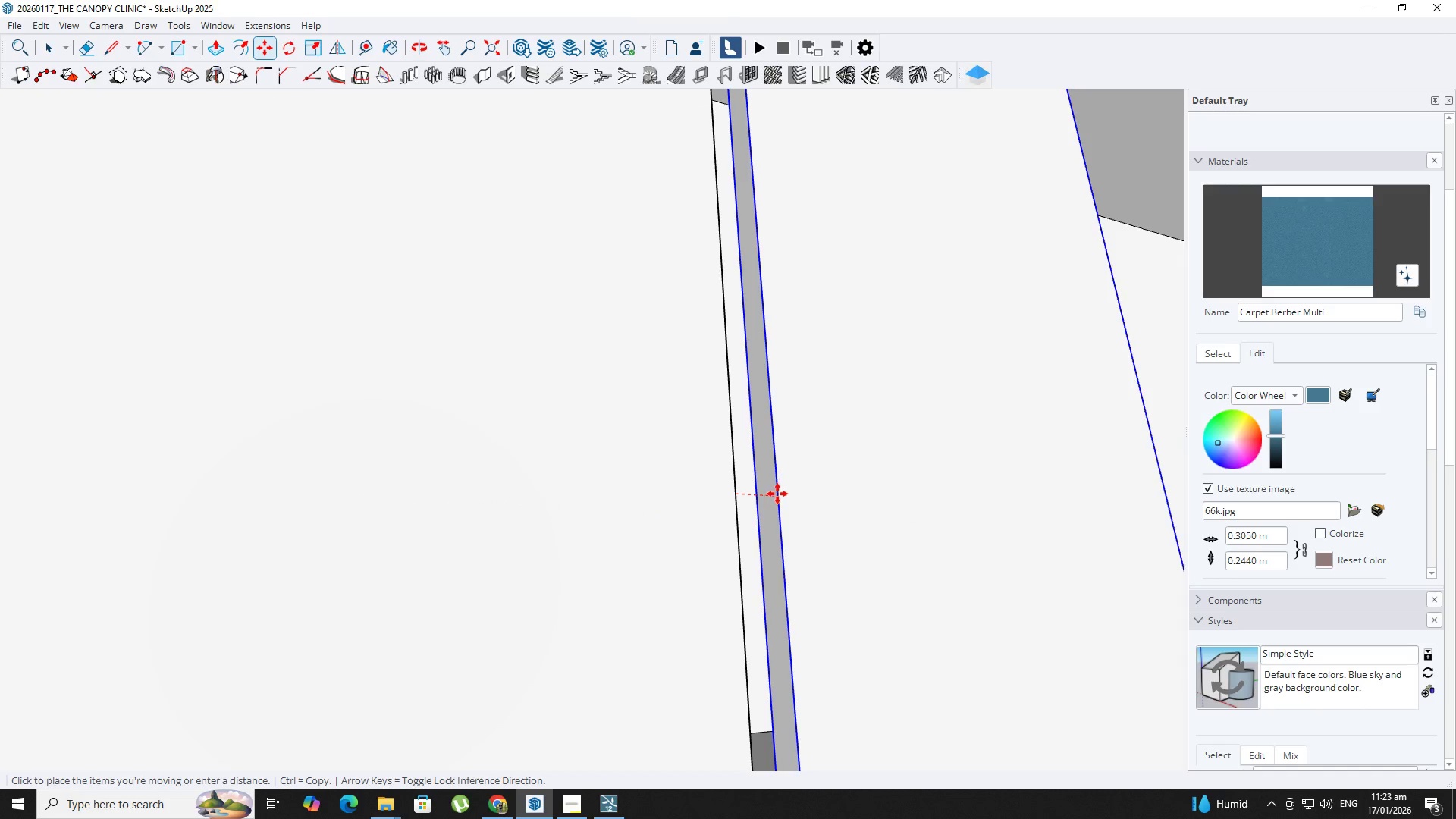 
key(NumpadEnter)
 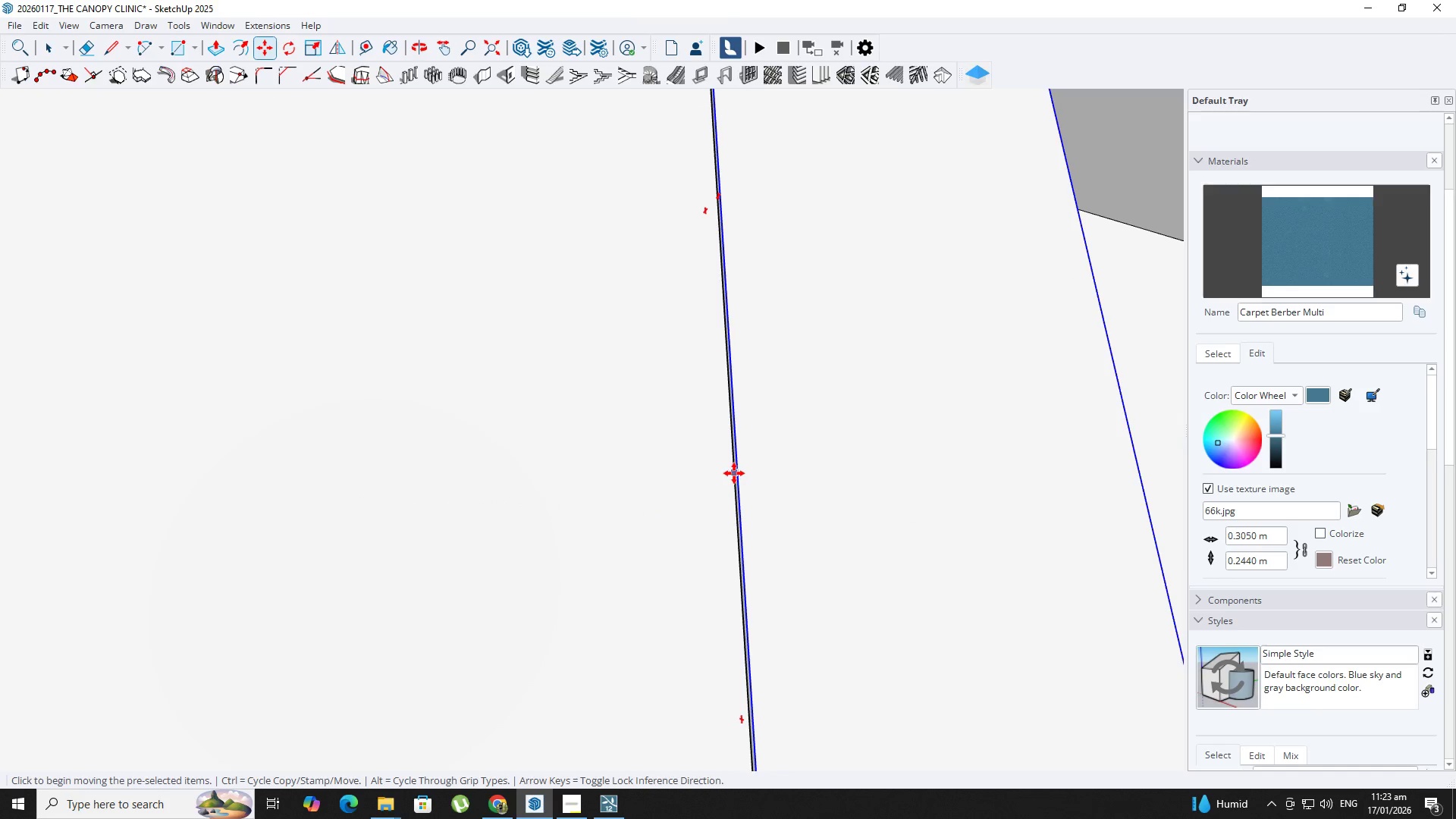 
left_click([734, 474])
 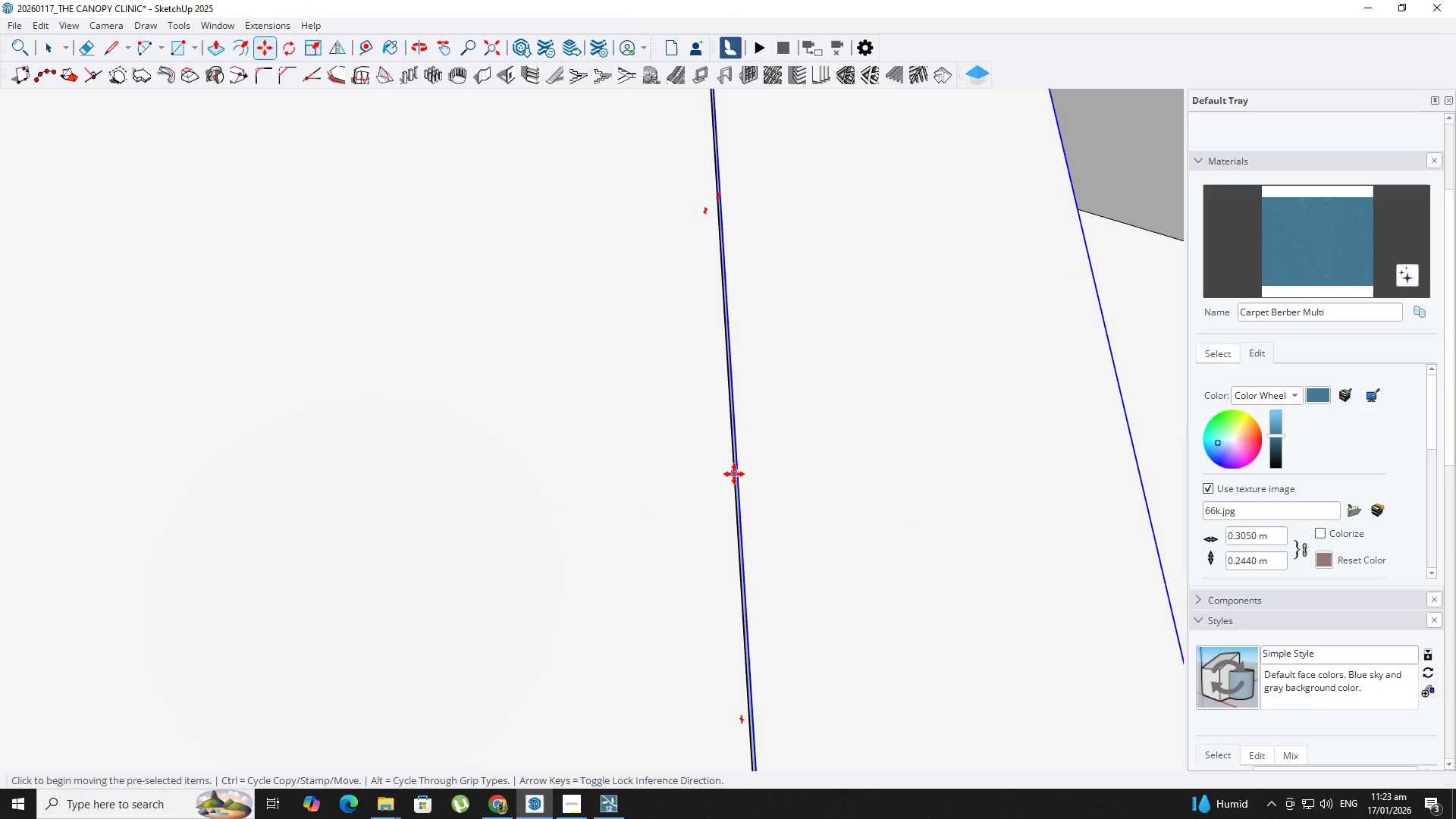 
key(Control+ControlLeft)
 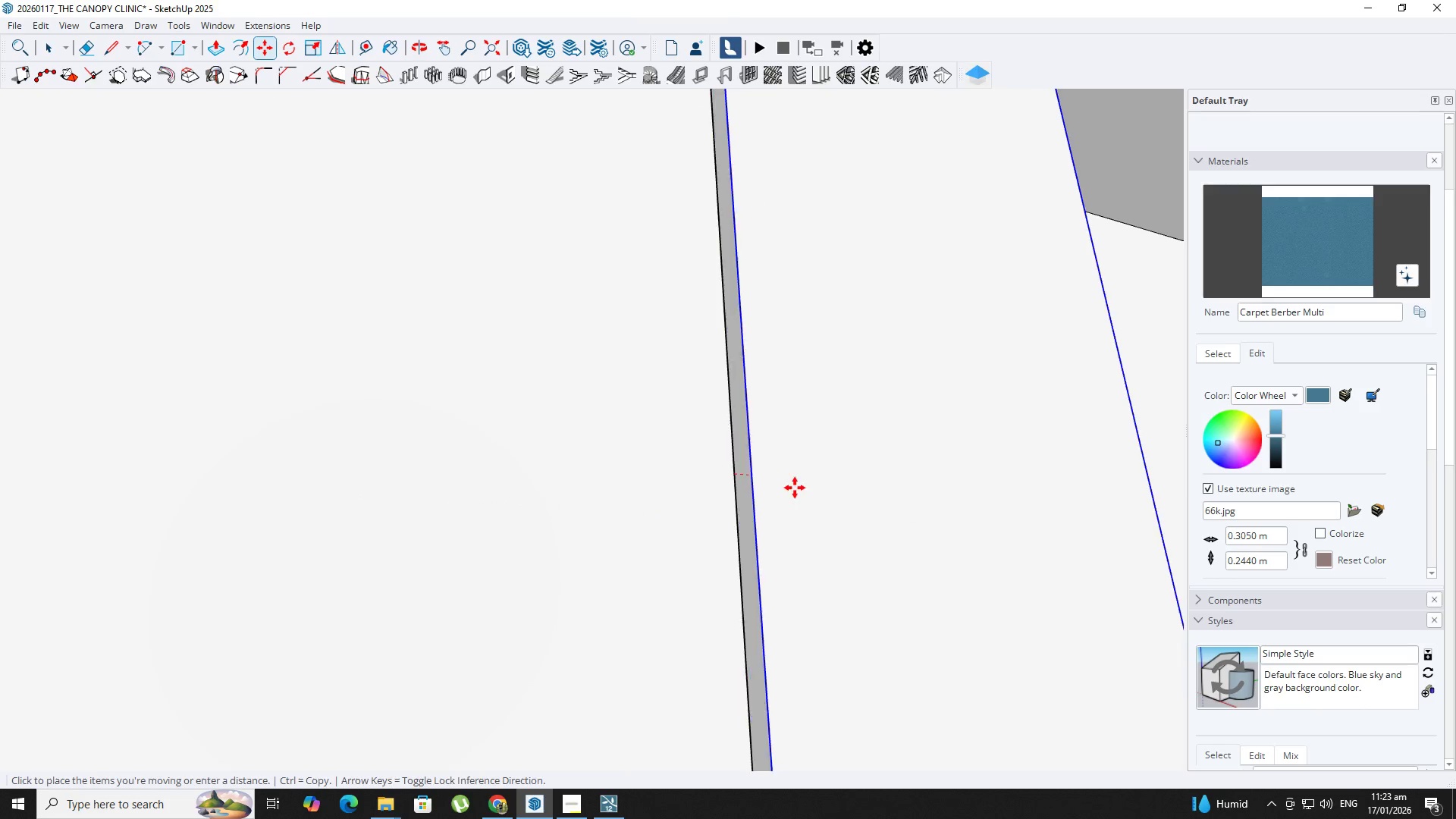 
key(Shift+ShiftLeft)
 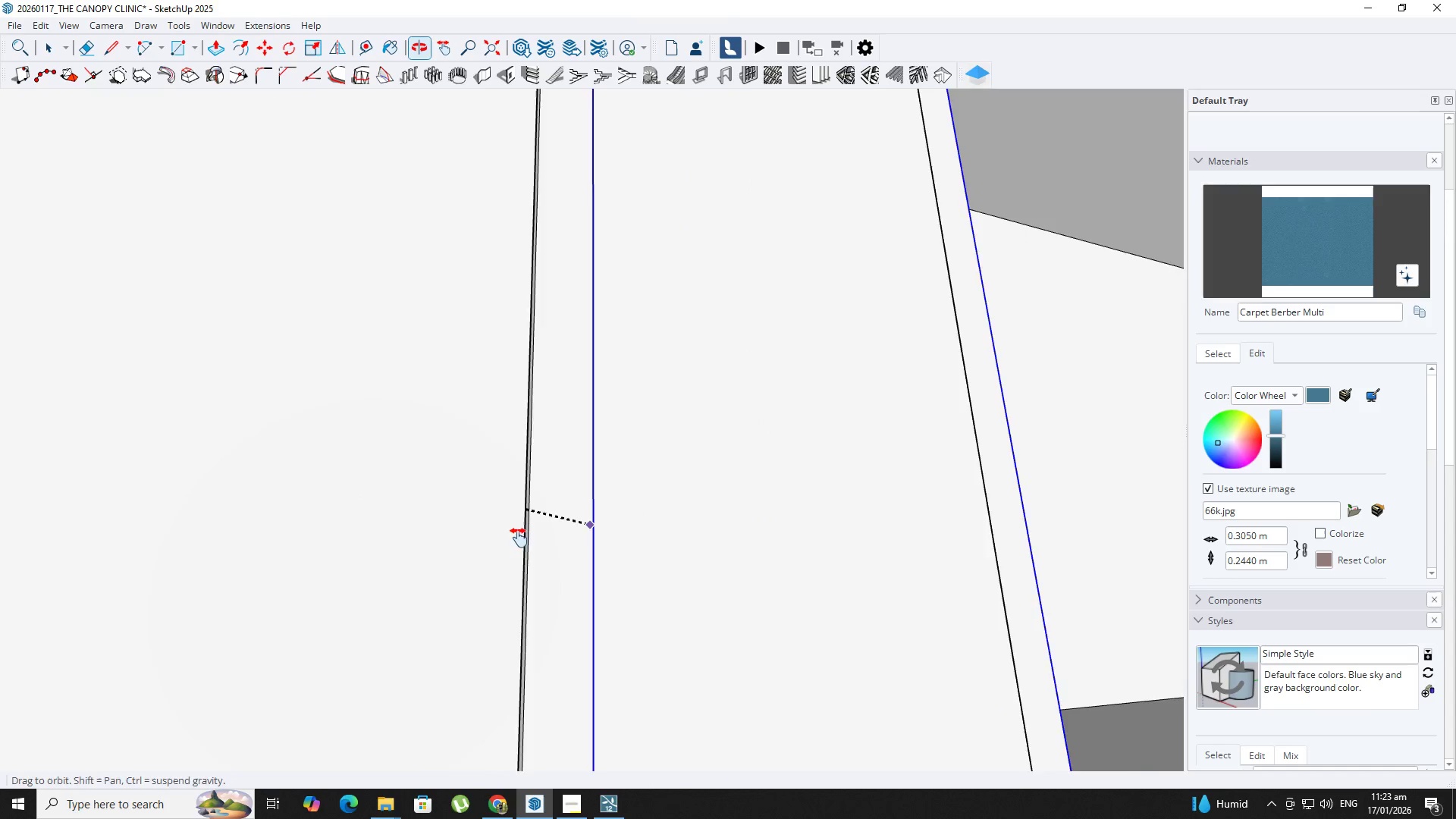 
scroll: coordinate [516, 538], scroll_direction: down, amount: 3.0
 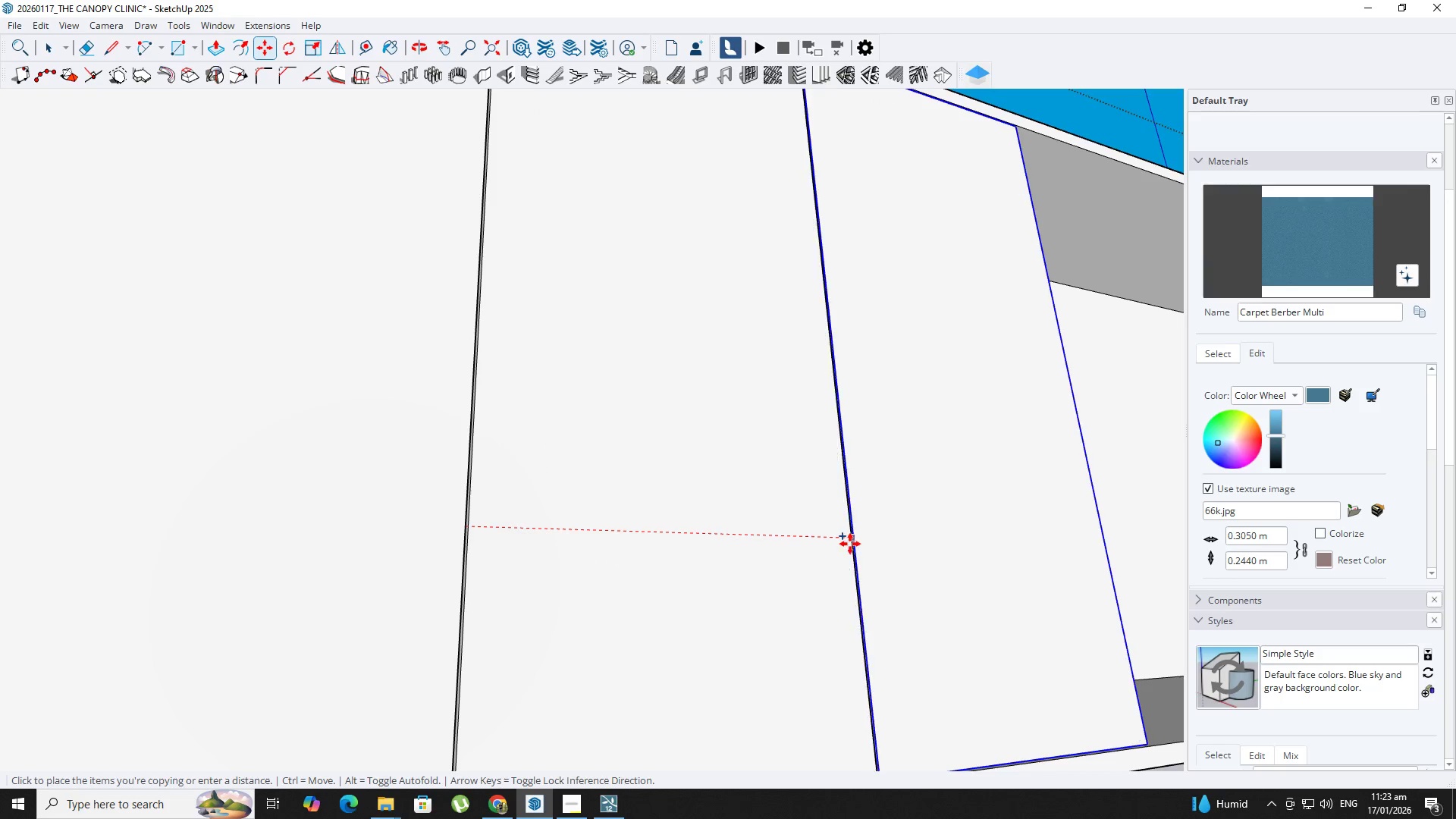 
left_click([853, 543])
 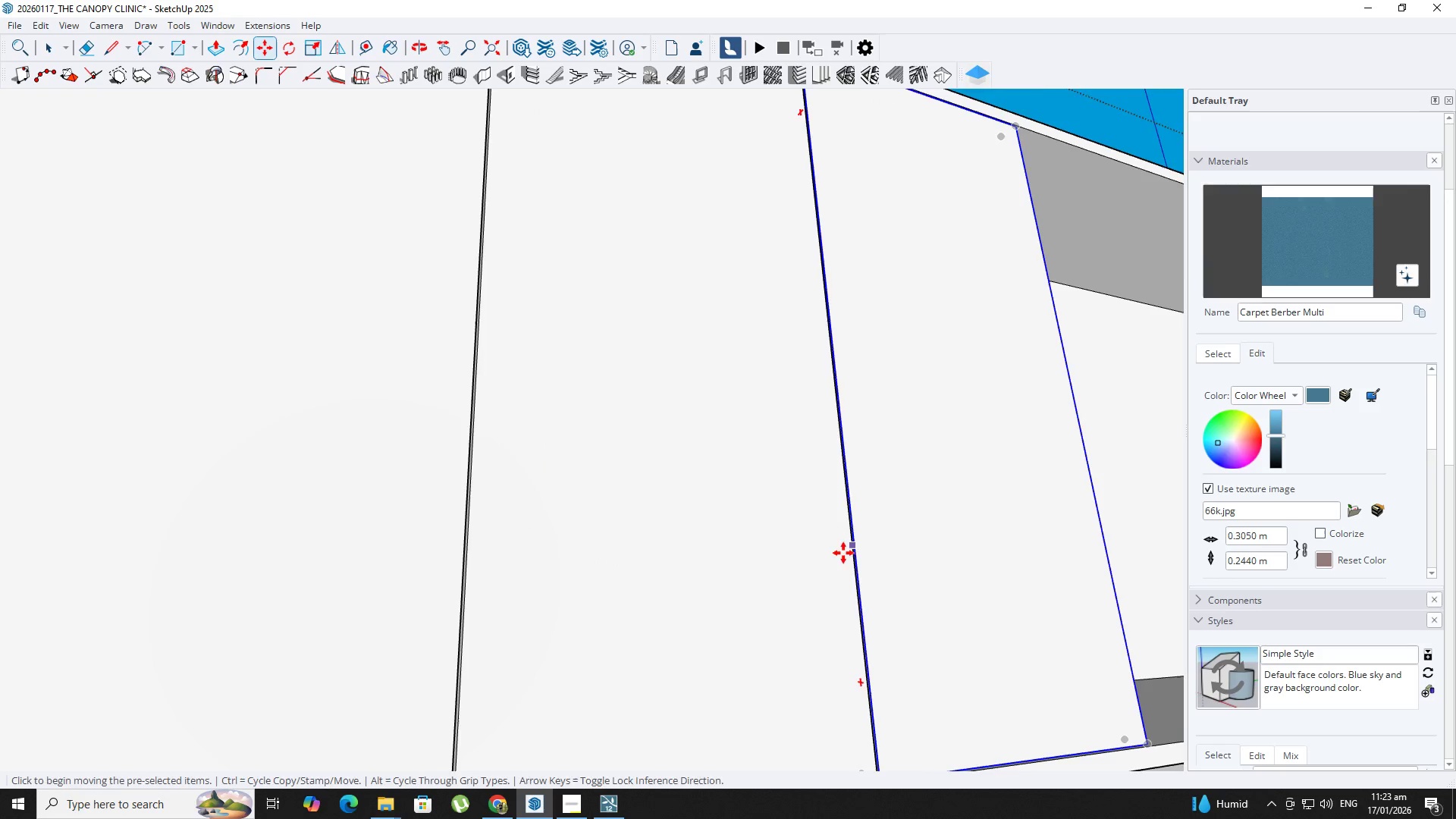 
hold_key(key=ShiftLeft, duration=0.31)
scroll: coordinate [446, 634], scroll_direction: down, amount: 11.0
 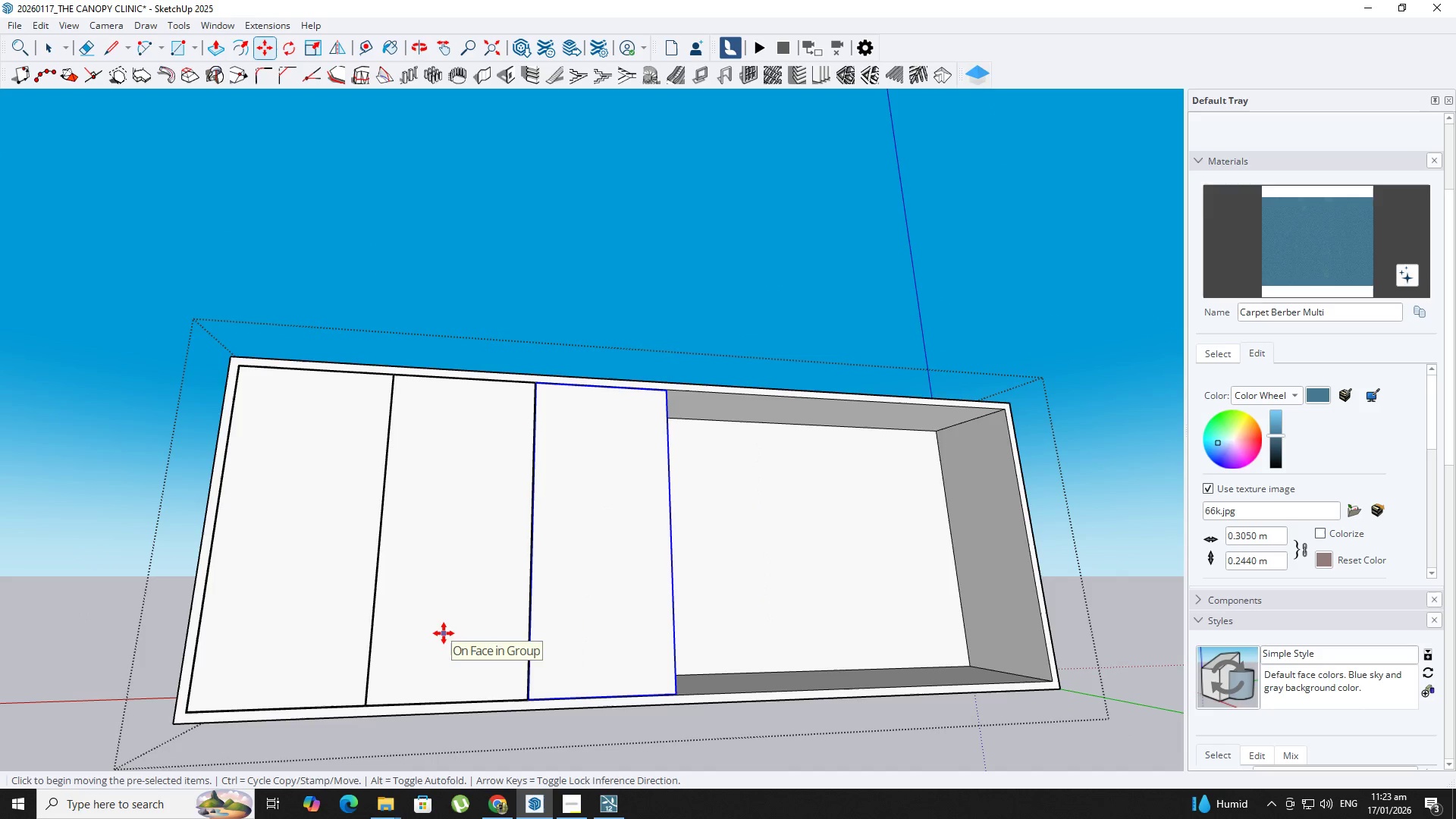 
key(NumpadMultiply)
 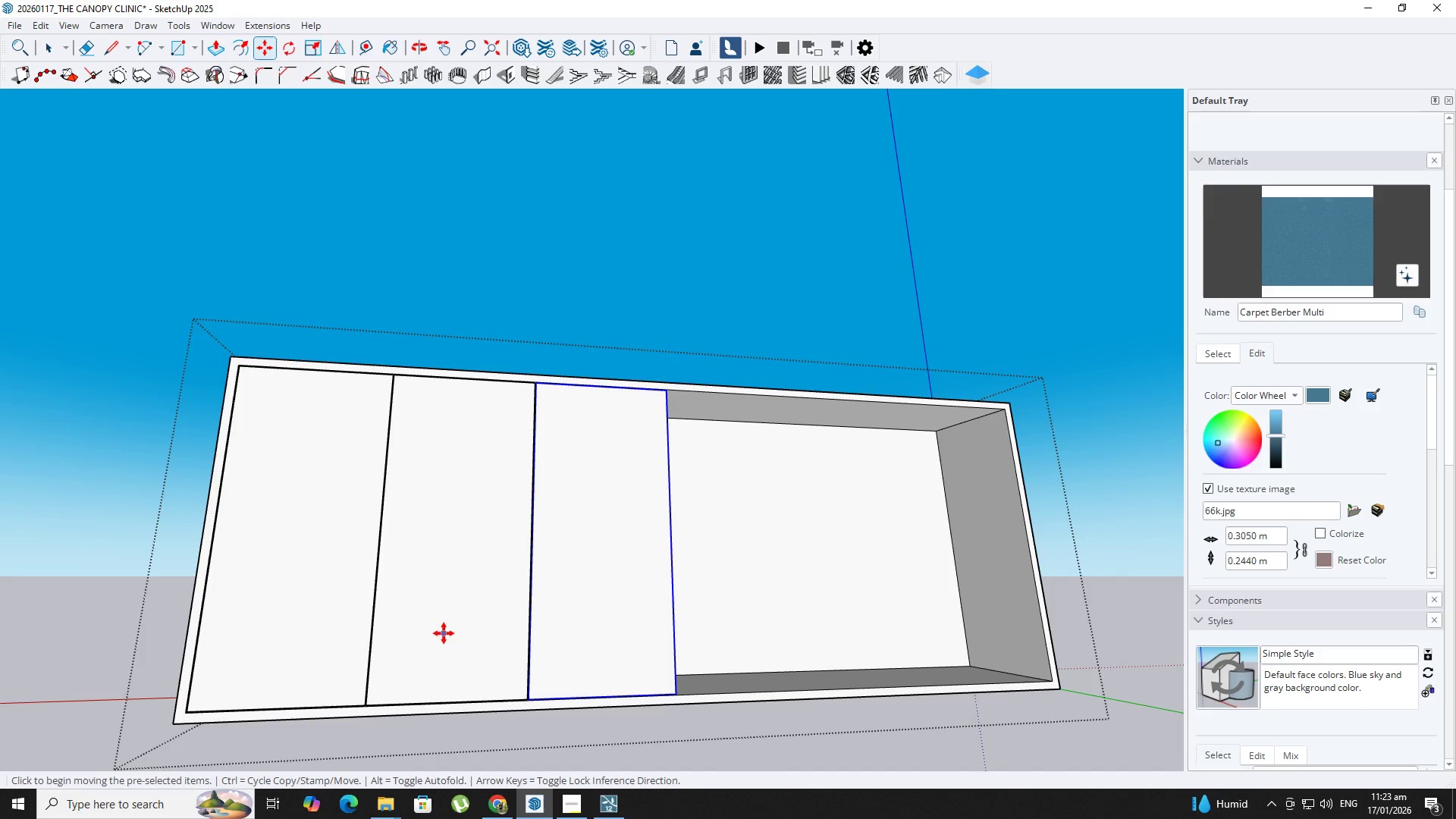 
key(Numpad6)
 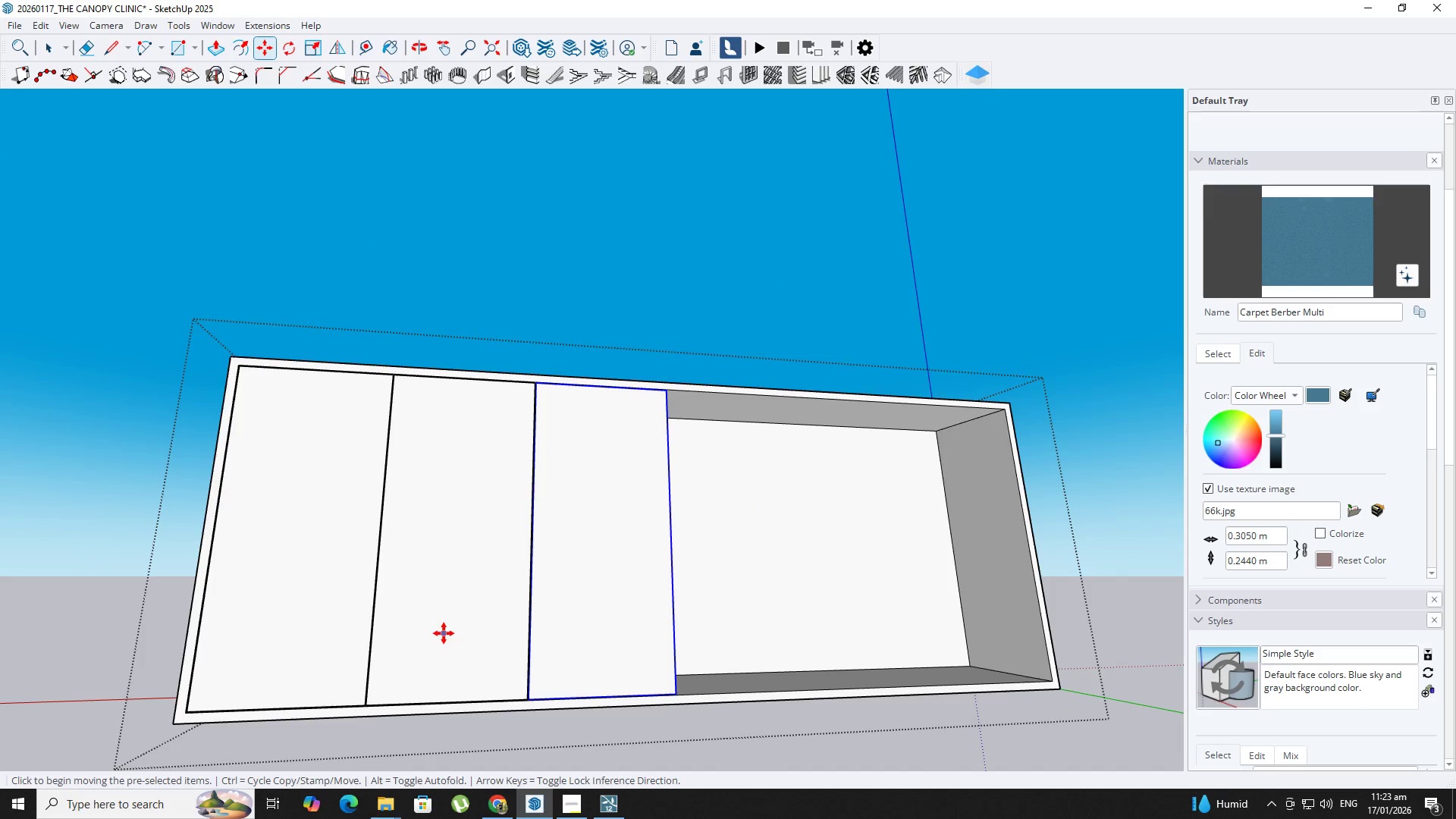 
key(NumpadEnter)
 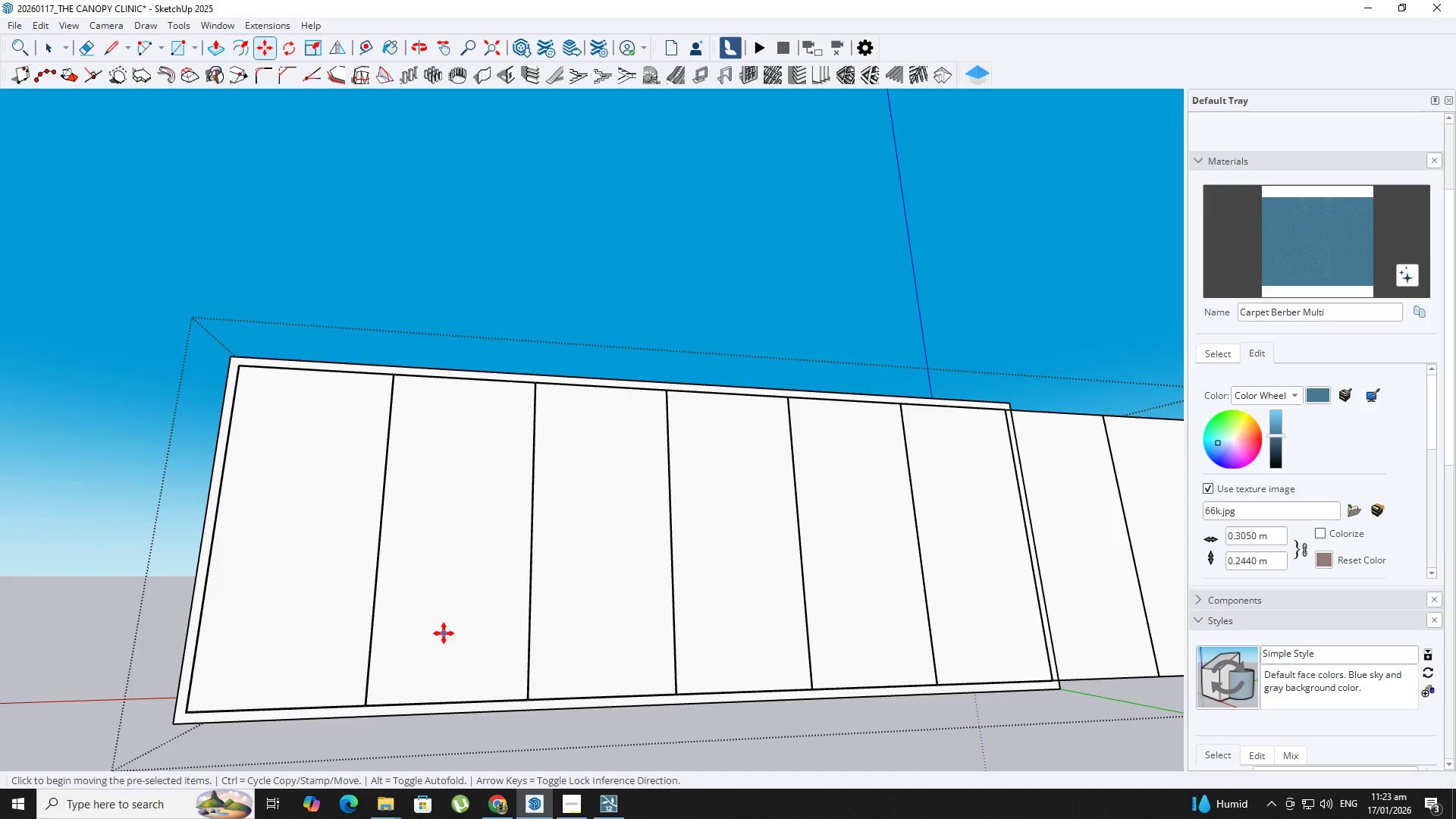 
key(Space)
 